 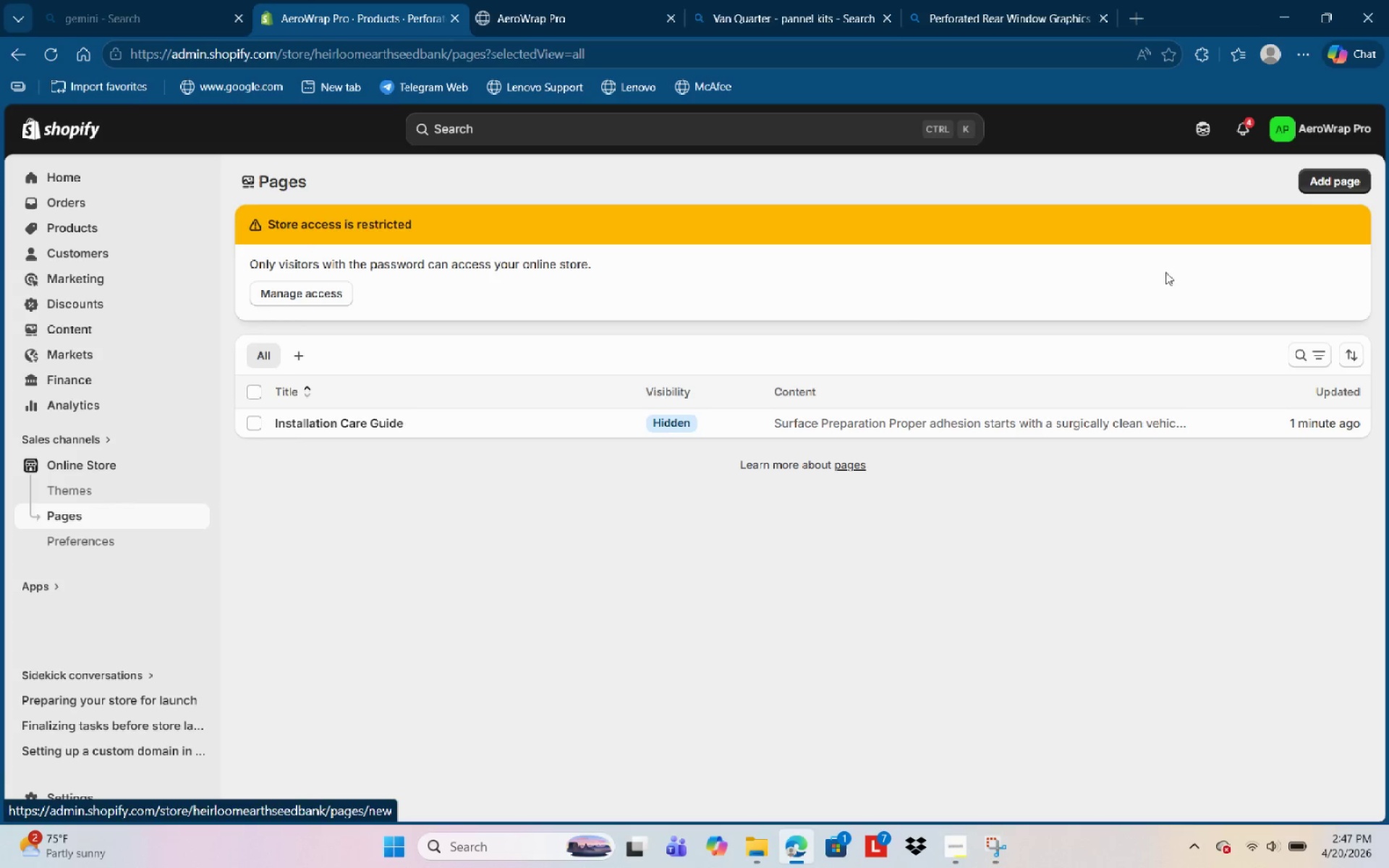 
left_click([454, 247])
 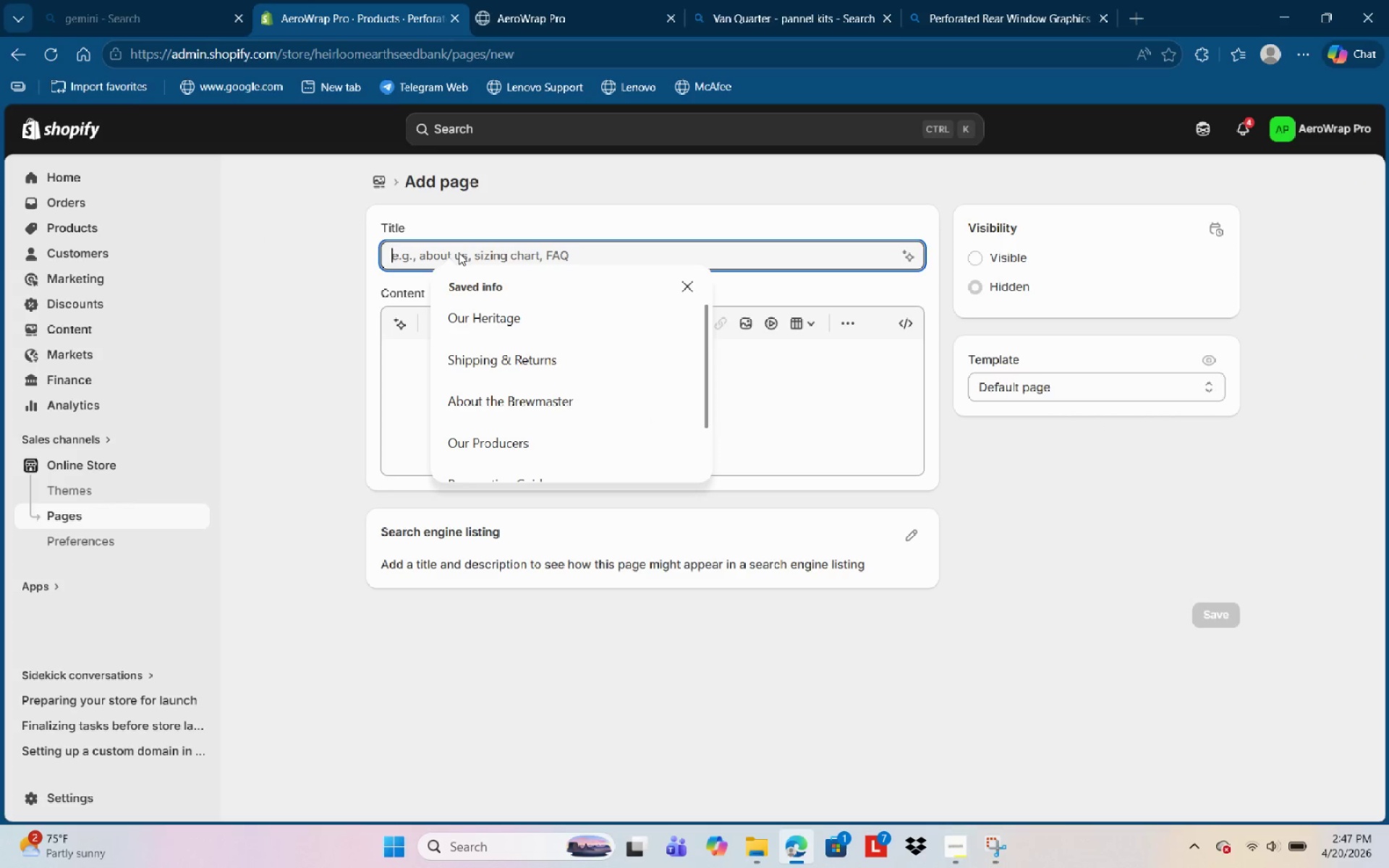 
type(Sizi)
 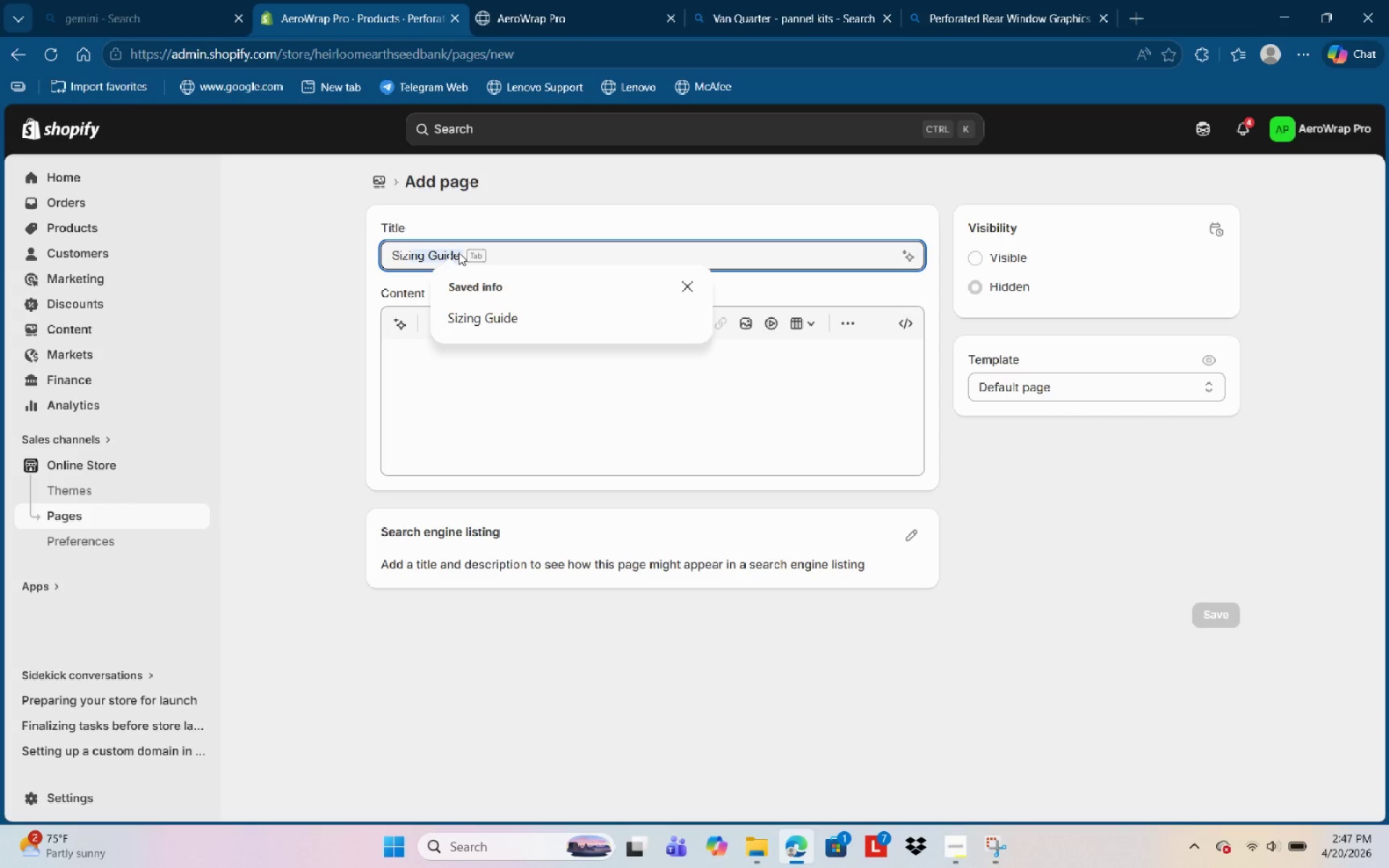 
type(ng FAQ)
 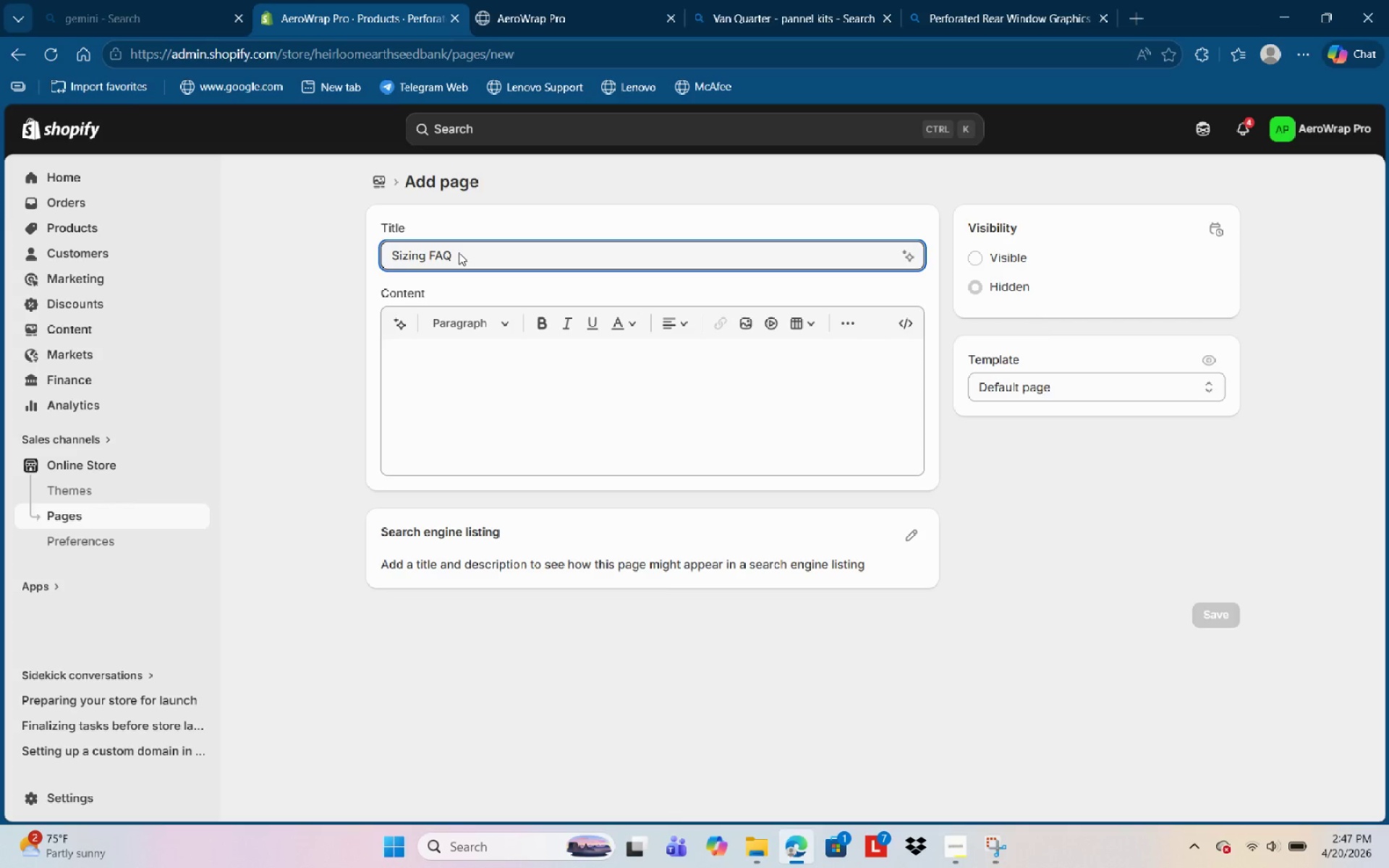 
left_click([453, 353])
 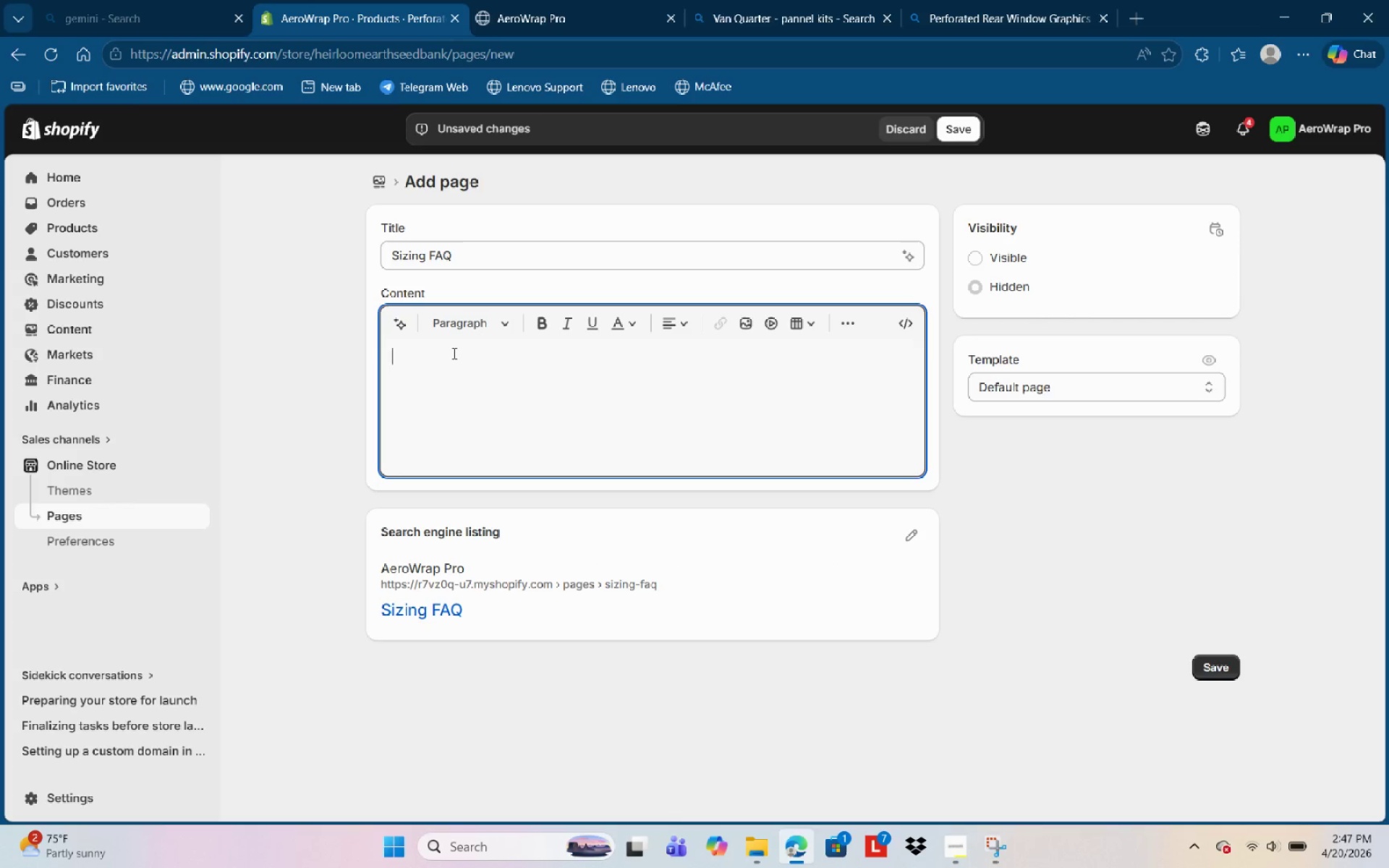 
type(HOW )
key(Backspace)
key(Backspace)
key(Backspace)
type(ow Do)
key(Backspace)
key(Backspace)
type(do i choose the rihy)
key(Backspace)
key(Backspace)
type(ght size?)
 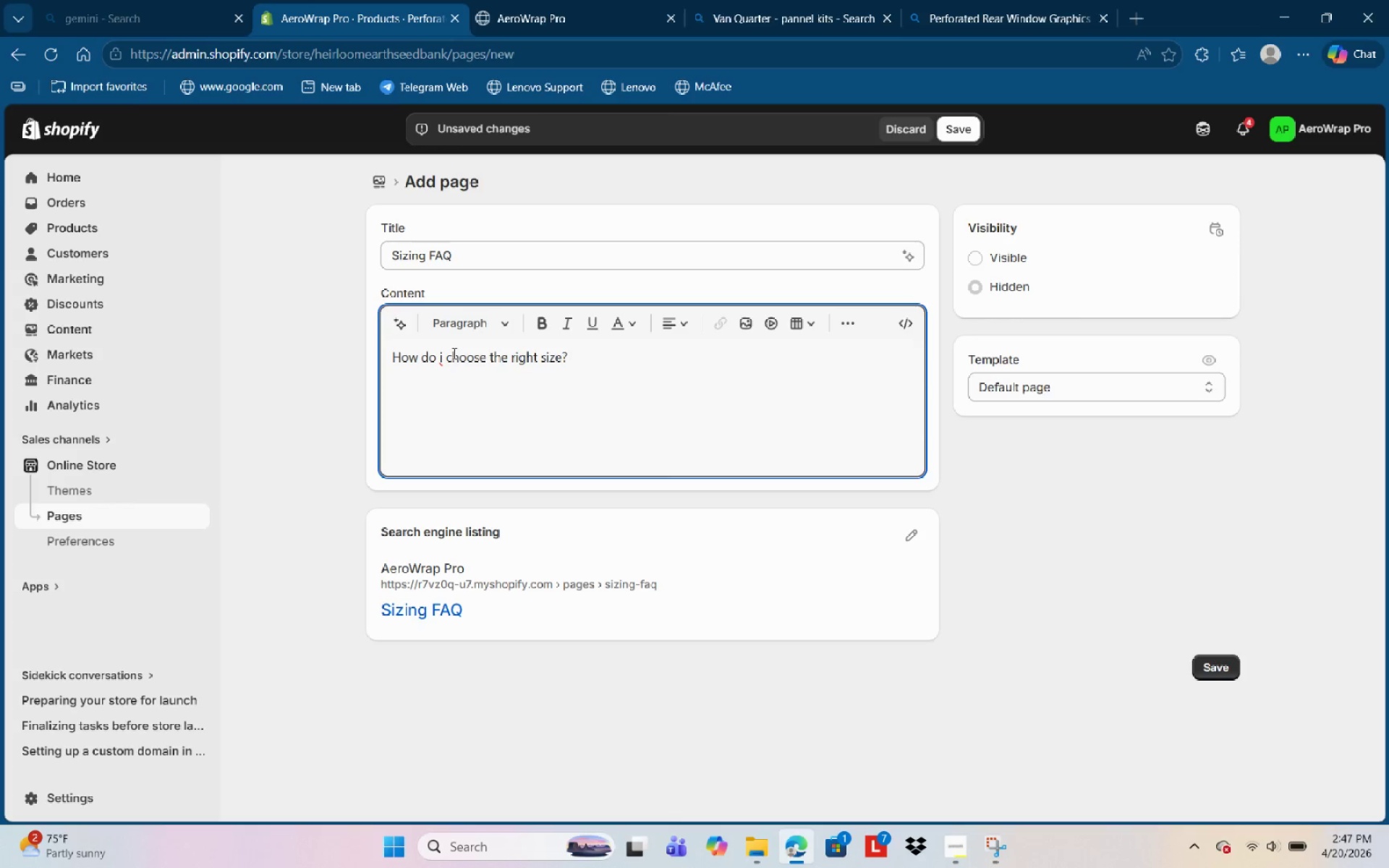 
key(Control+Shift+ArrowLeft)
 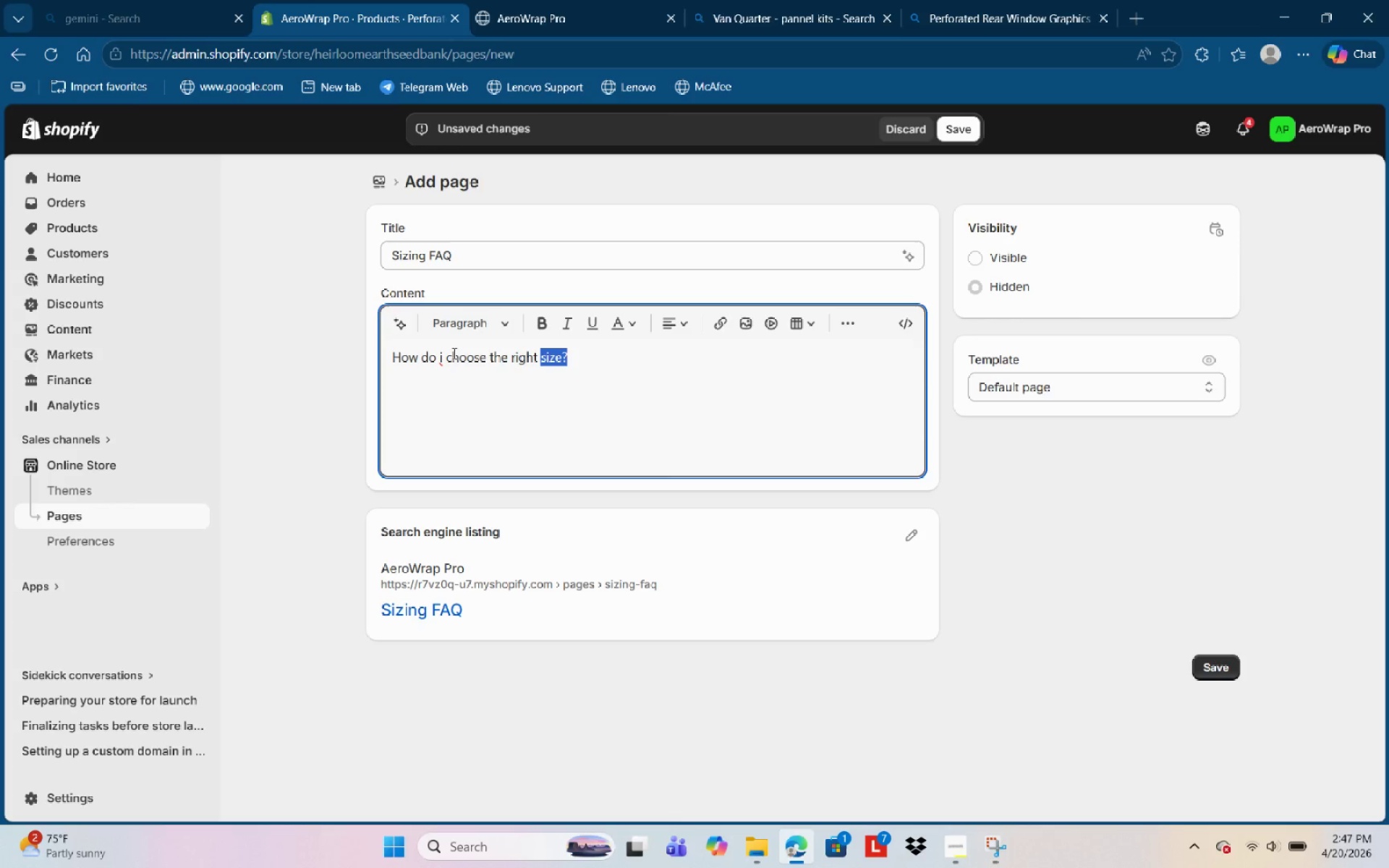 
key(Control+Shift+ArrowLeft)
 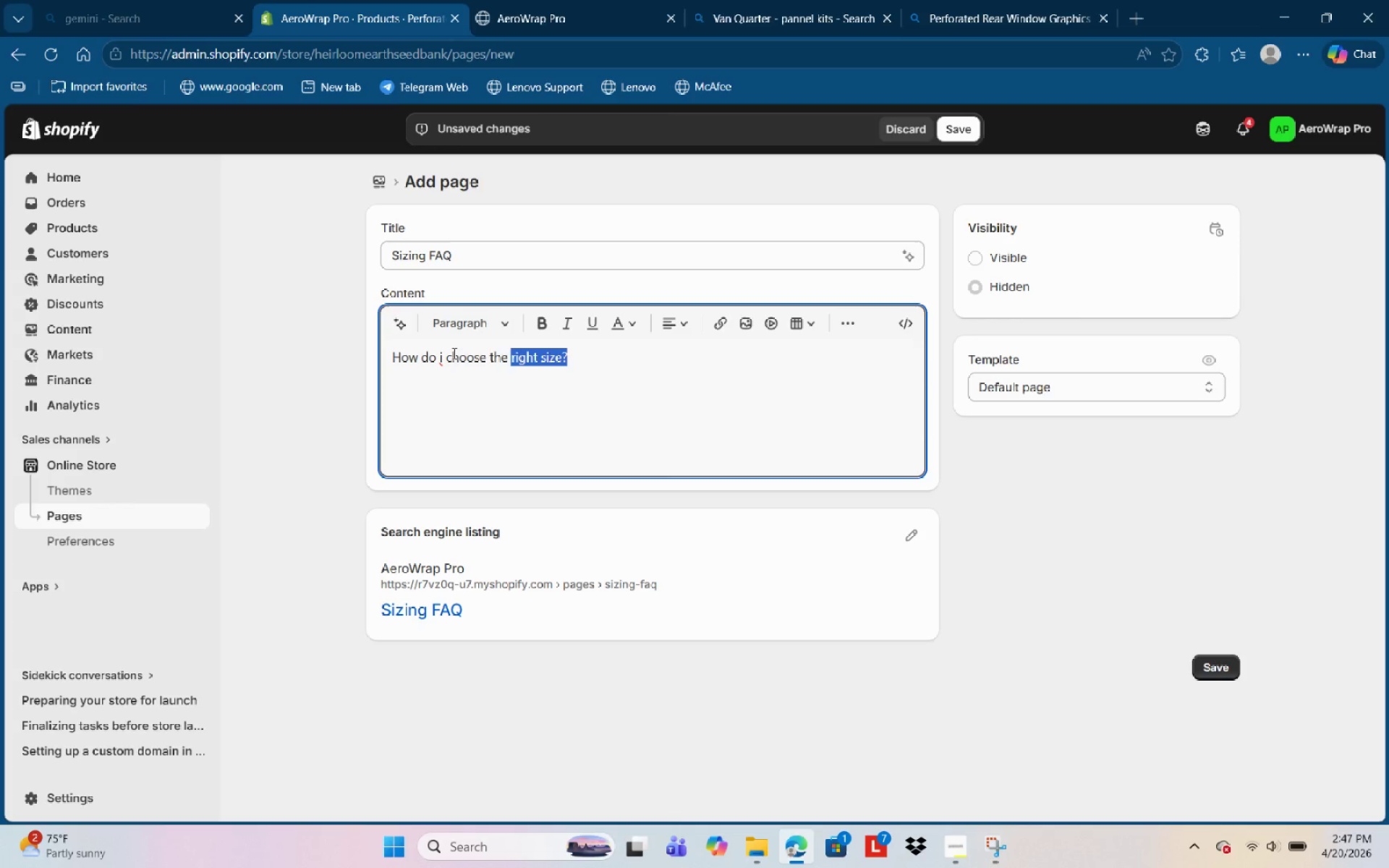 
key(Control+Shift+ArrowLeft)
 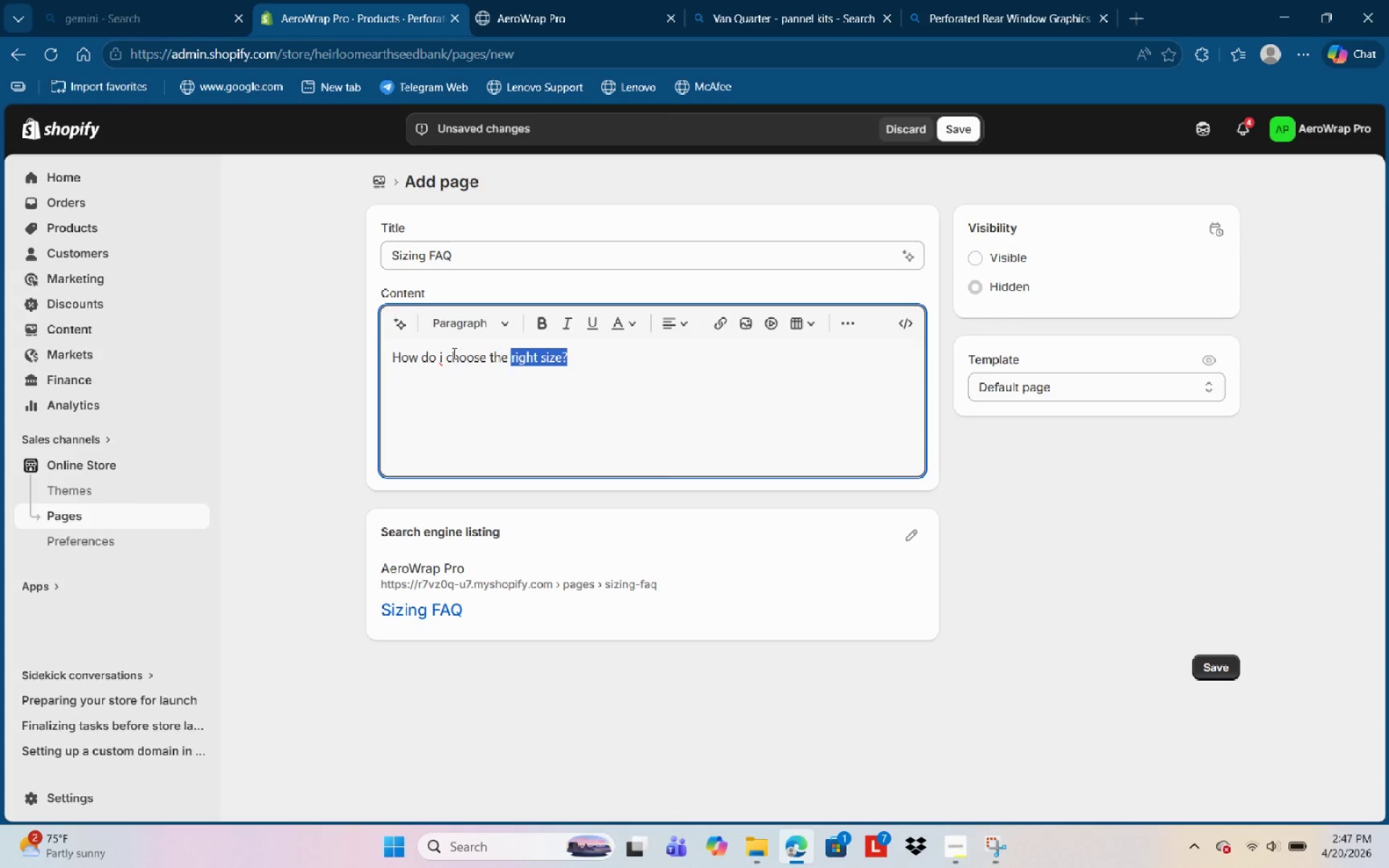 
key(Control+Shift+ArrowLeft)
 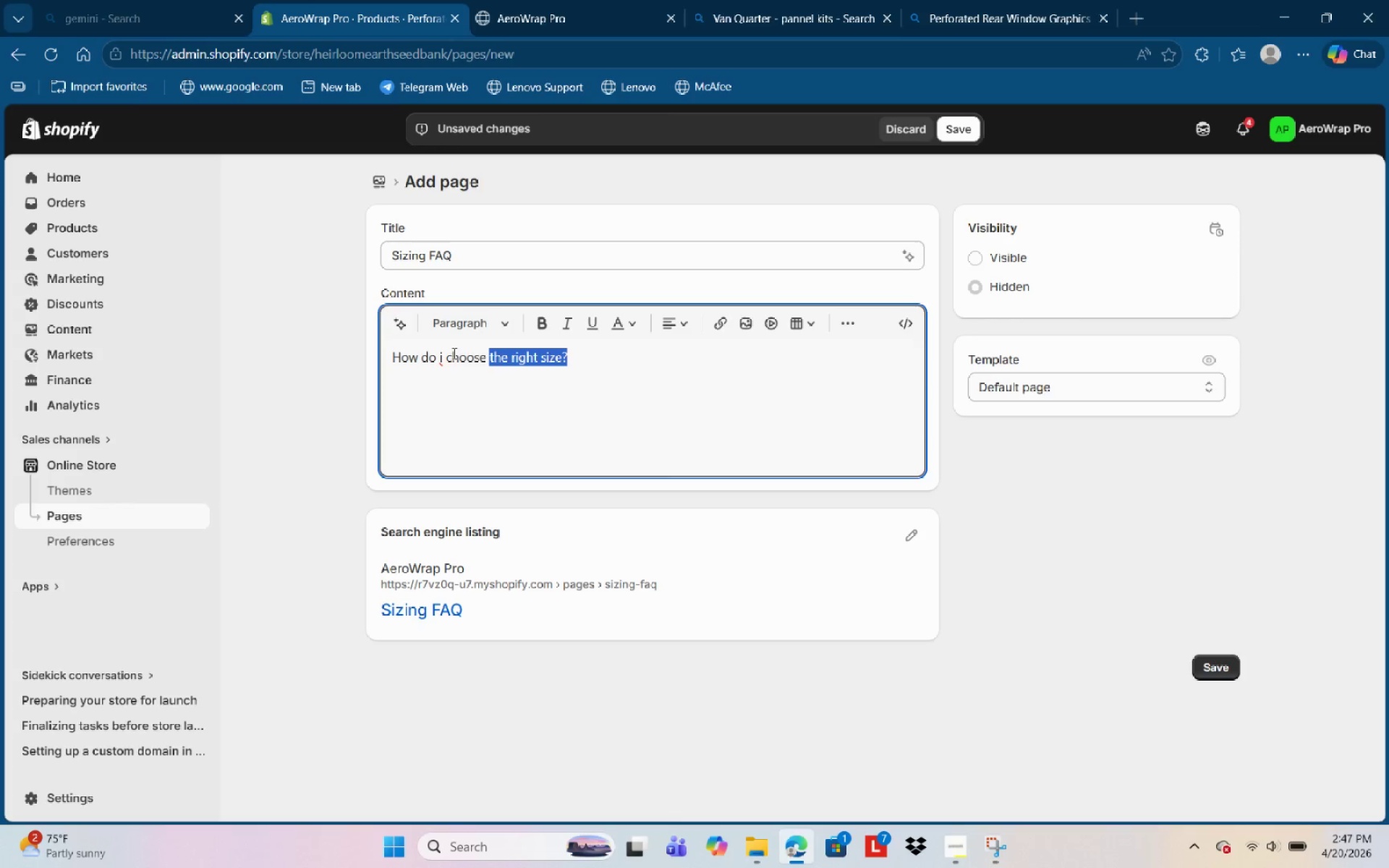 
key(Control+Shift+ArrowLeft)
 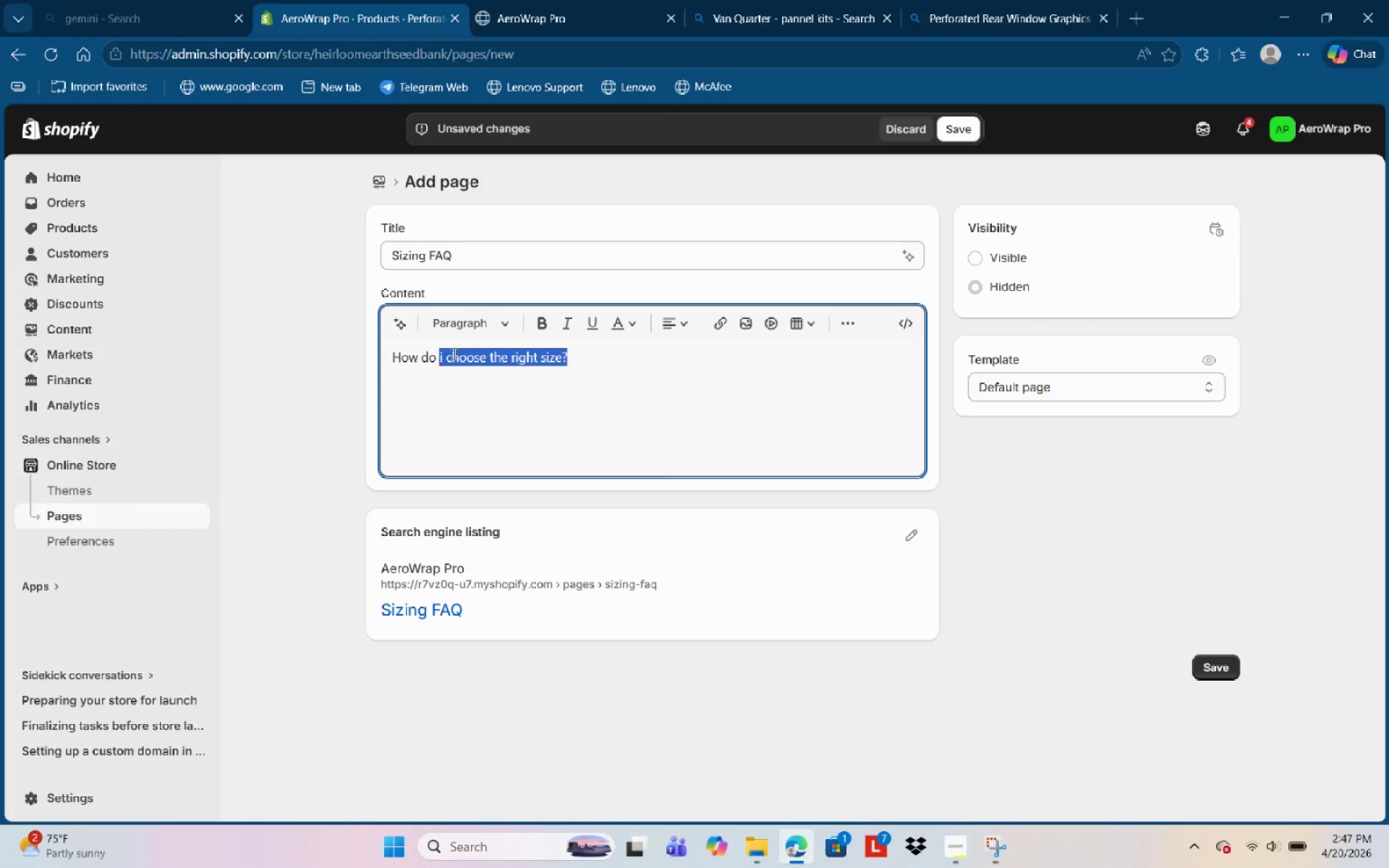 
key(Control+Shift+ArrowLeft)
 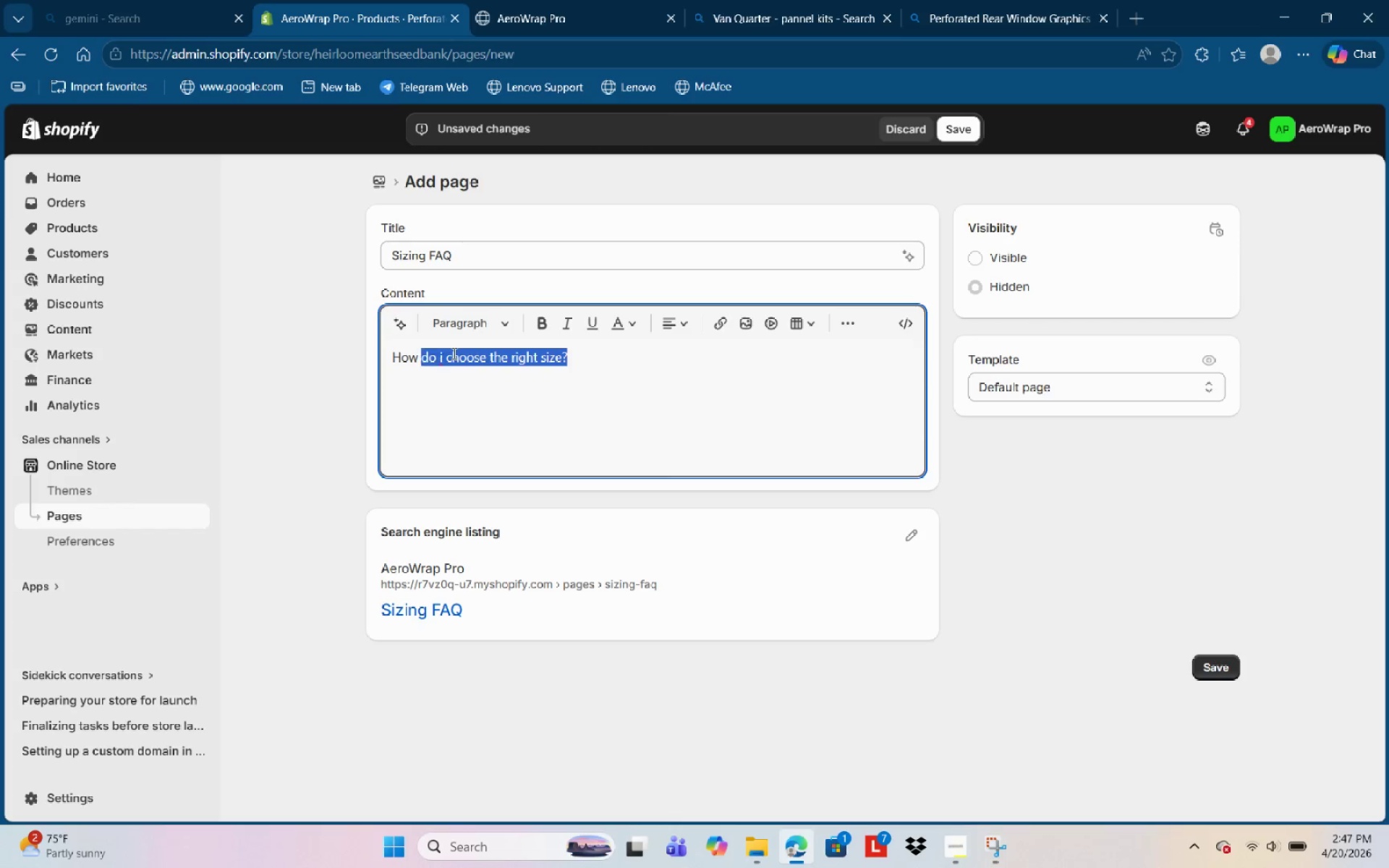 
key(Control+Shift+ArrowLeft)
 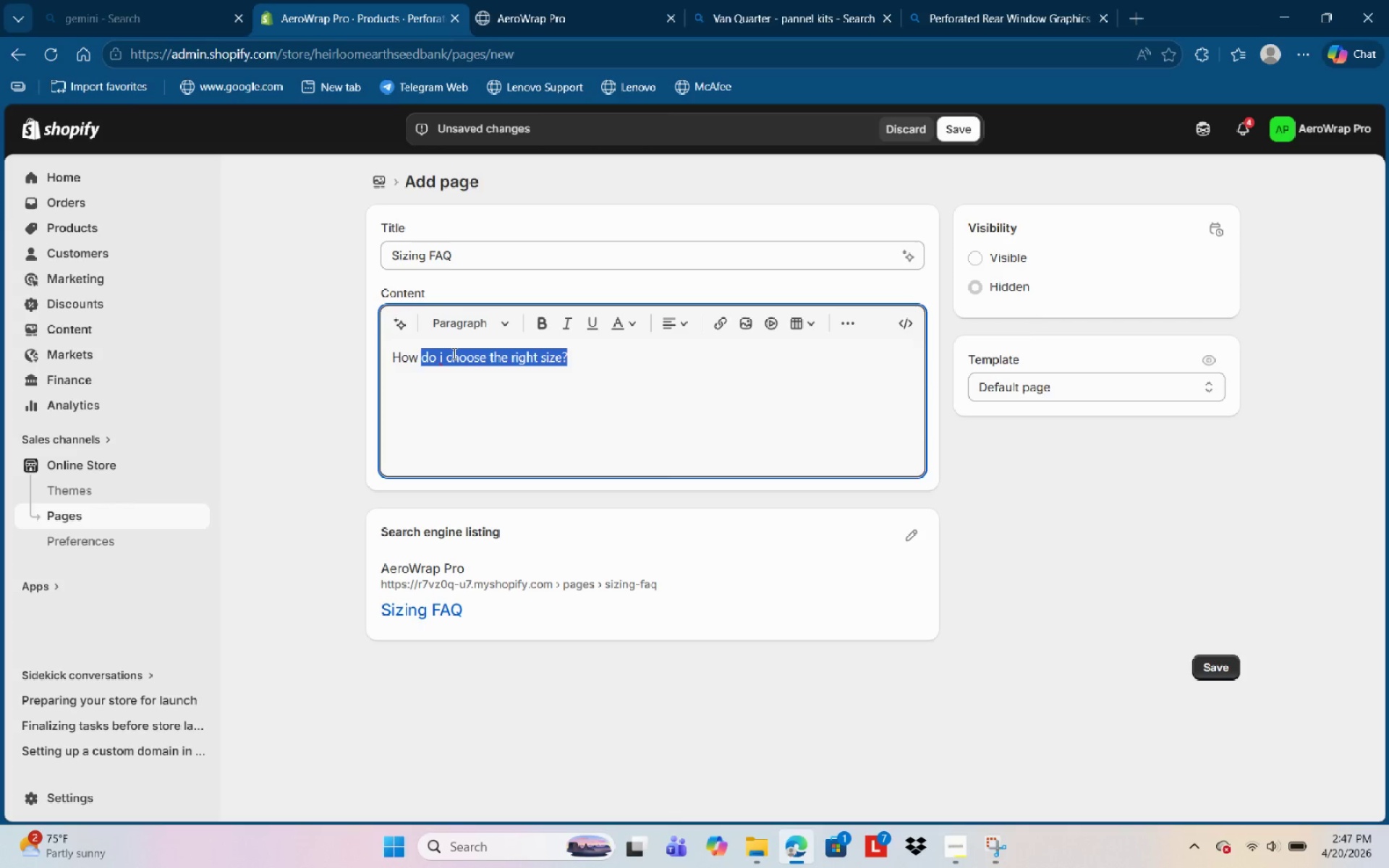 
key(Control+Shift+ArrowLeft)
 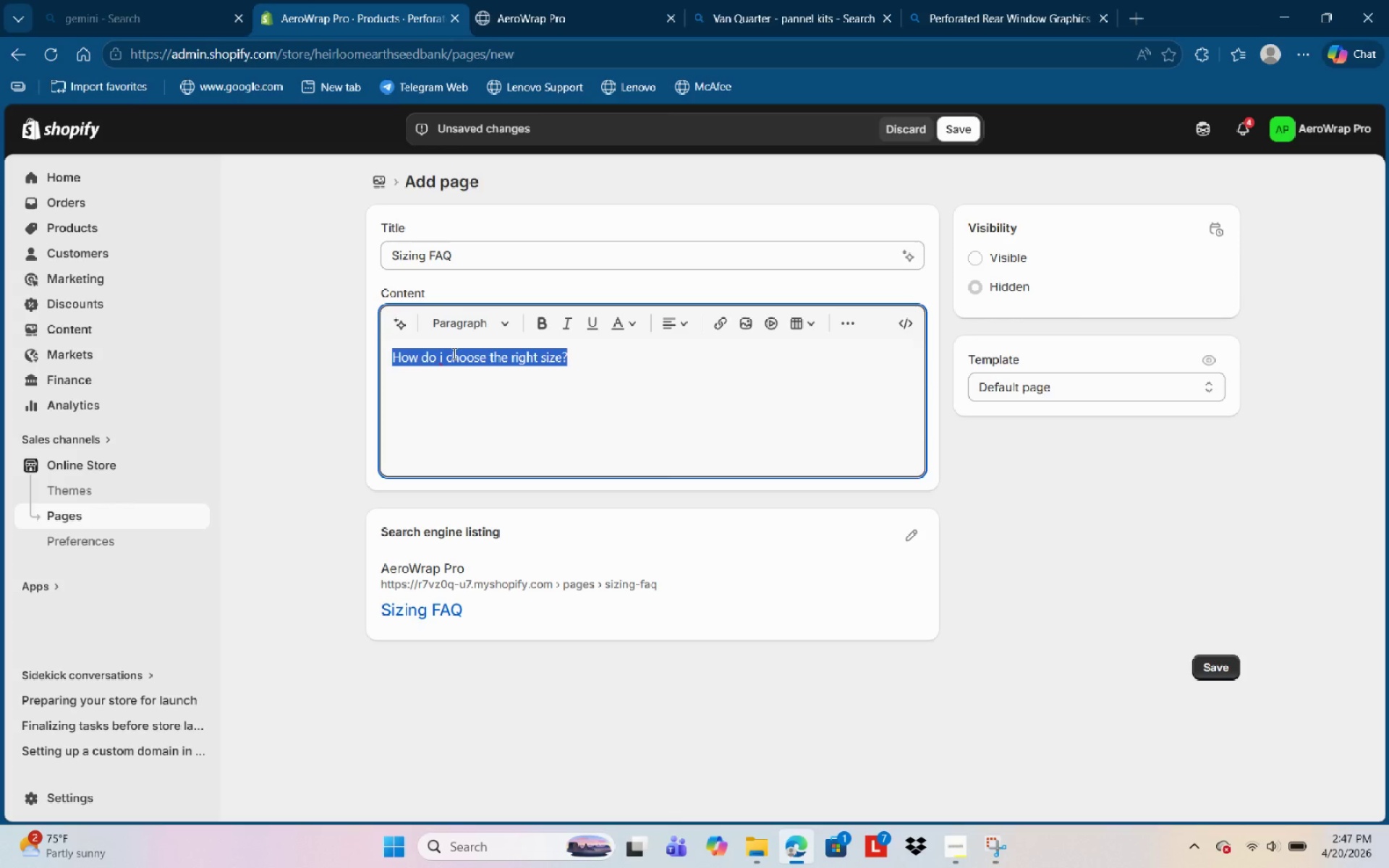 
key(Control+B)
 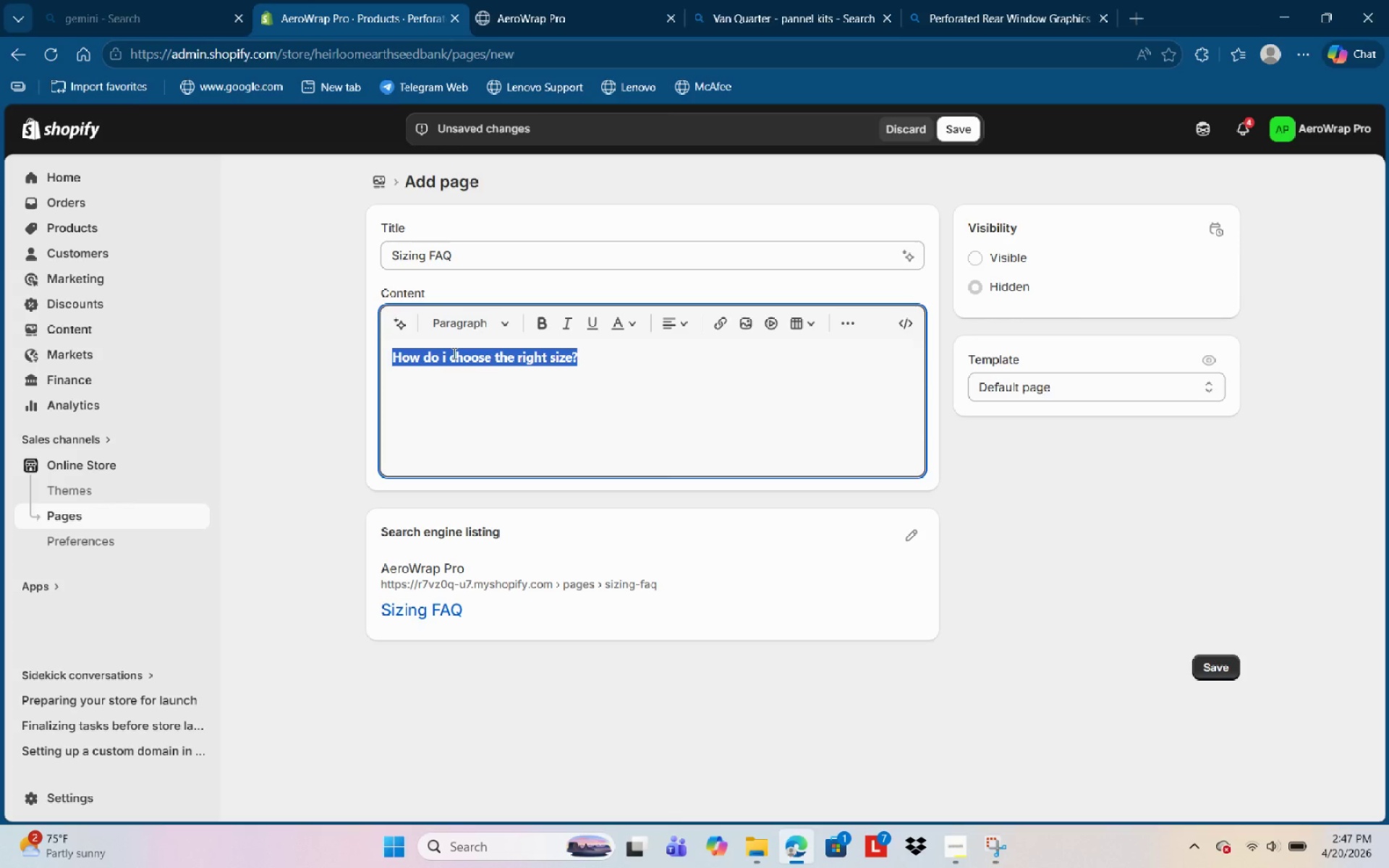 
key(Control+ArrowRight)
 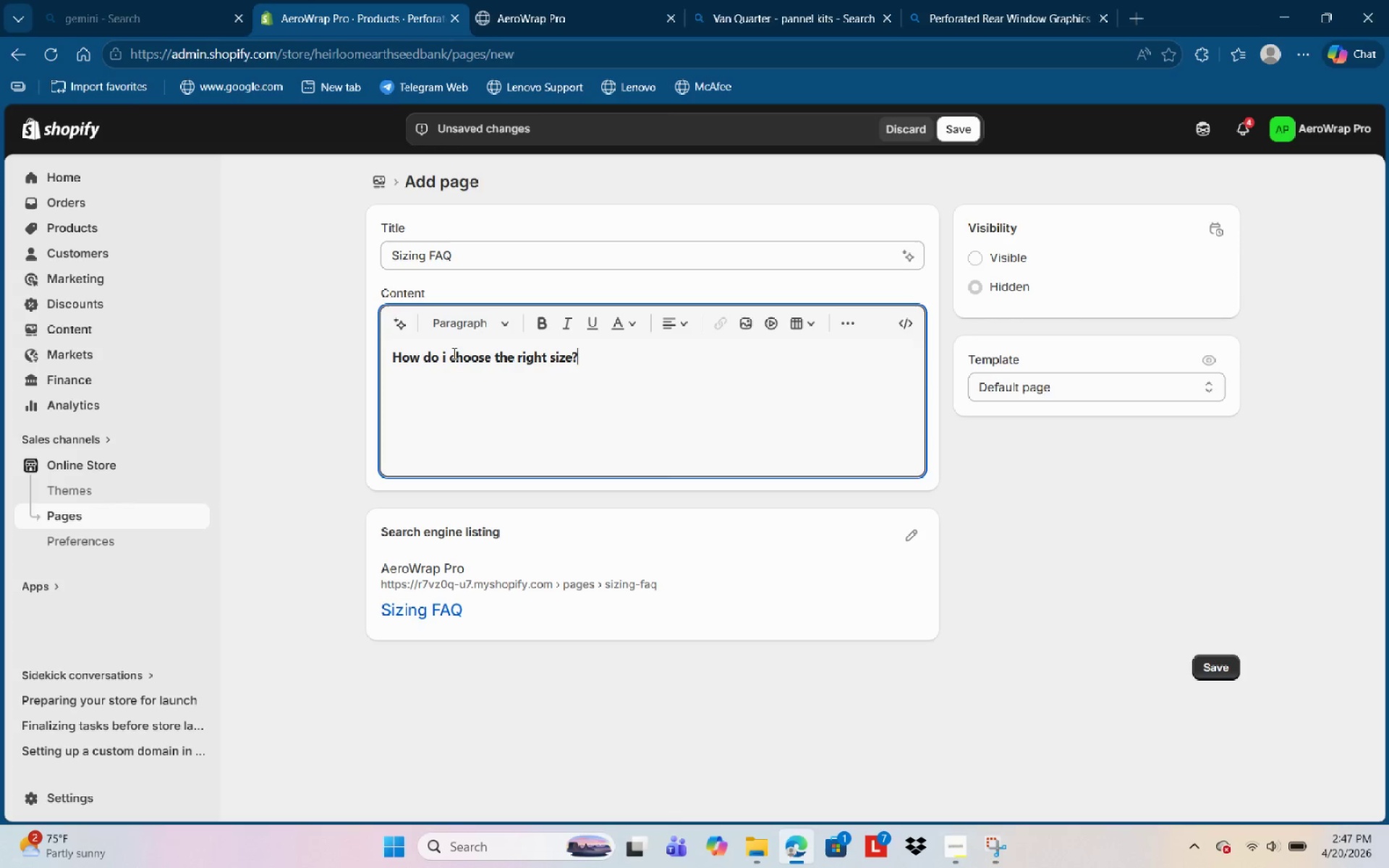 
key(Enter)
 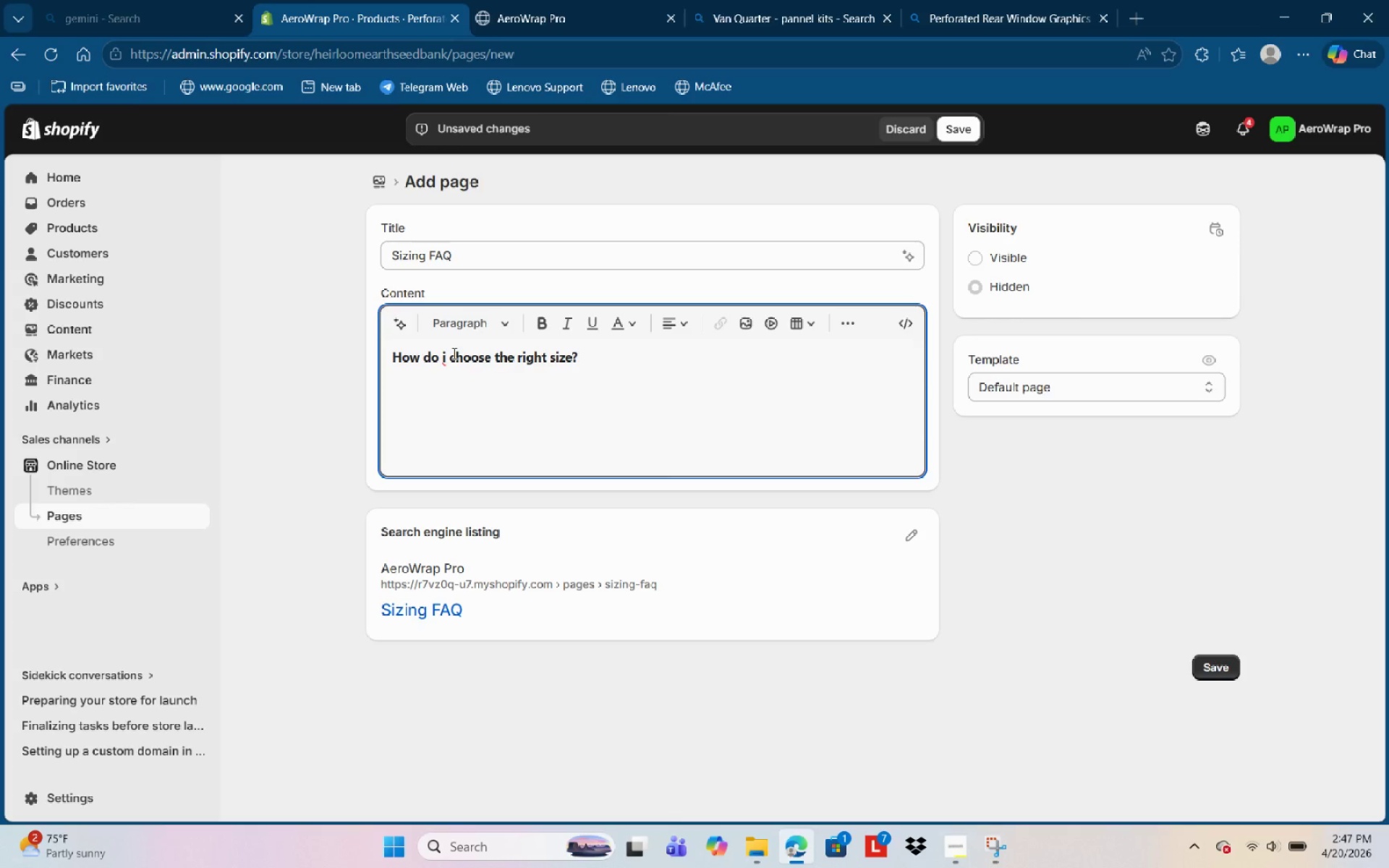 
type(our)
key(Backspace)
key(Backspace)
key(Backspace)
 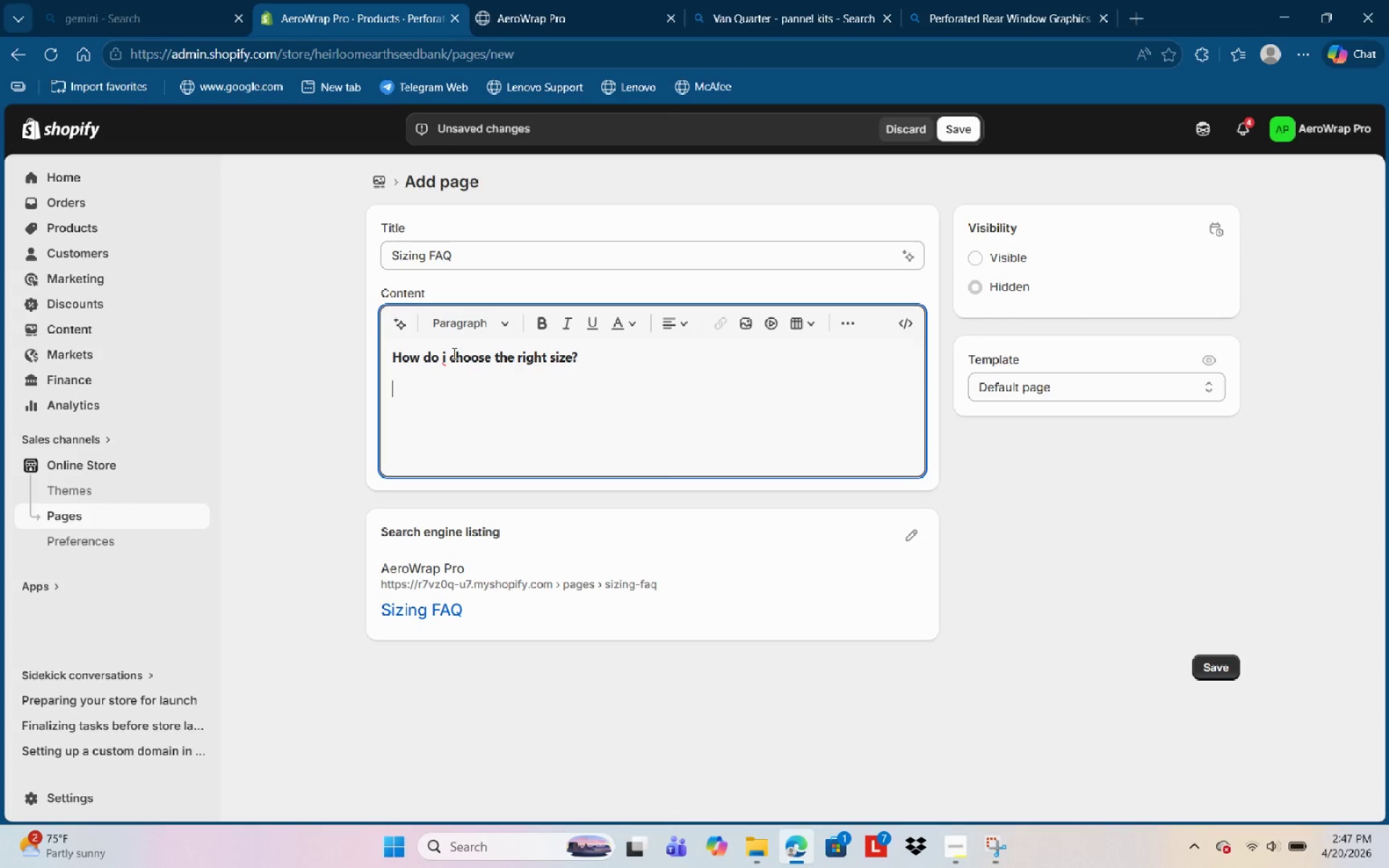 
key(Control+B)
 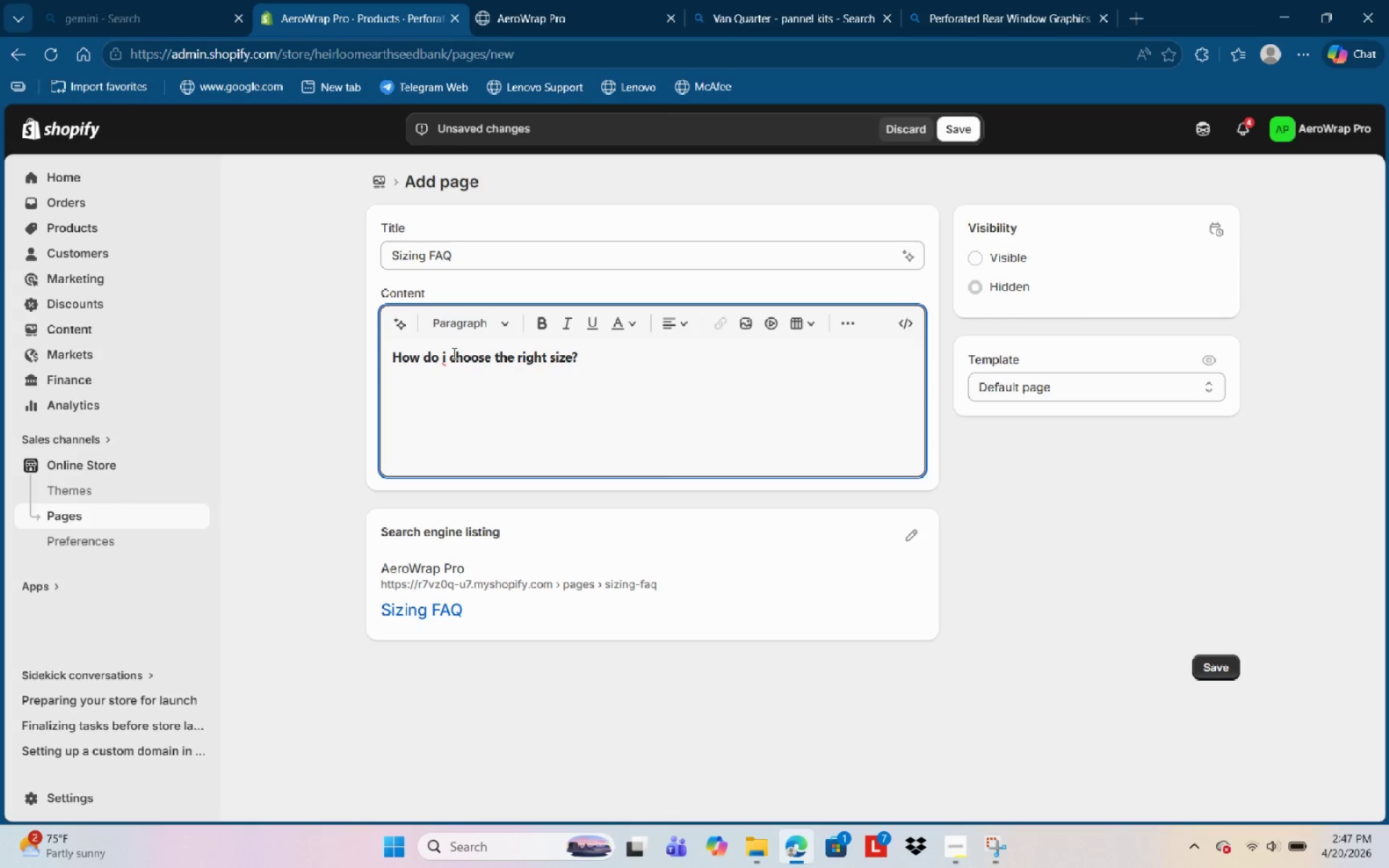 
type(oue )
key(Backspace)
key(Backspace)
type(r )
key(Backspace)
key(Backspace)
key(Backspace)
key(Backspace)
type(Our L)
key(Backspace)
type(kuys)
key(Backspace)
key(Backspace)
key(Backspace)
type(its are cata)
key(Backspace)
type(r)
key(Backspace)
type(egorized by )
 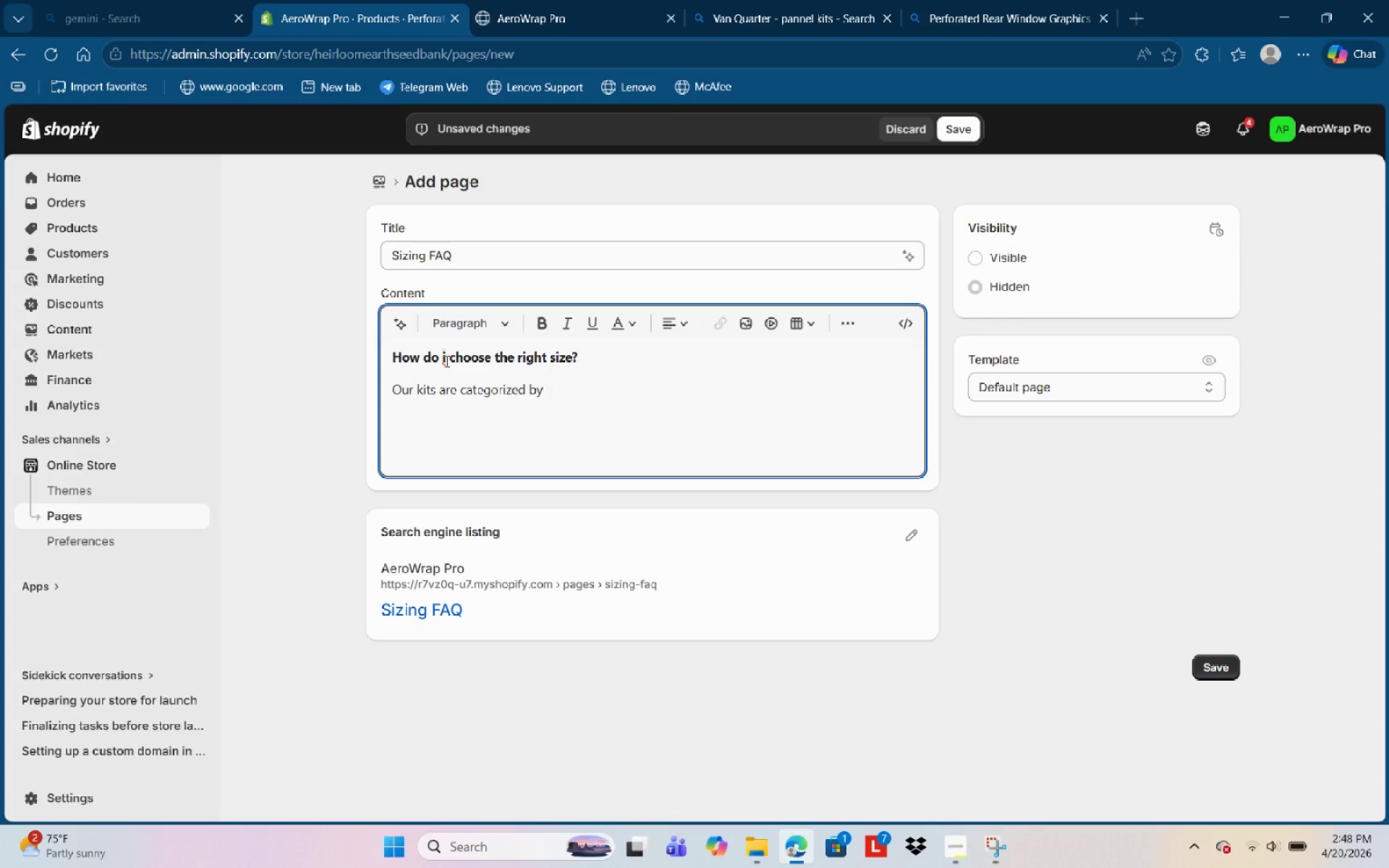 
type(vehicle wheelbase and roof height:)
 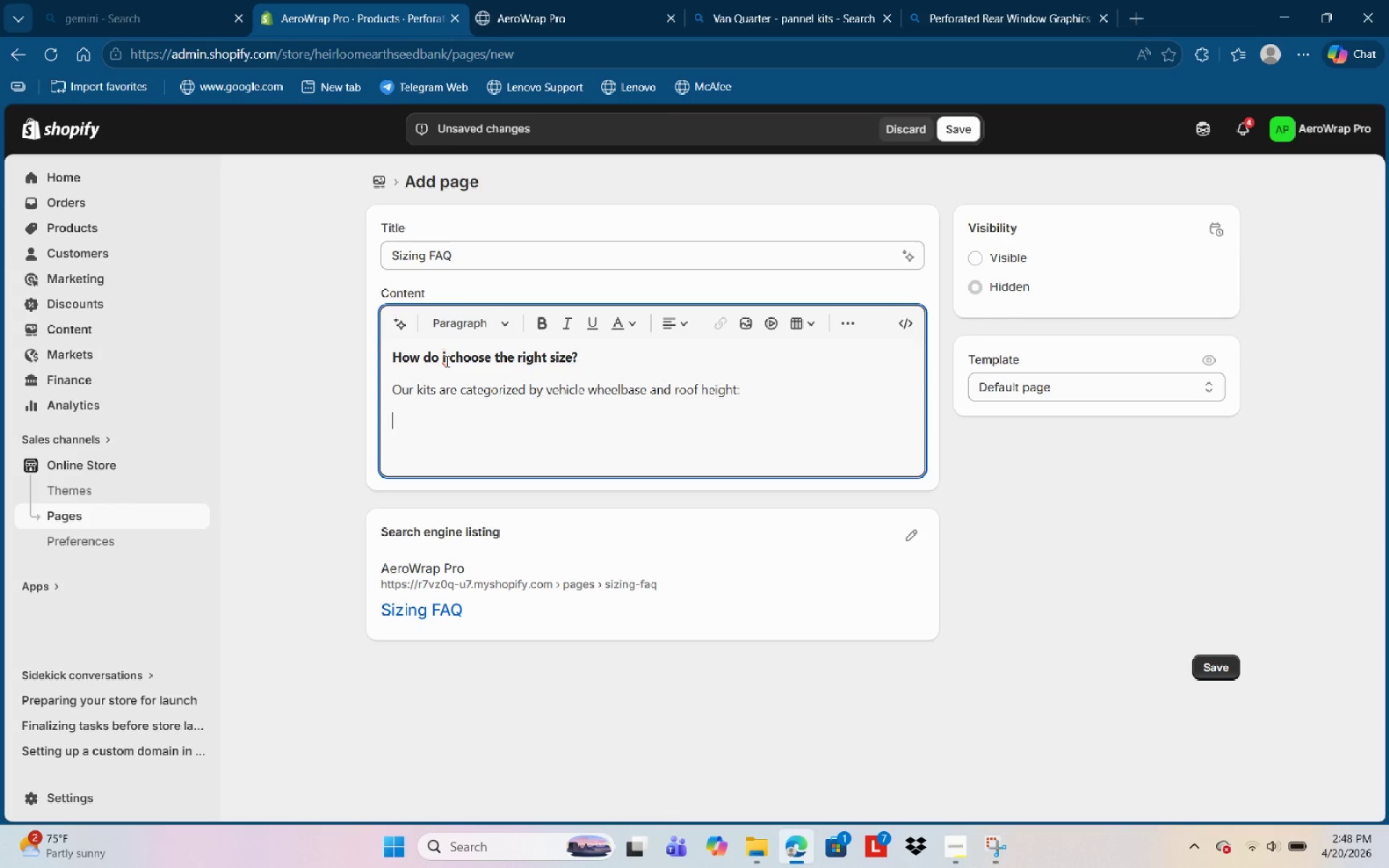 
 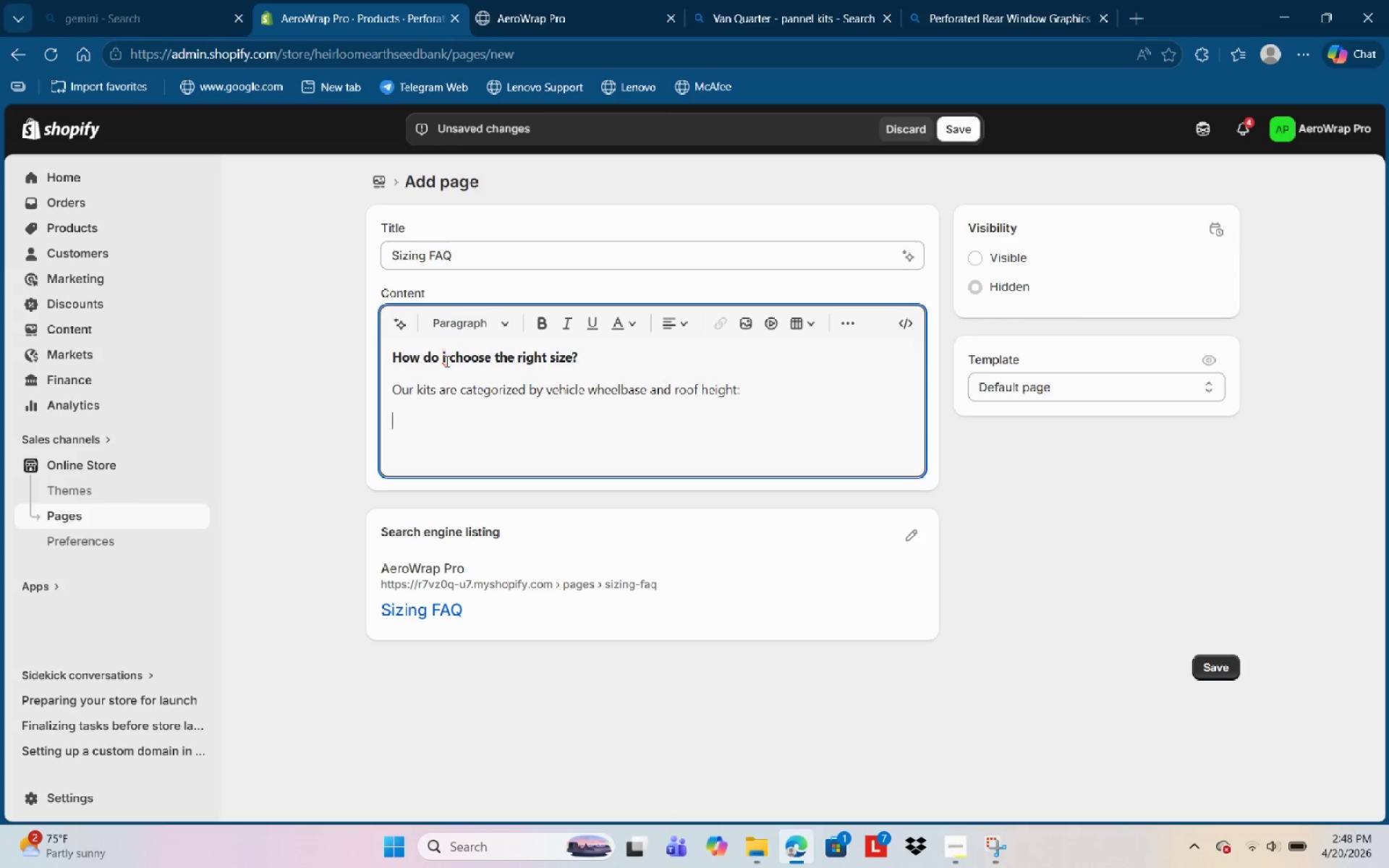 
key(Enter)
 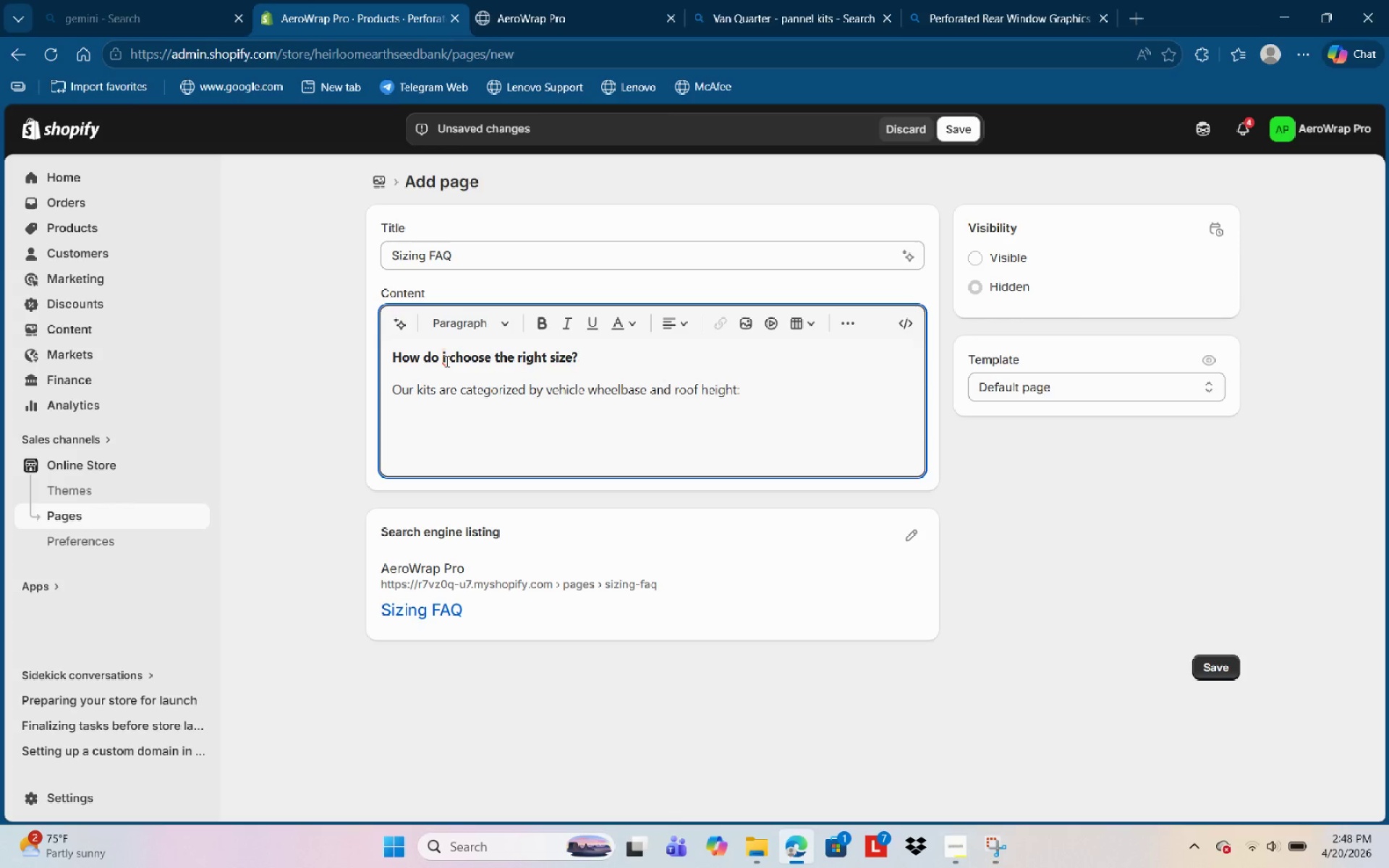 
type(- Small )
key(Backspace)
type(-)
key(Backspace)
type(/)
 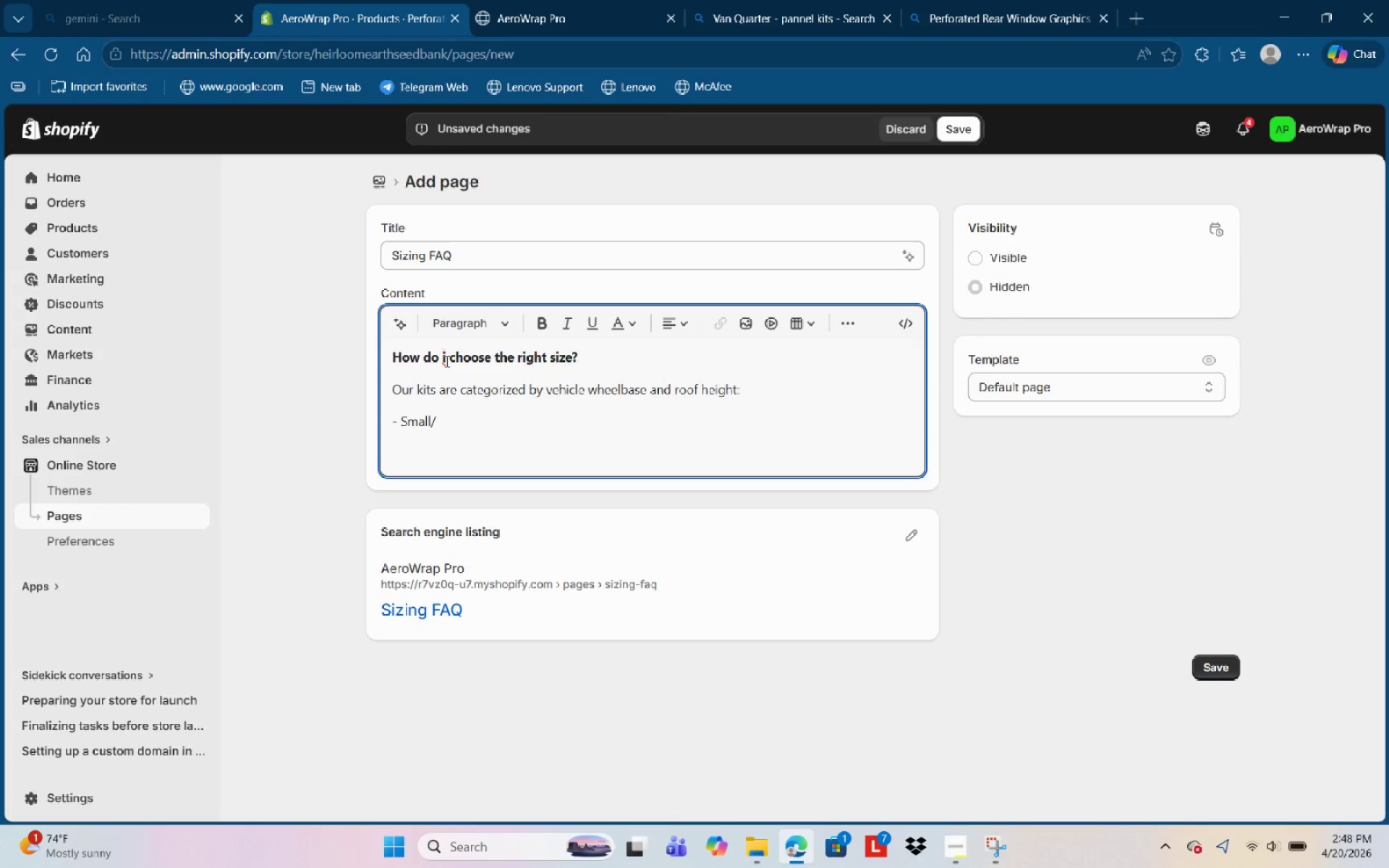 
key(Backspace)
type( -c)
key(Backspace)
key(Backspace)
type(-)
key(Backspace)
type(/ Compact )
key(Backspace)
type(:)
 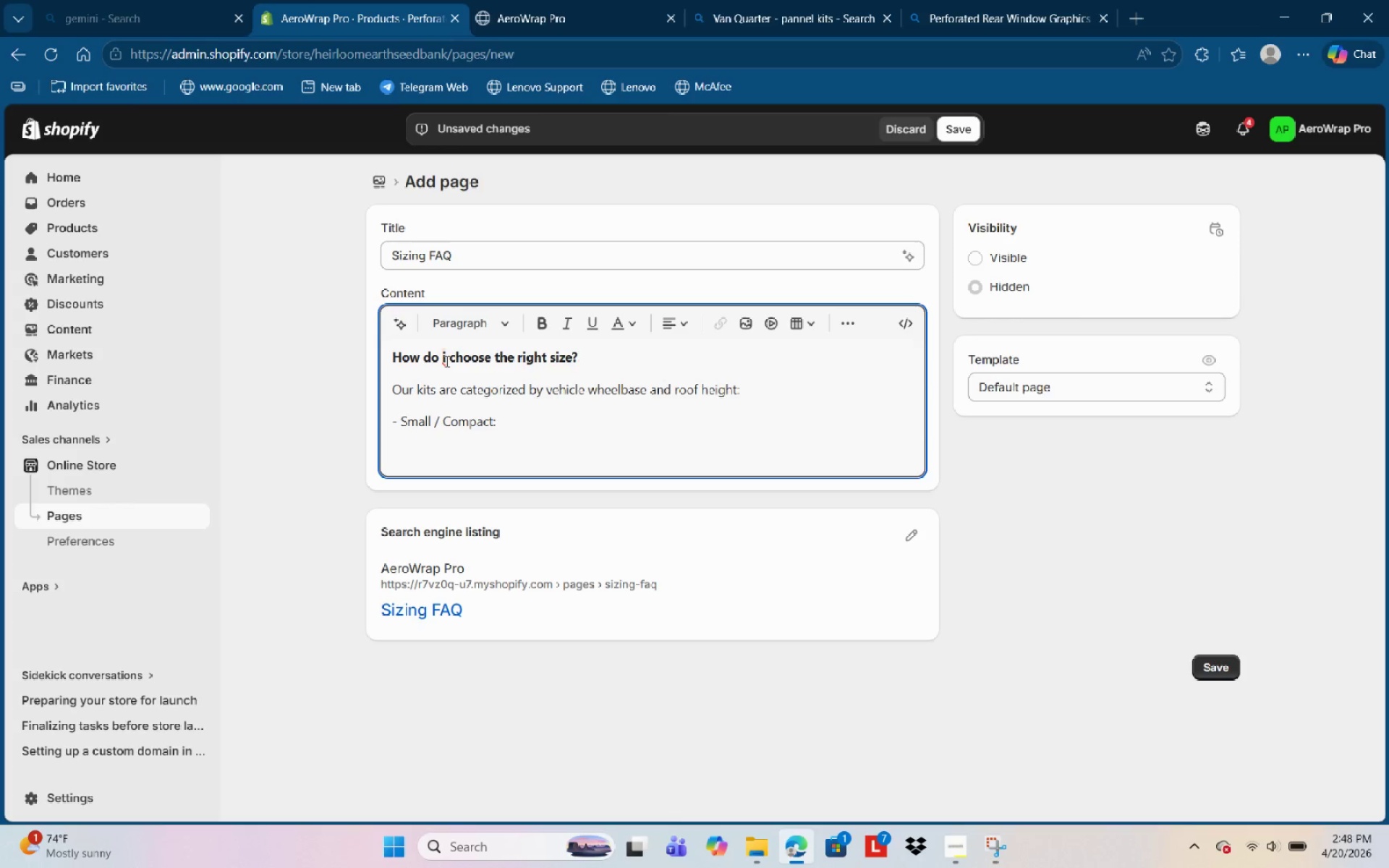 
key(Control+Shift+ArrowLeft)
 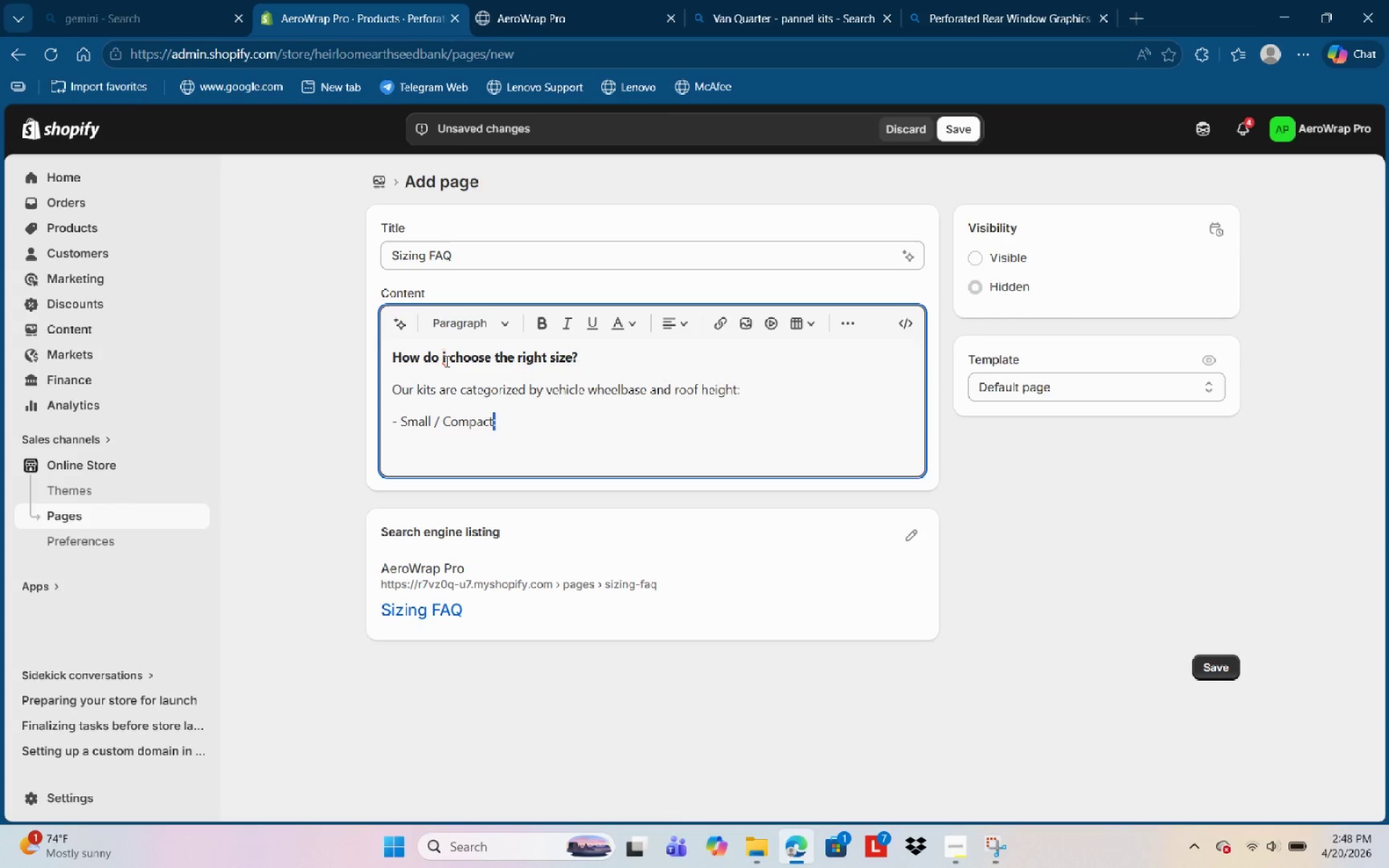 
key(Control+Shift+ArrowLeft)
 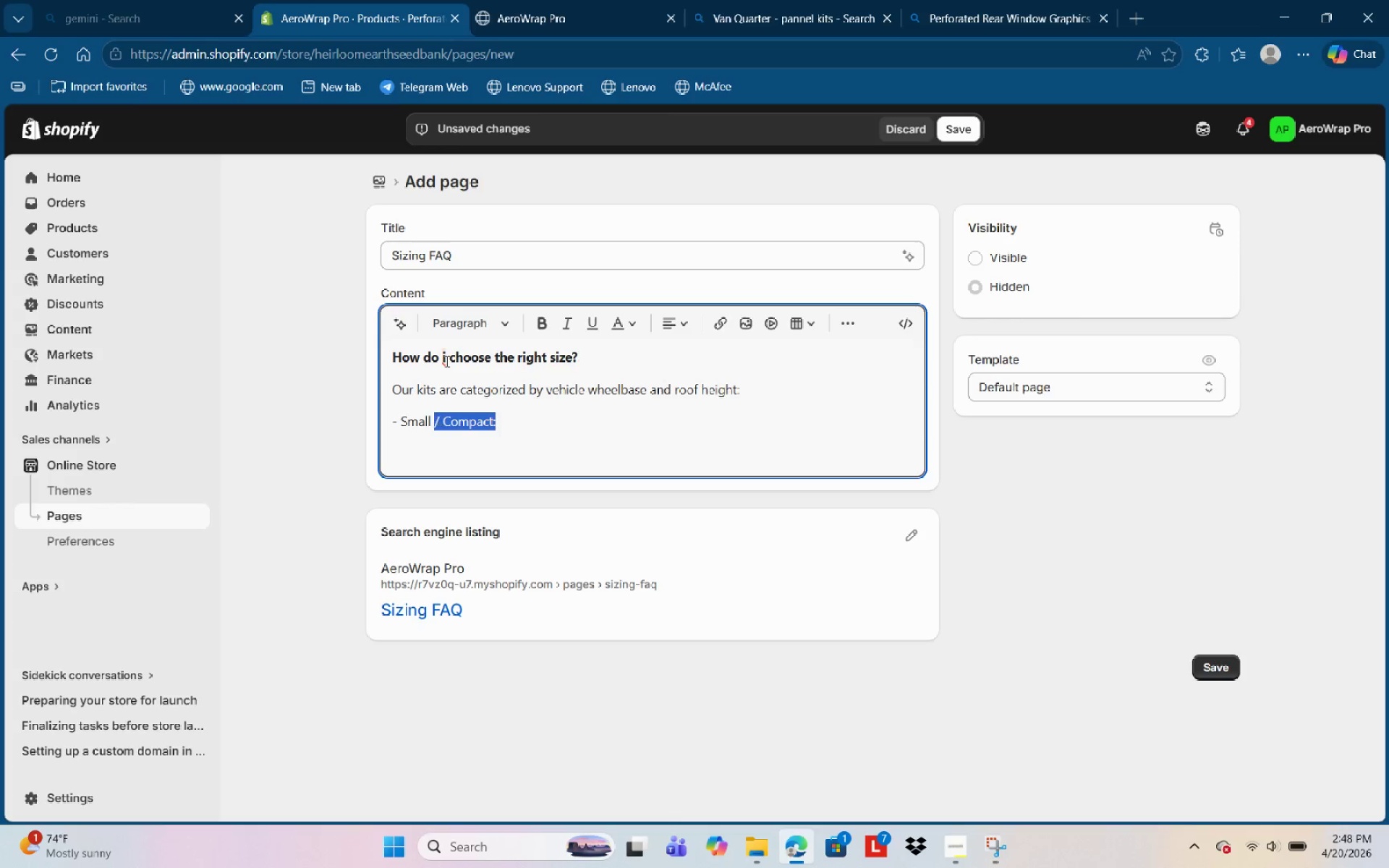 
key(Control+Shift+ArrowLeft)
 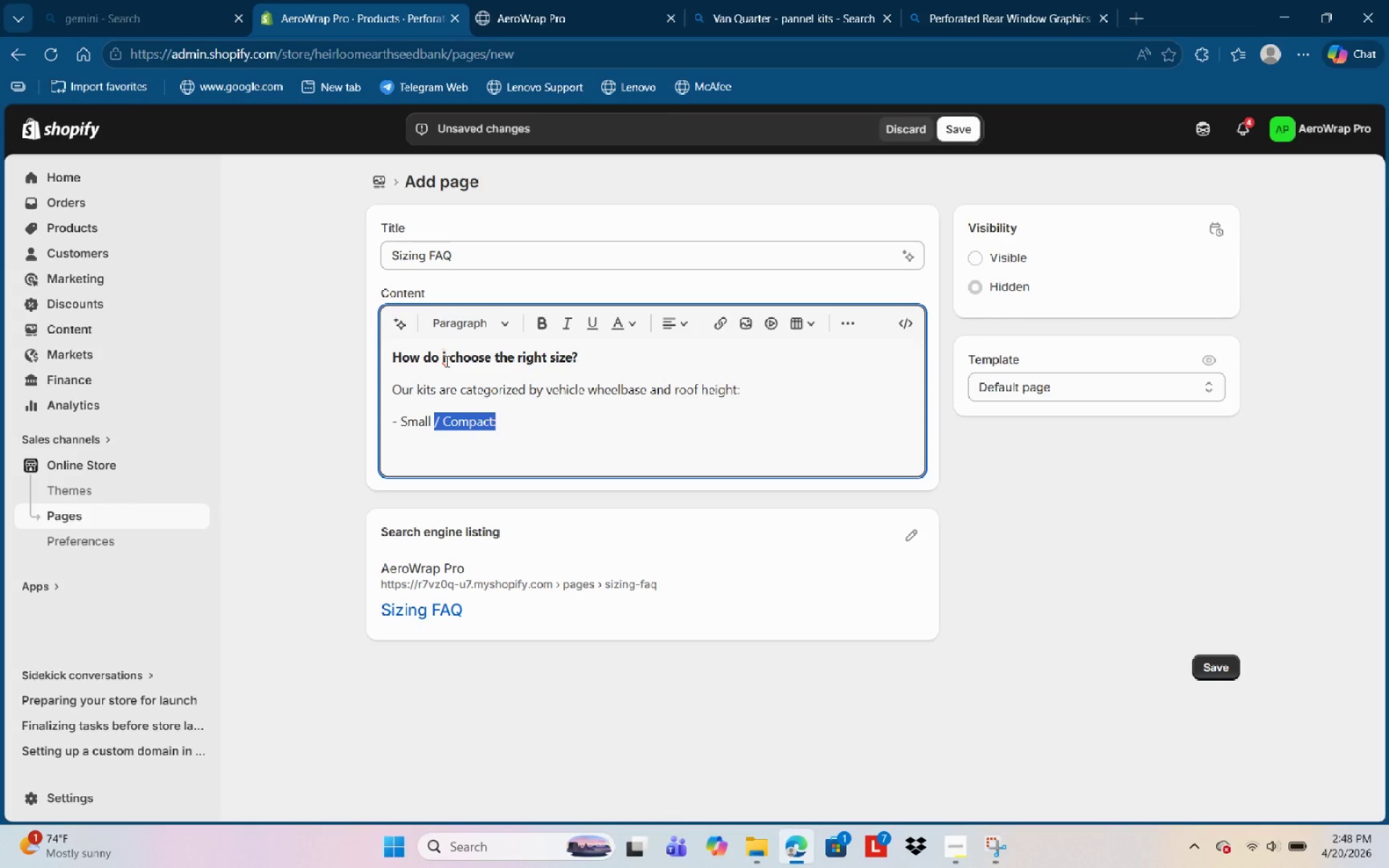 
key(Control+Shift+ArrowLeft)
 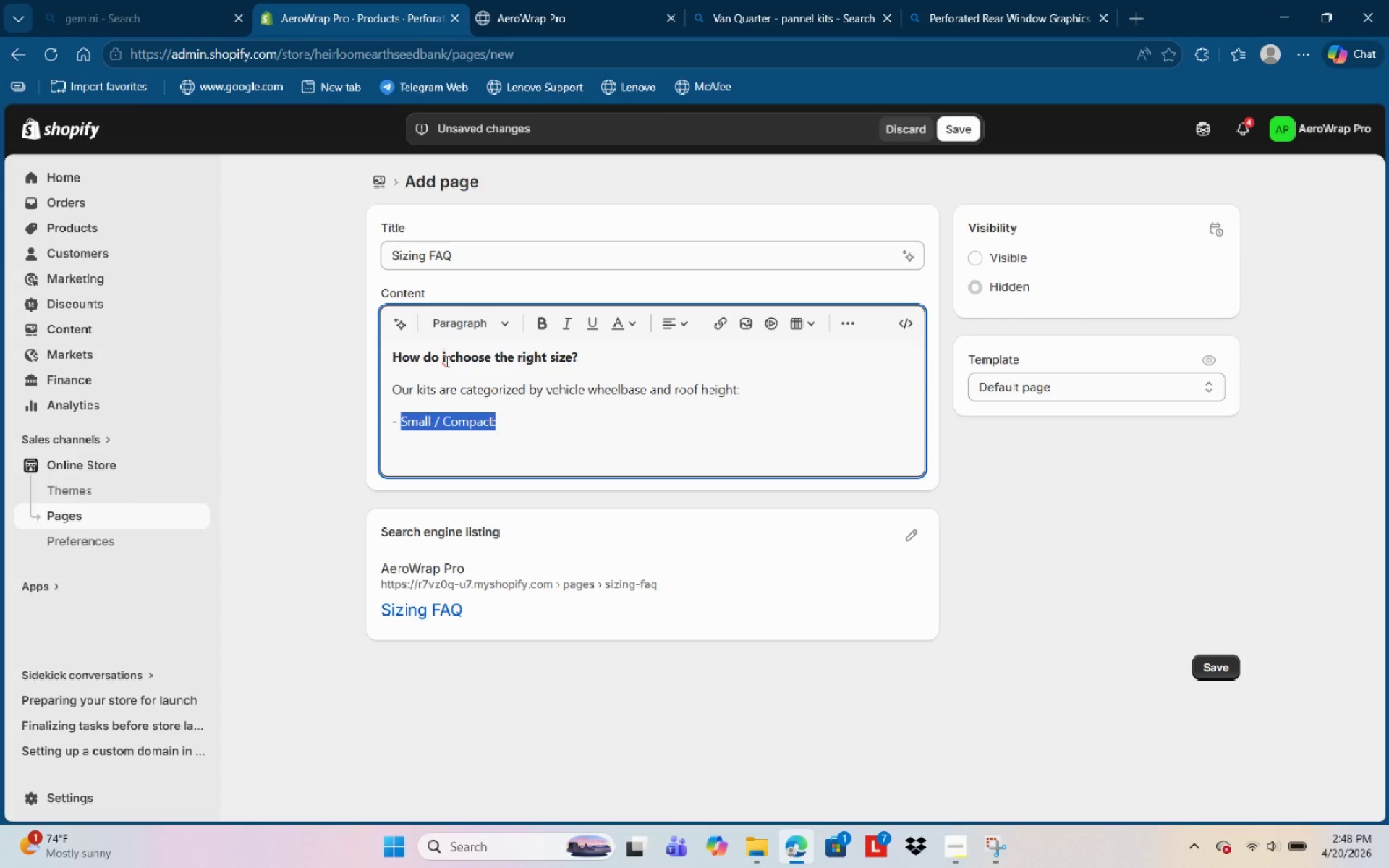 
key(Control+Shift+ArrowLeft)
 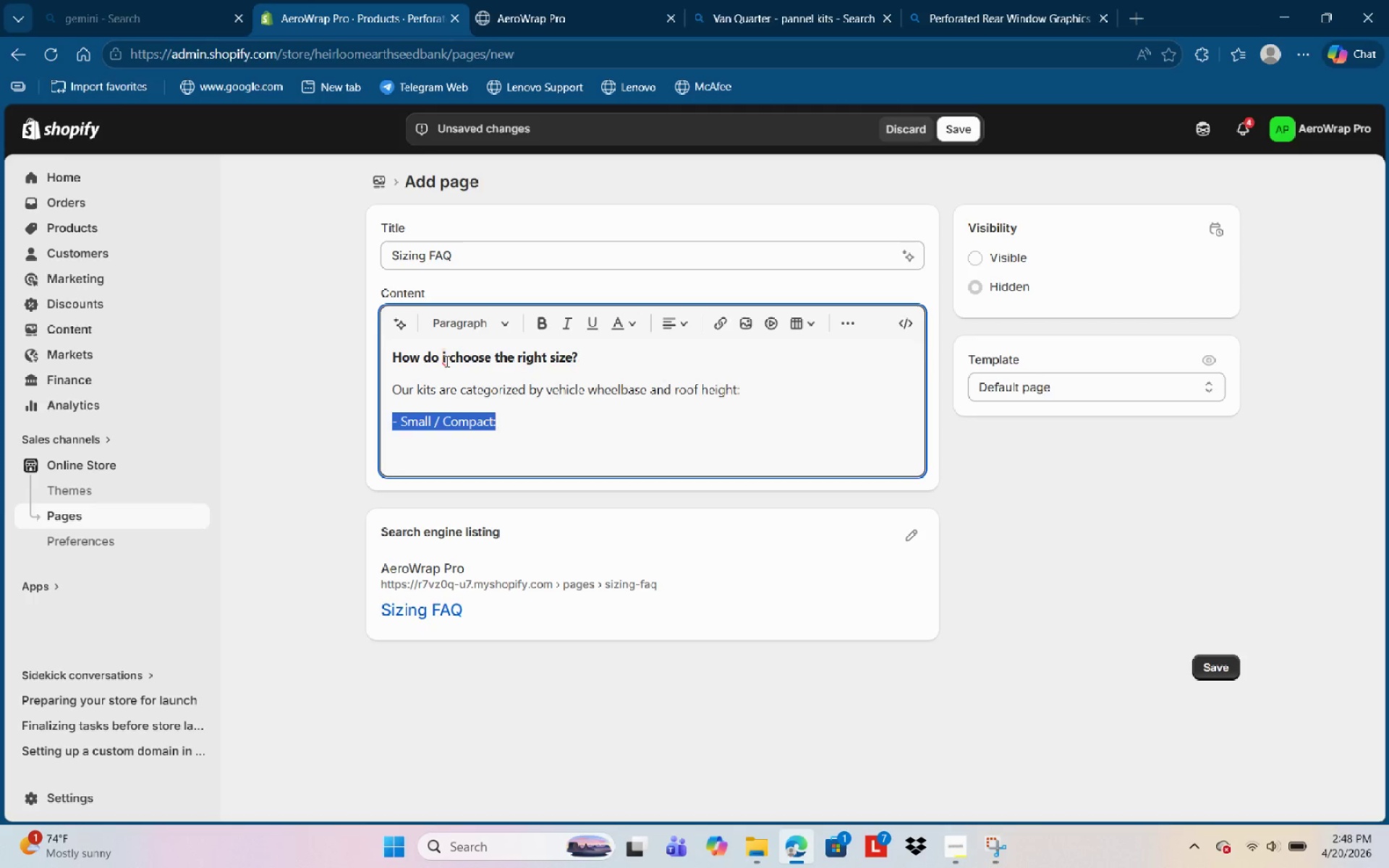 
key(Control+Shift+B)
 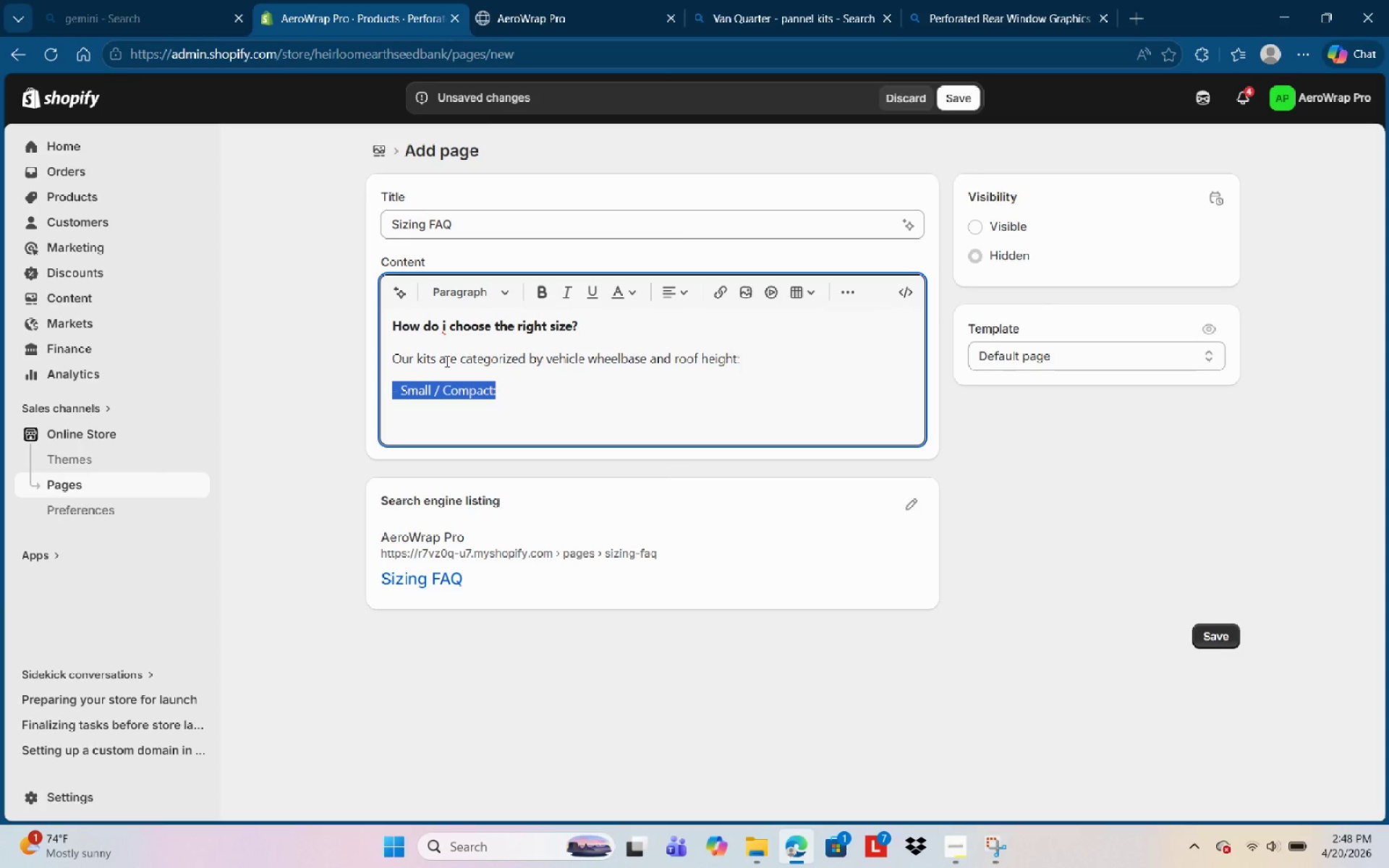 
key(Control+B)
 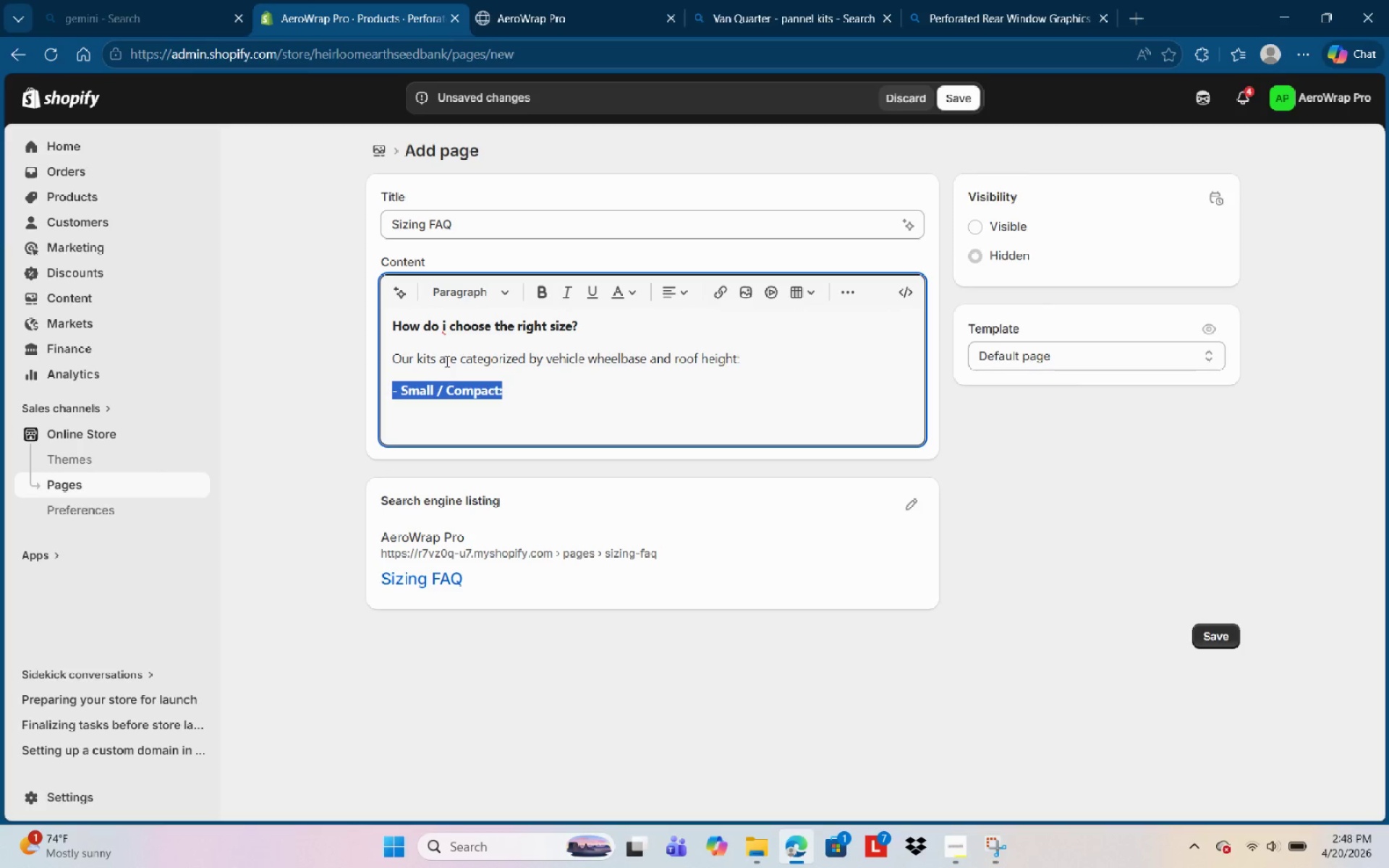 
key(Control+ArrowRight)
 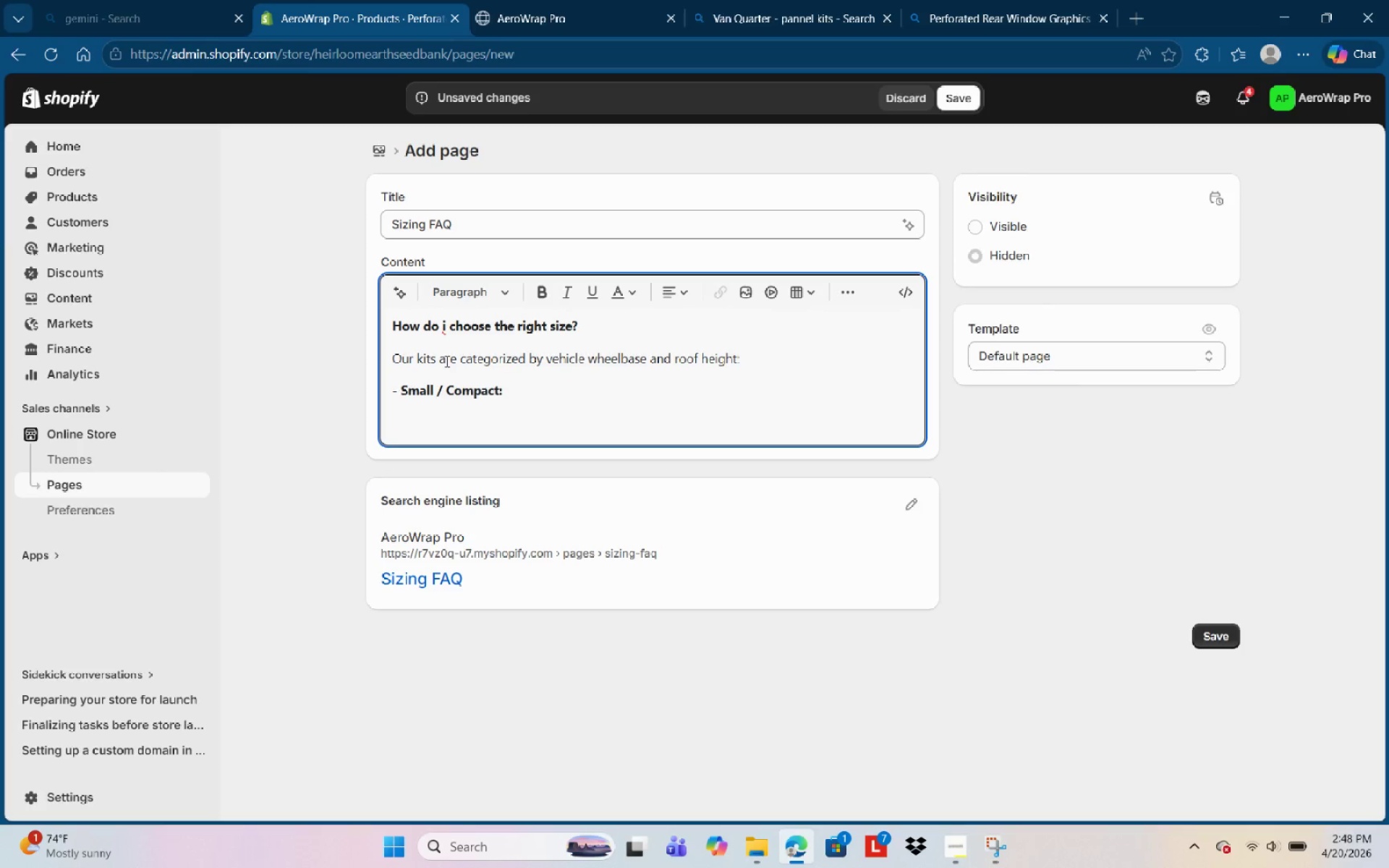 
key(Space)
 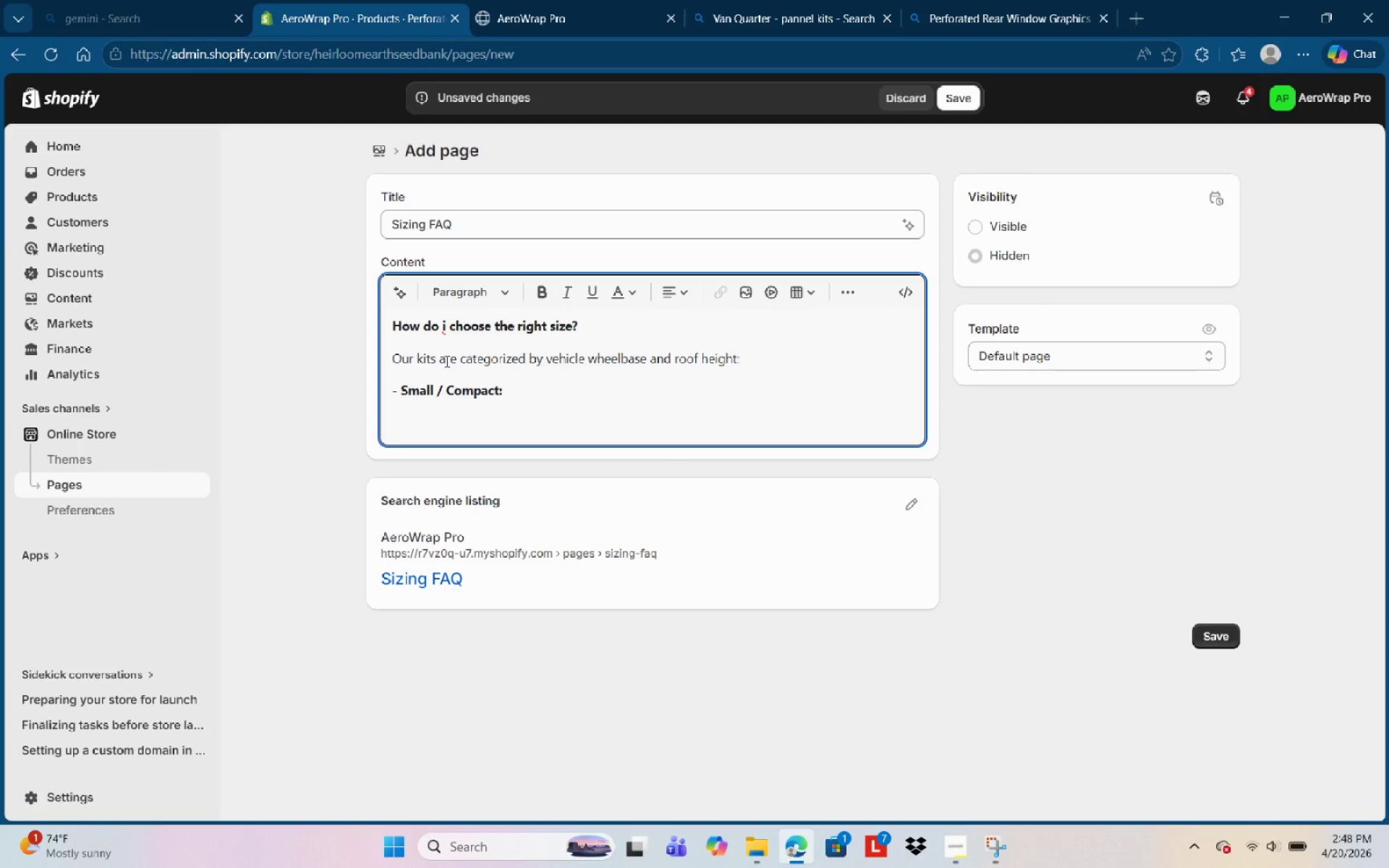 
key(F)
 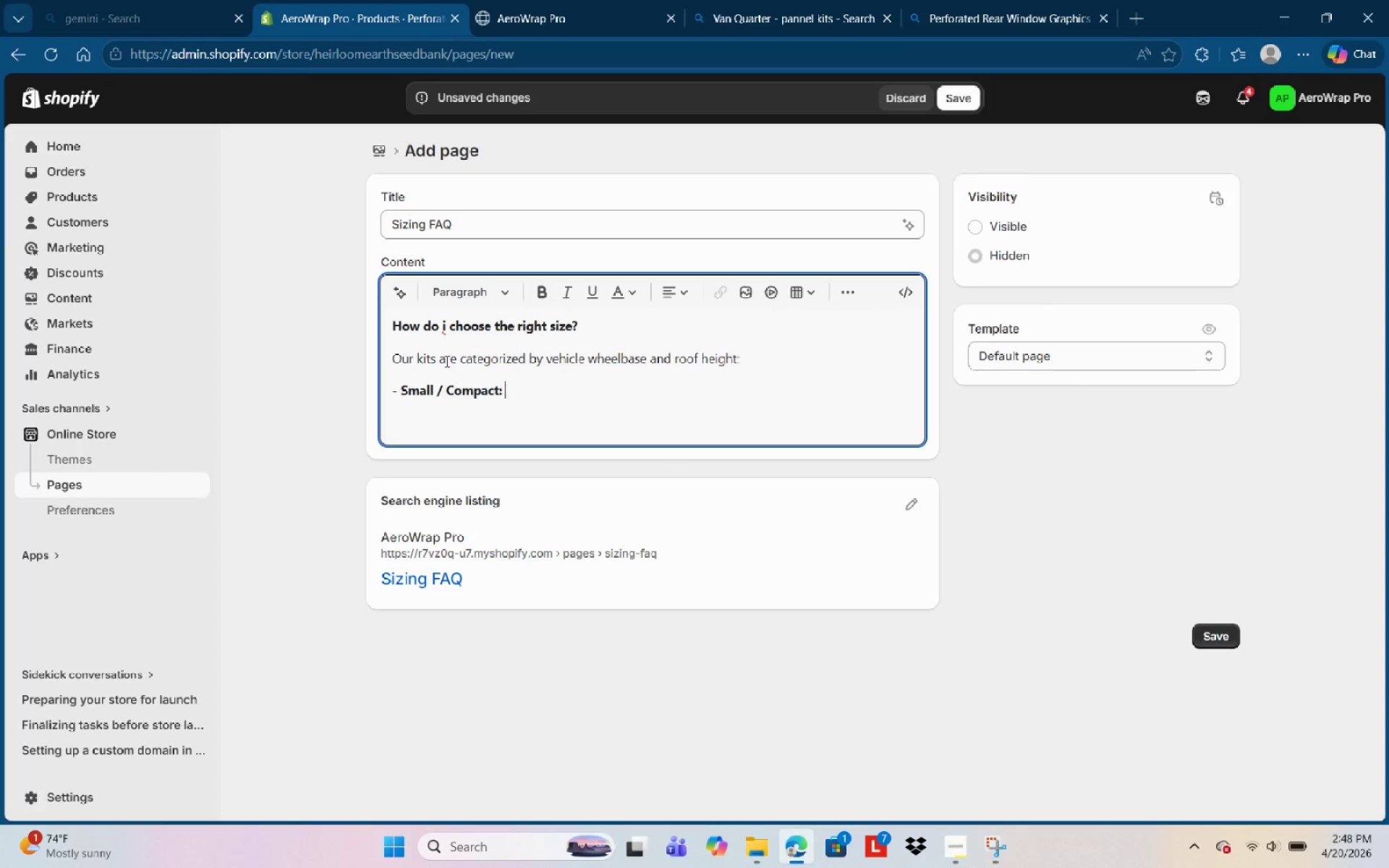 
key(Backspace)
 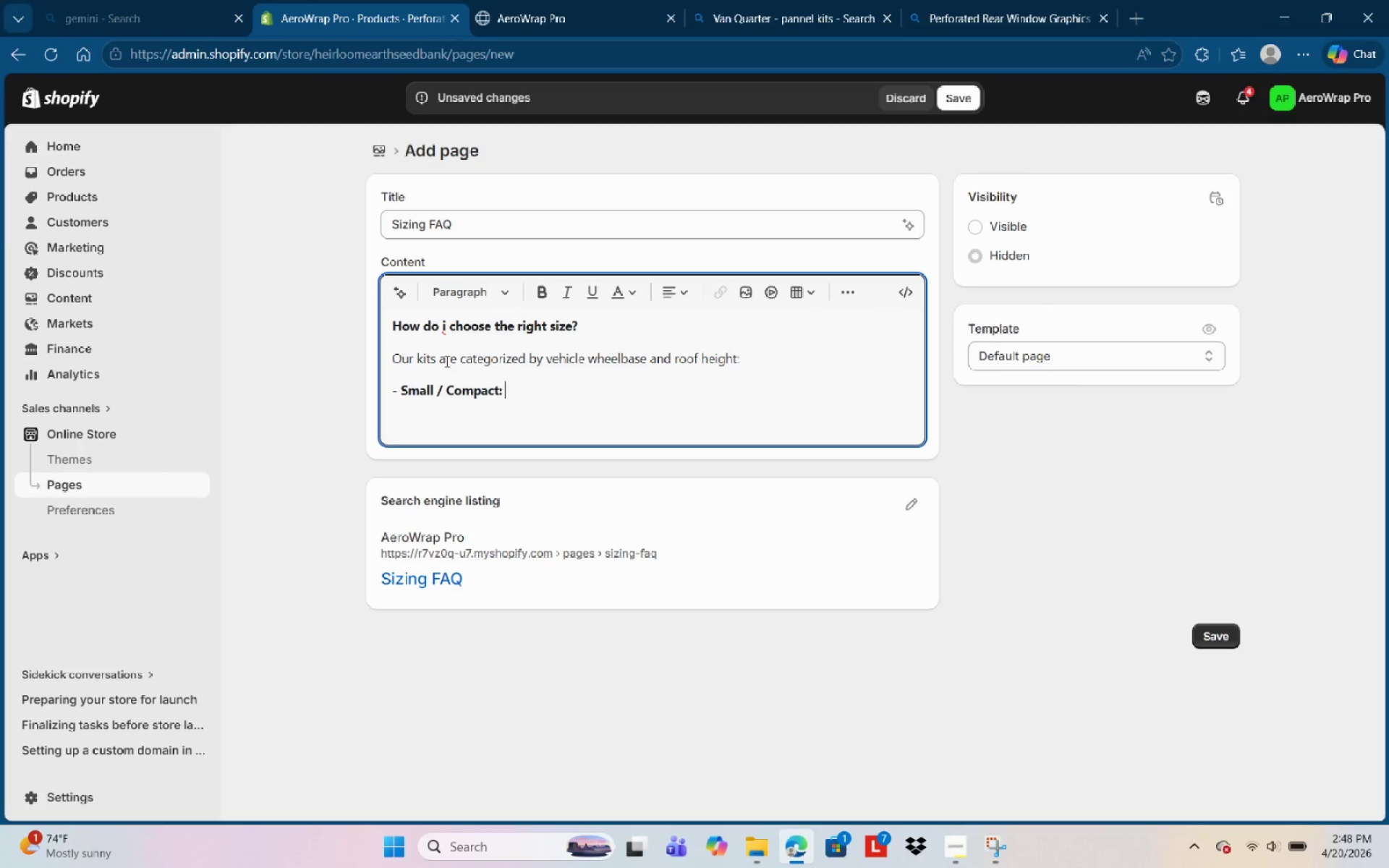 
key(Control+B)
 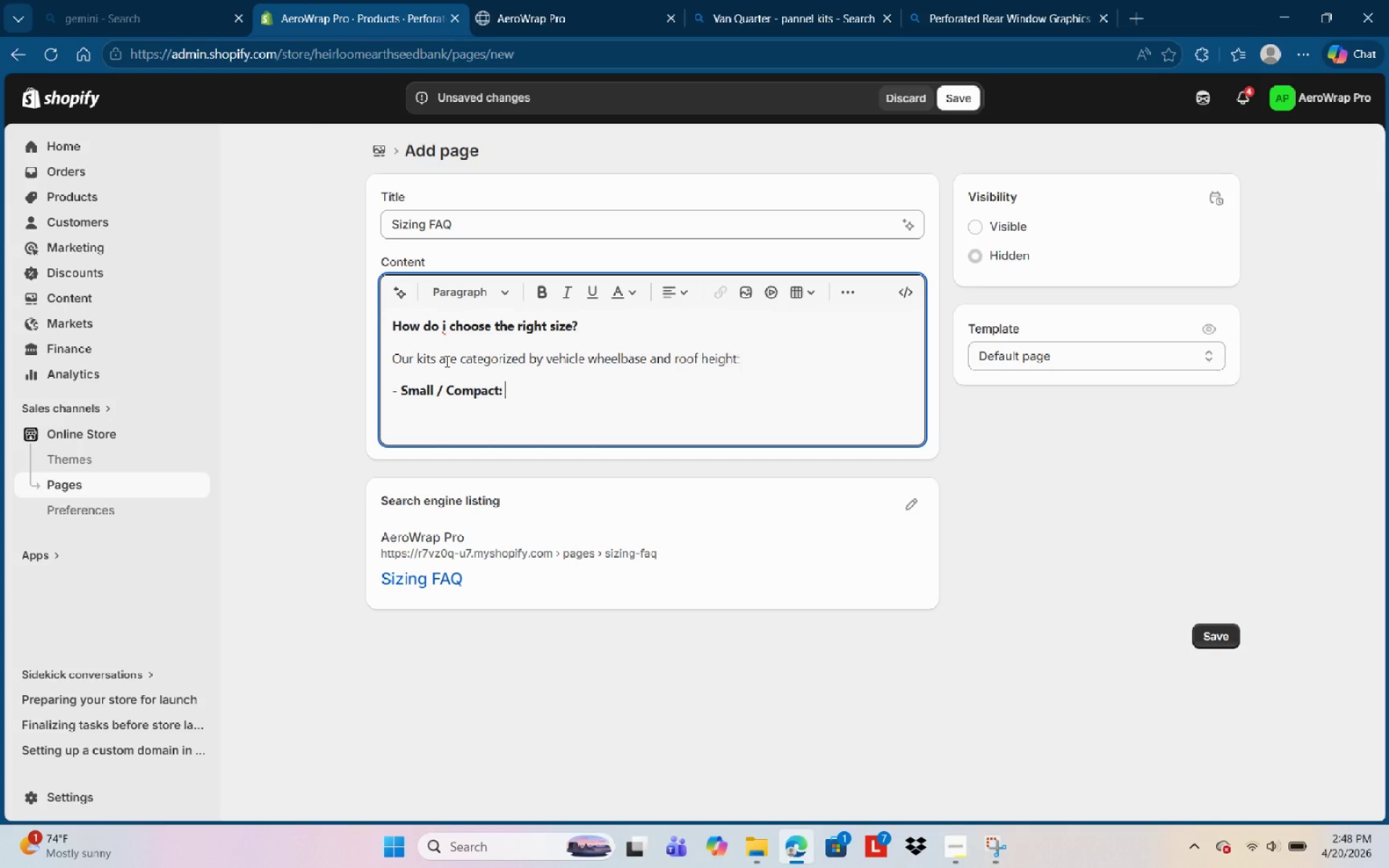 
type(Fits ford )
 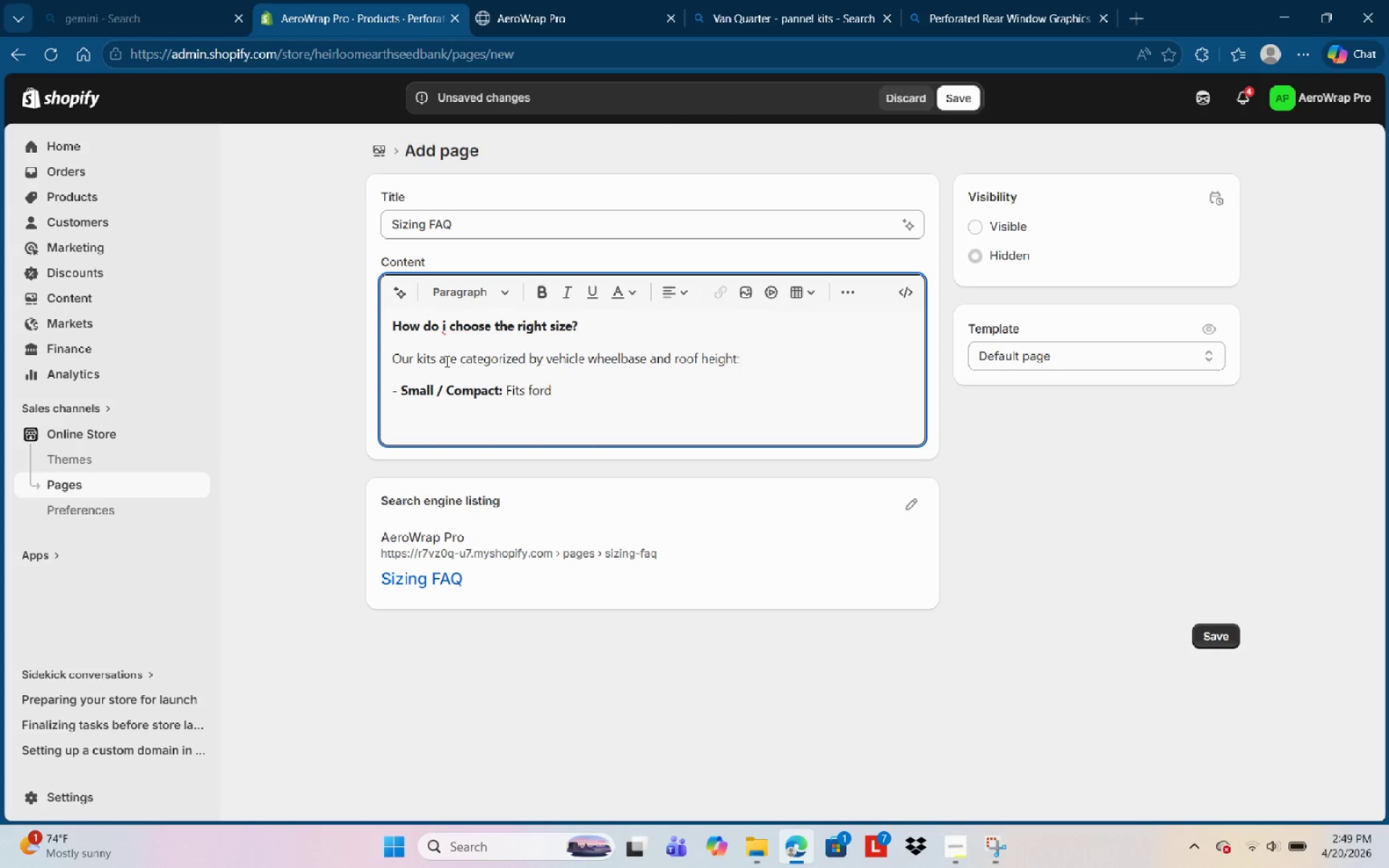 
key(Backspace)
key(Backspace)
key(Backspace)
key(Backspace)
key(Backspace)
type(For )
key(Backspace)
type(s )
key(Backspace)
key(Backspace)
type(d Transit connect)
 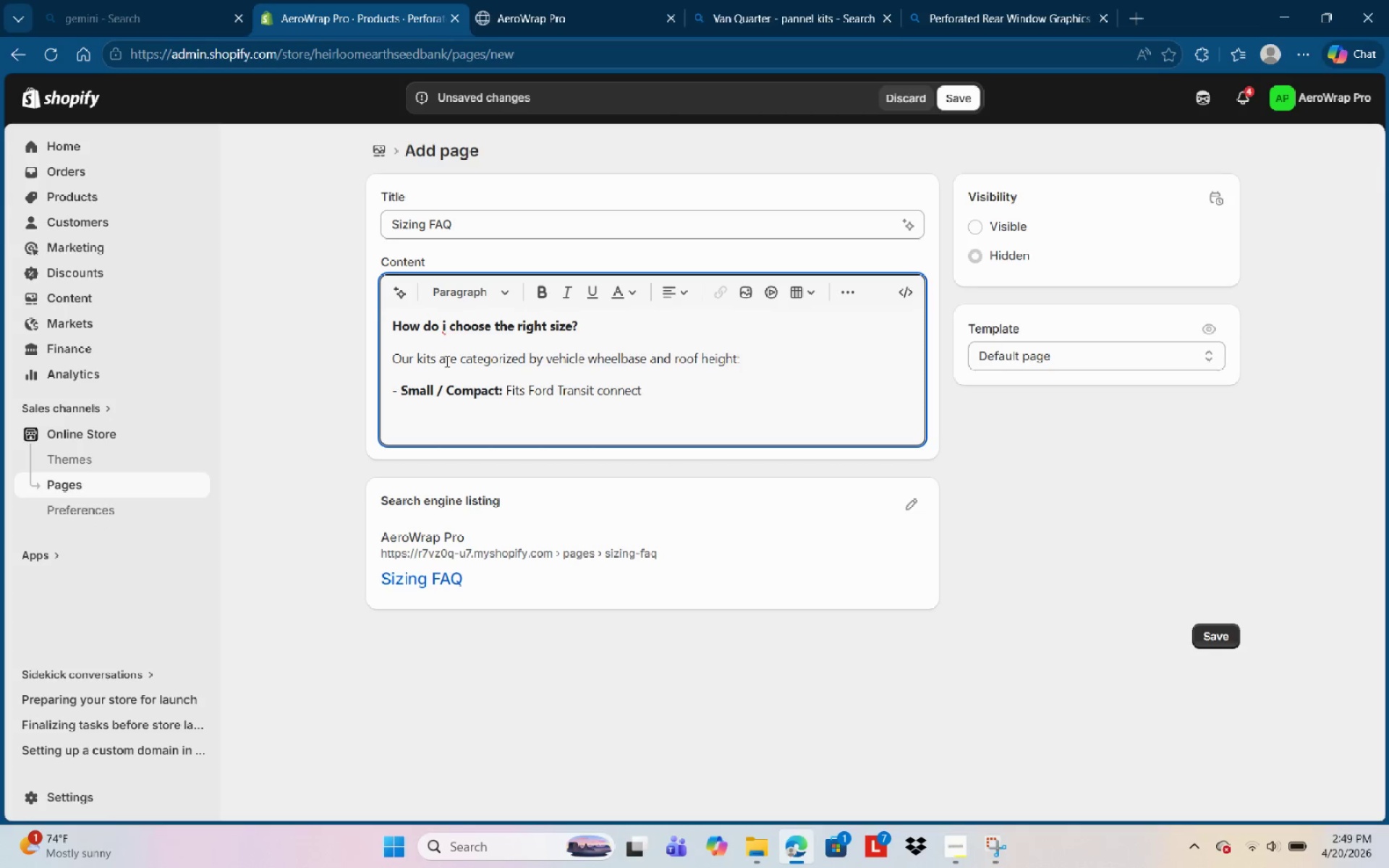 
type(, Ram pro )
key(Backspace)
type(Mas)
key(Backspace)
key(Backspace)
key(Backspace)
key(Backspace)
key(Backspace)
key(Backspace)
type(Prom)
key(Backspace)
type(As)
key(Backspace)
key(Backspace)
type(MAs)
key(Backspace)
key(Backspace)
type(astr)
key(Backspace)
type(er City )
key(Backspace)
type(, and Mercedes Mer)
key(Backspace)
key(Backspace)
type(etris )
key(Backspace)
type(. Ideal )
key(Backspace)
key(Backspace)
type(l )
 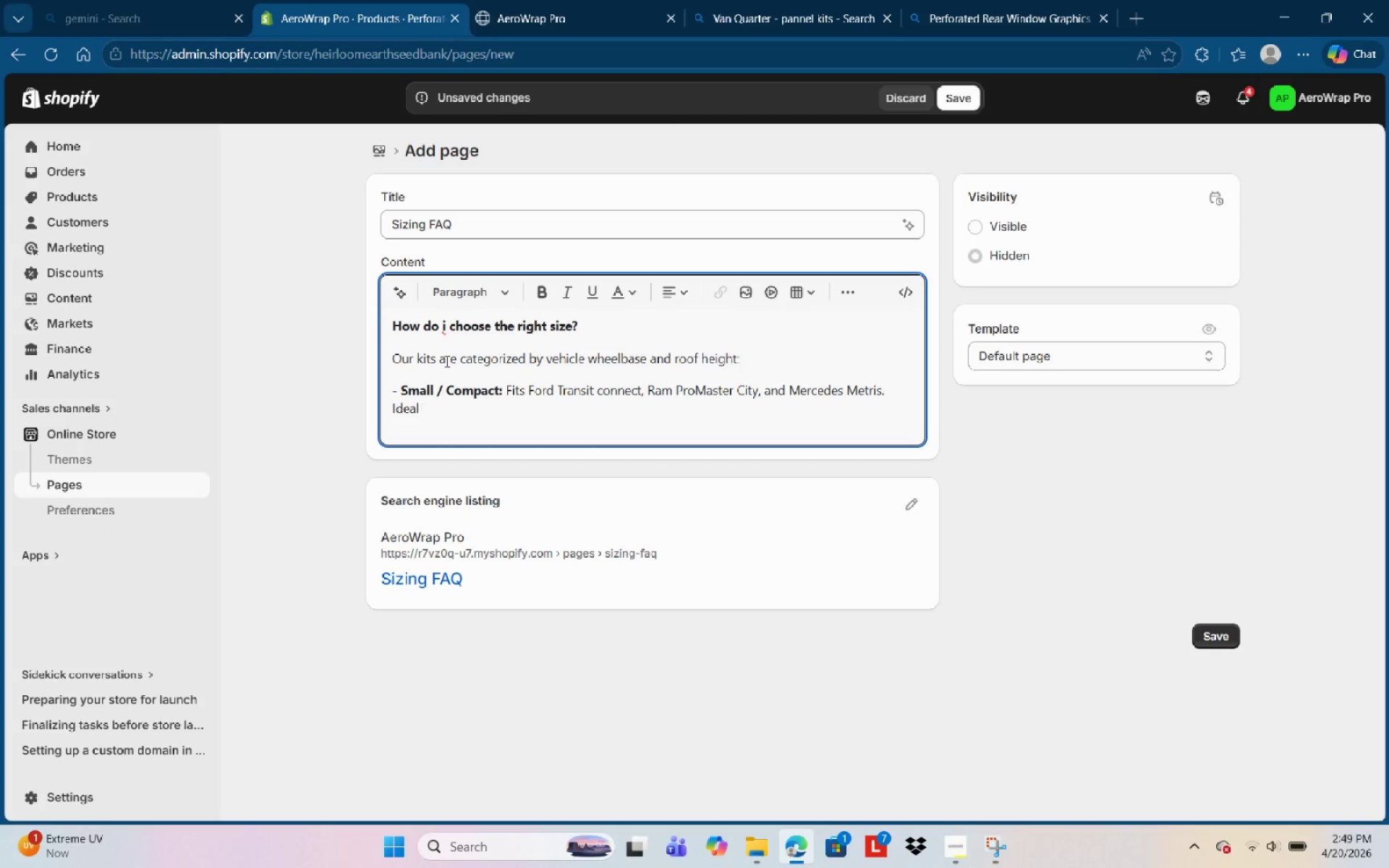 
wait(5.05)
 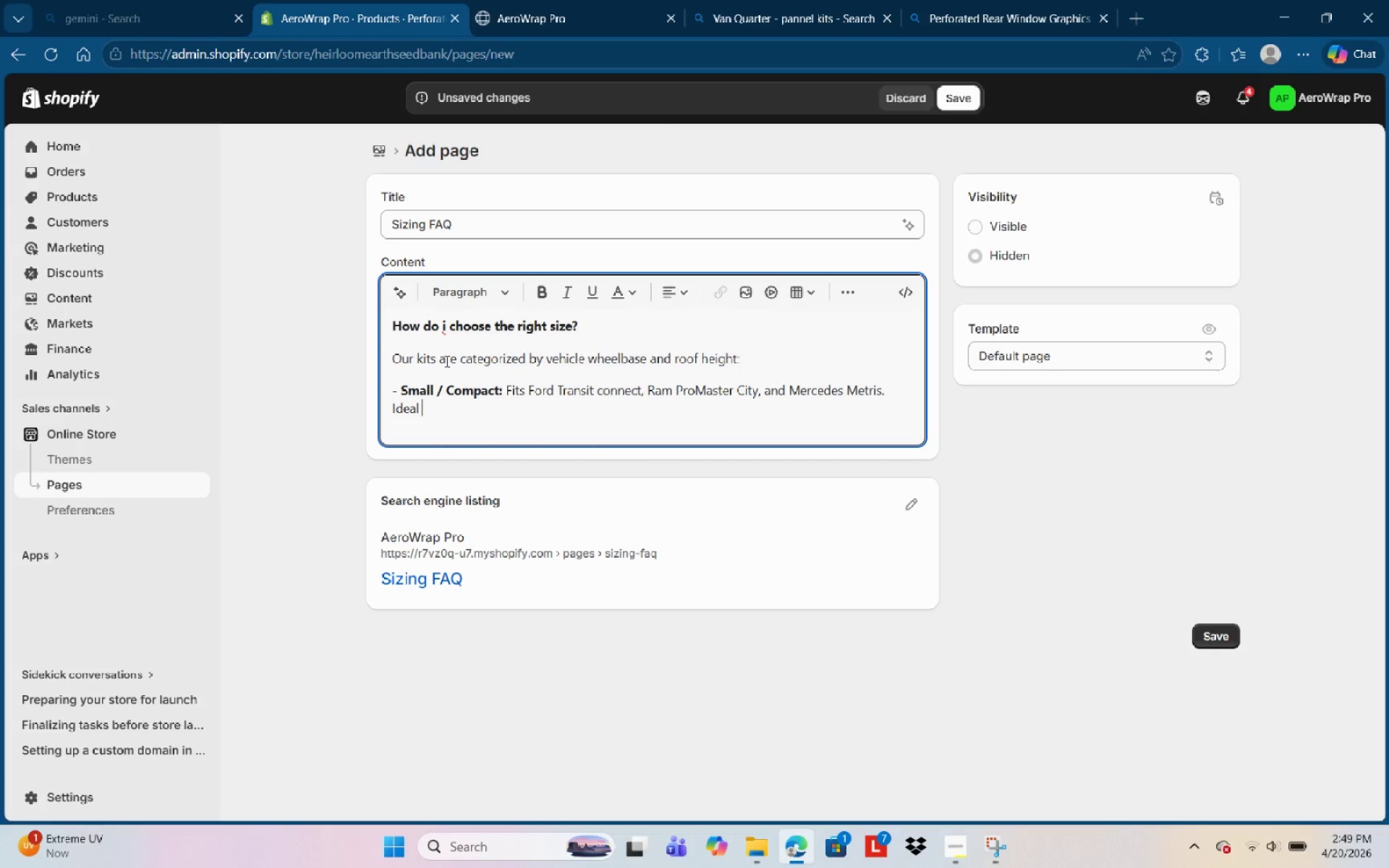 
type(for Urban )
 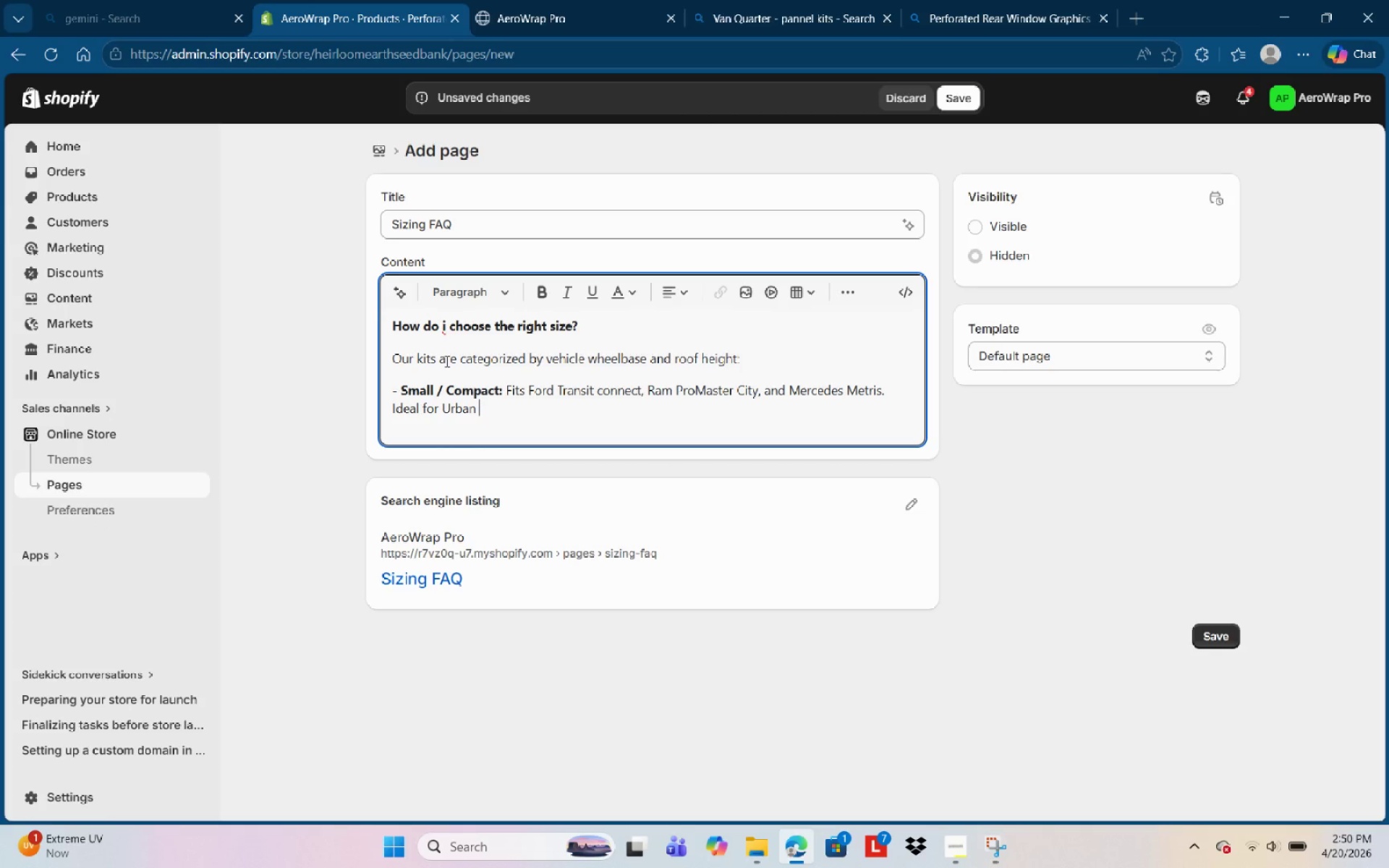 
type(delivery fans )
key(Backspace)
key(Backspace)
key(Backspace)
key(Backspace)
key(Backspace)
type(VAns)
key(Backspace)
key(Backspace)
key(Backspace)
type(ans.)
 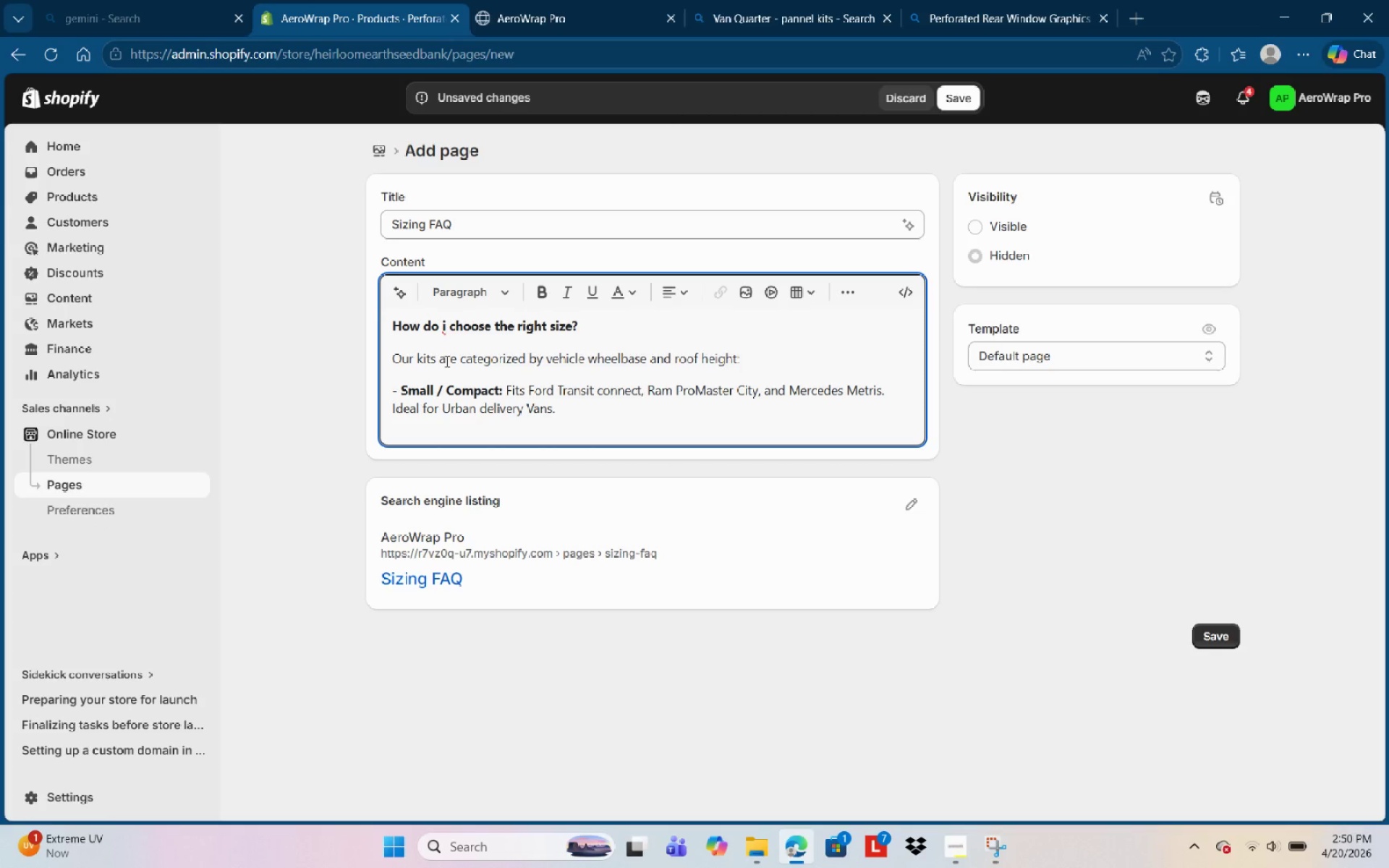 
key(Enter)
 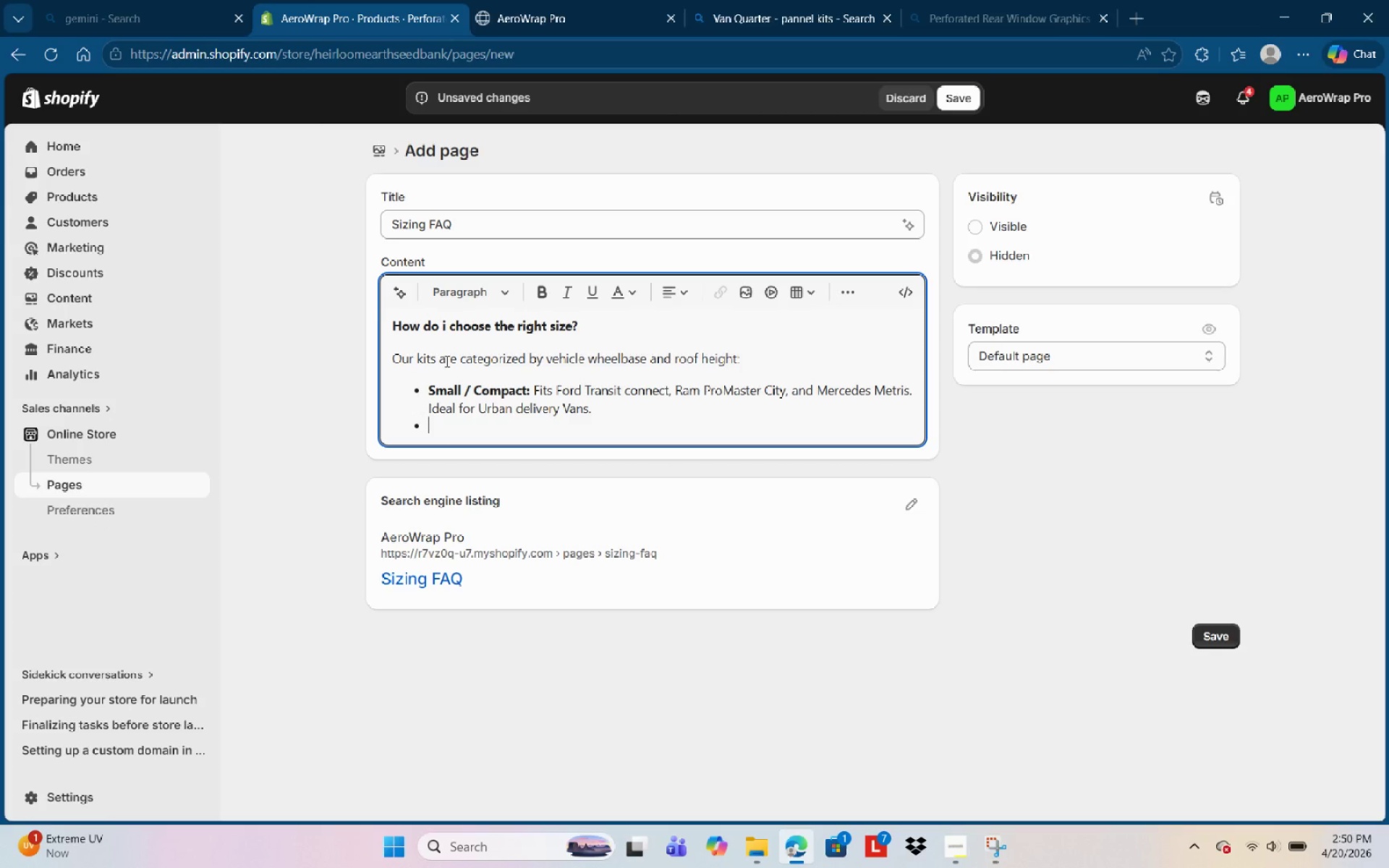 
type(MMId)
key(Backspace)
key(Backspace)
key(Backspace)
type(id - Size)
 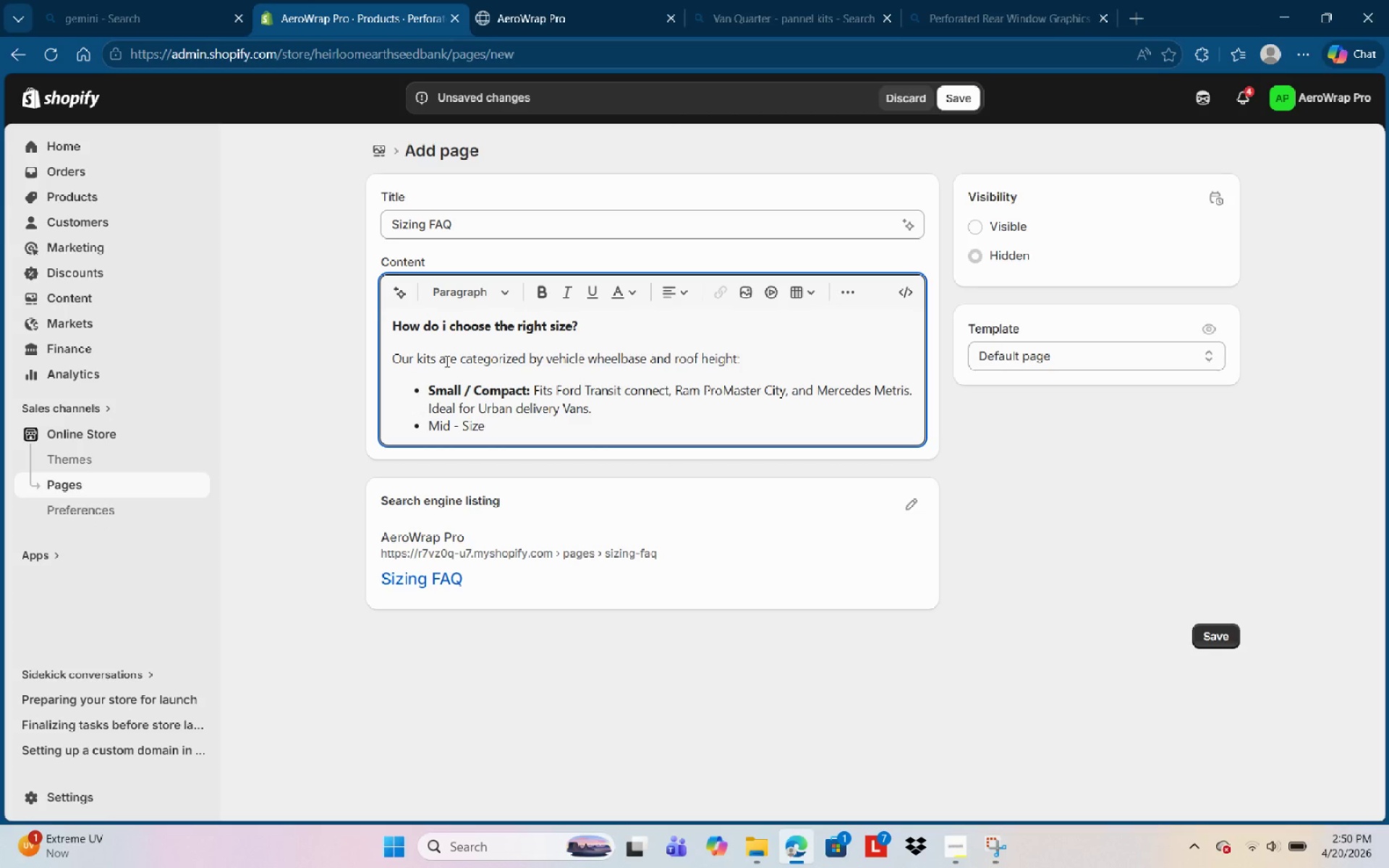 
key(Control+Shift+ArrowLeft)
 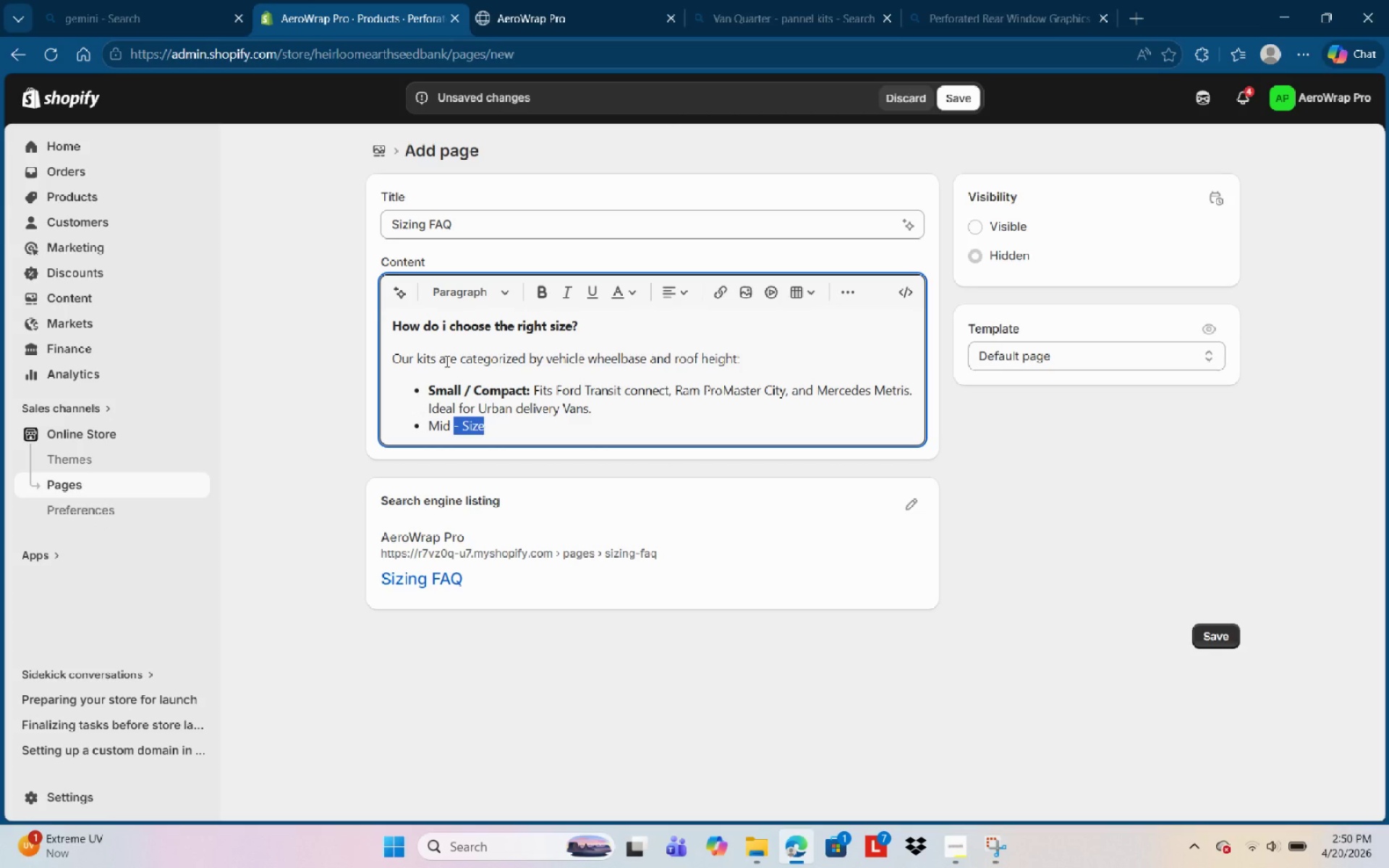 
key(Control+Shift+ArrowLeft)
 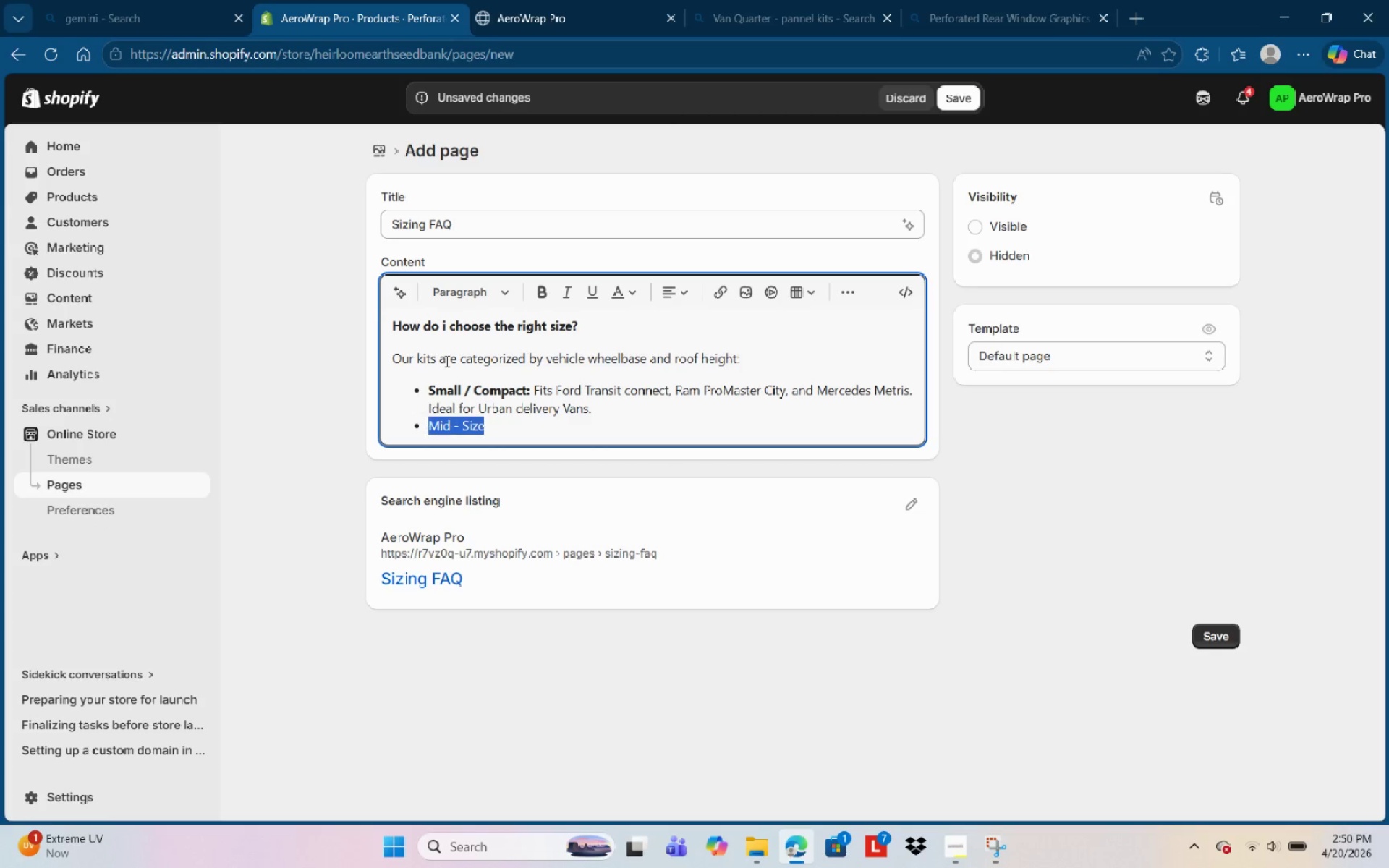 
key(Control+Shift+ArrowLeft)
 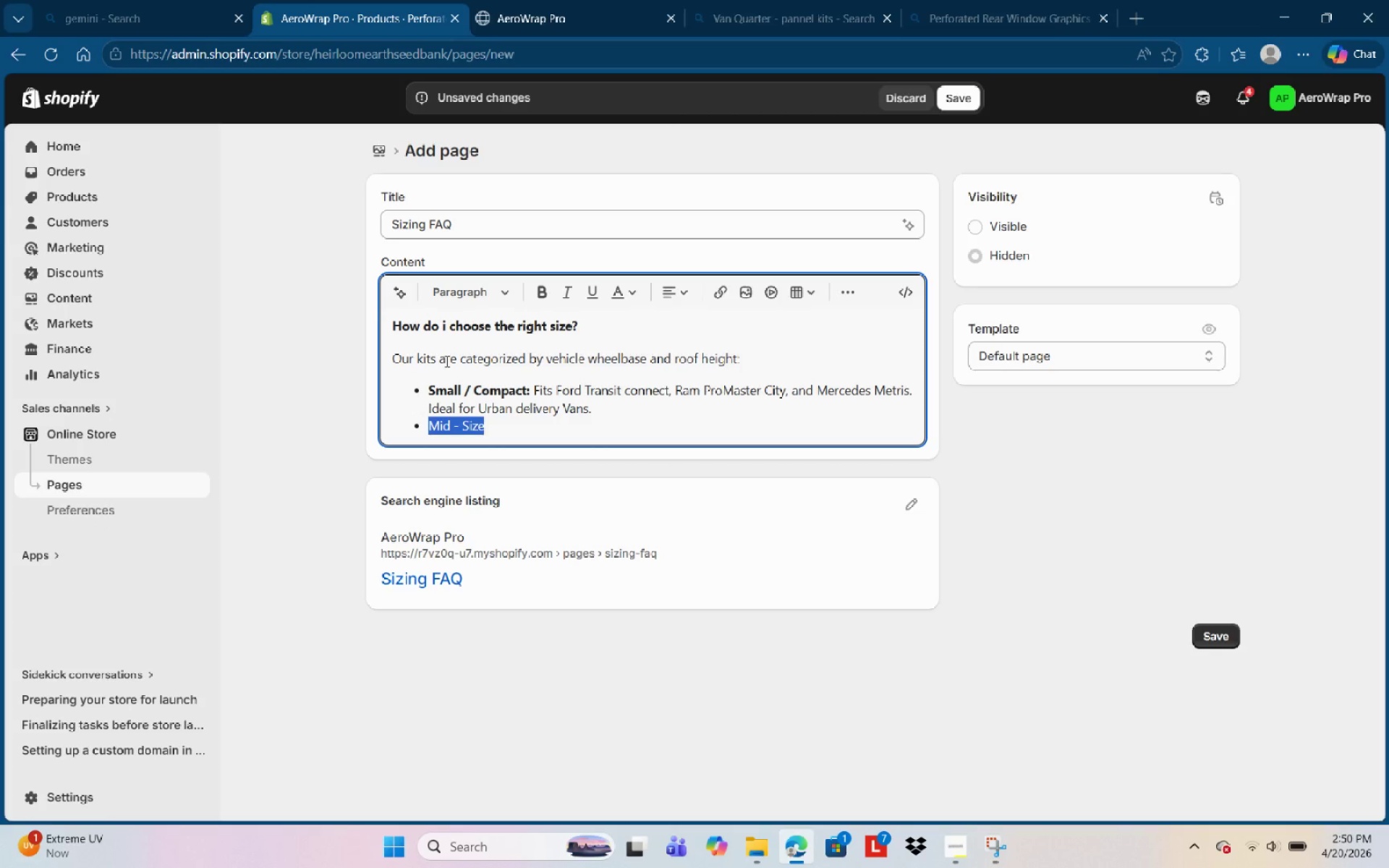 
key(Control+B)
 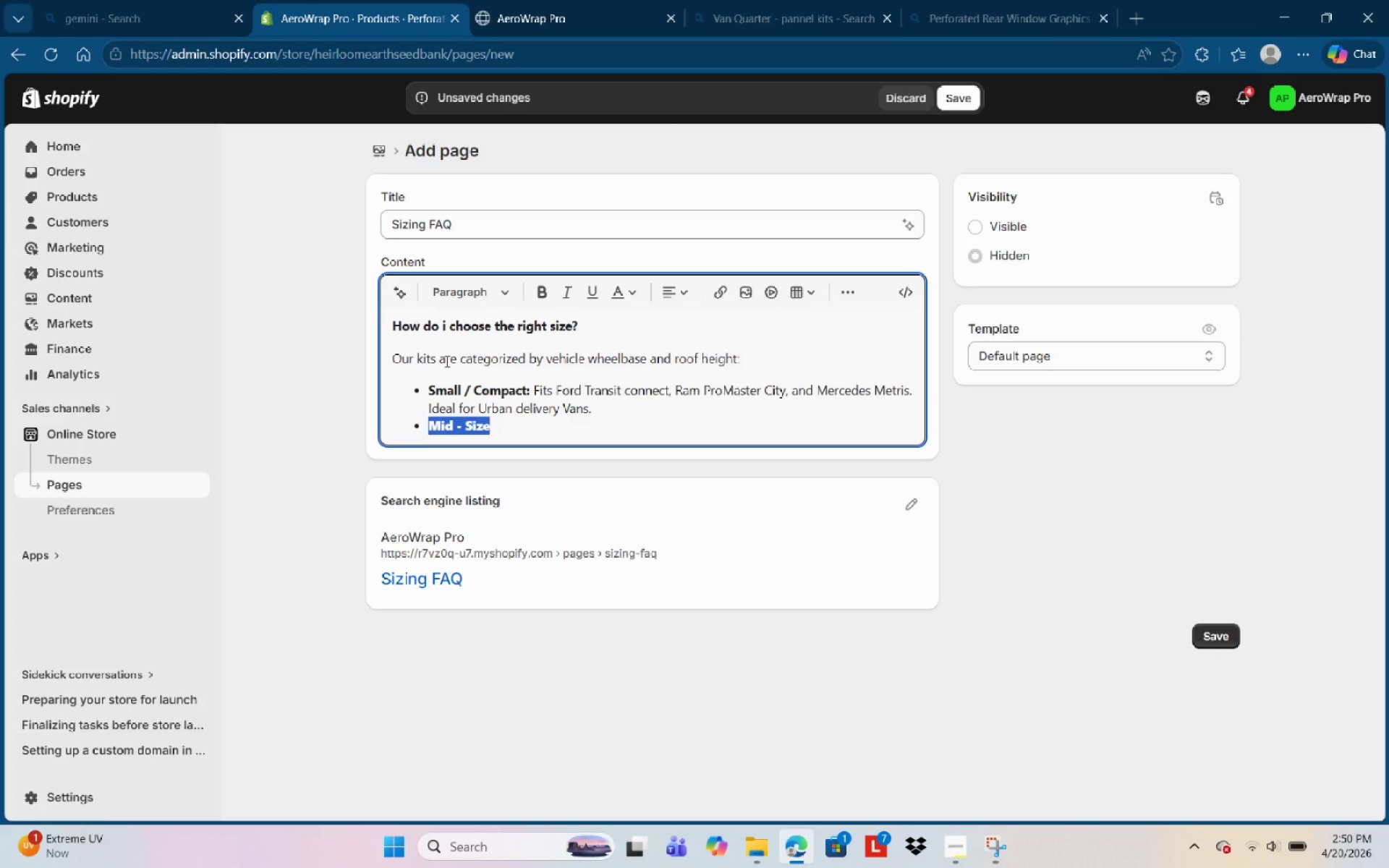 
type(0)
key(Backspace)
type(MId-Size)
 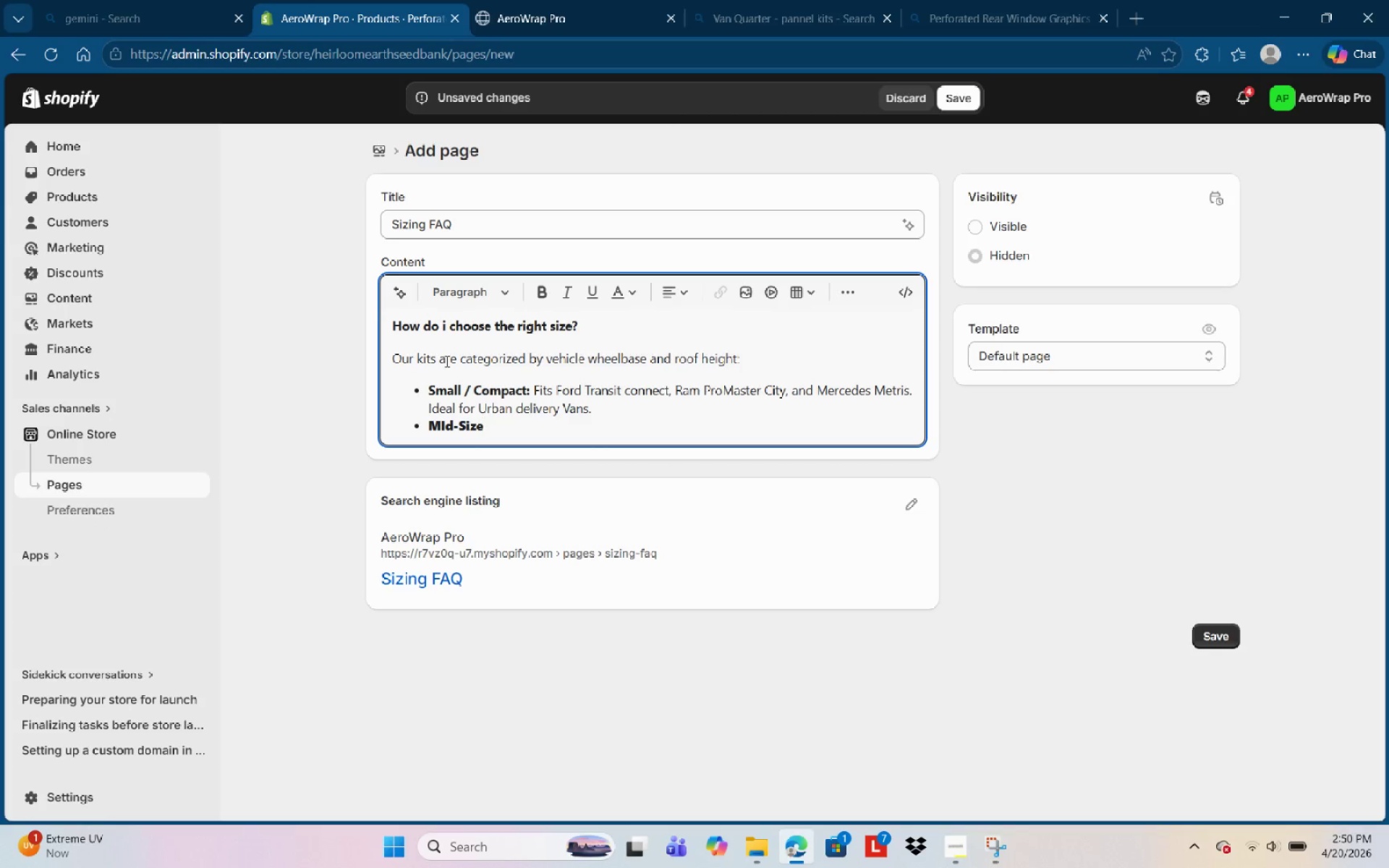 
key(Control+Shift+ArrowLeft)
 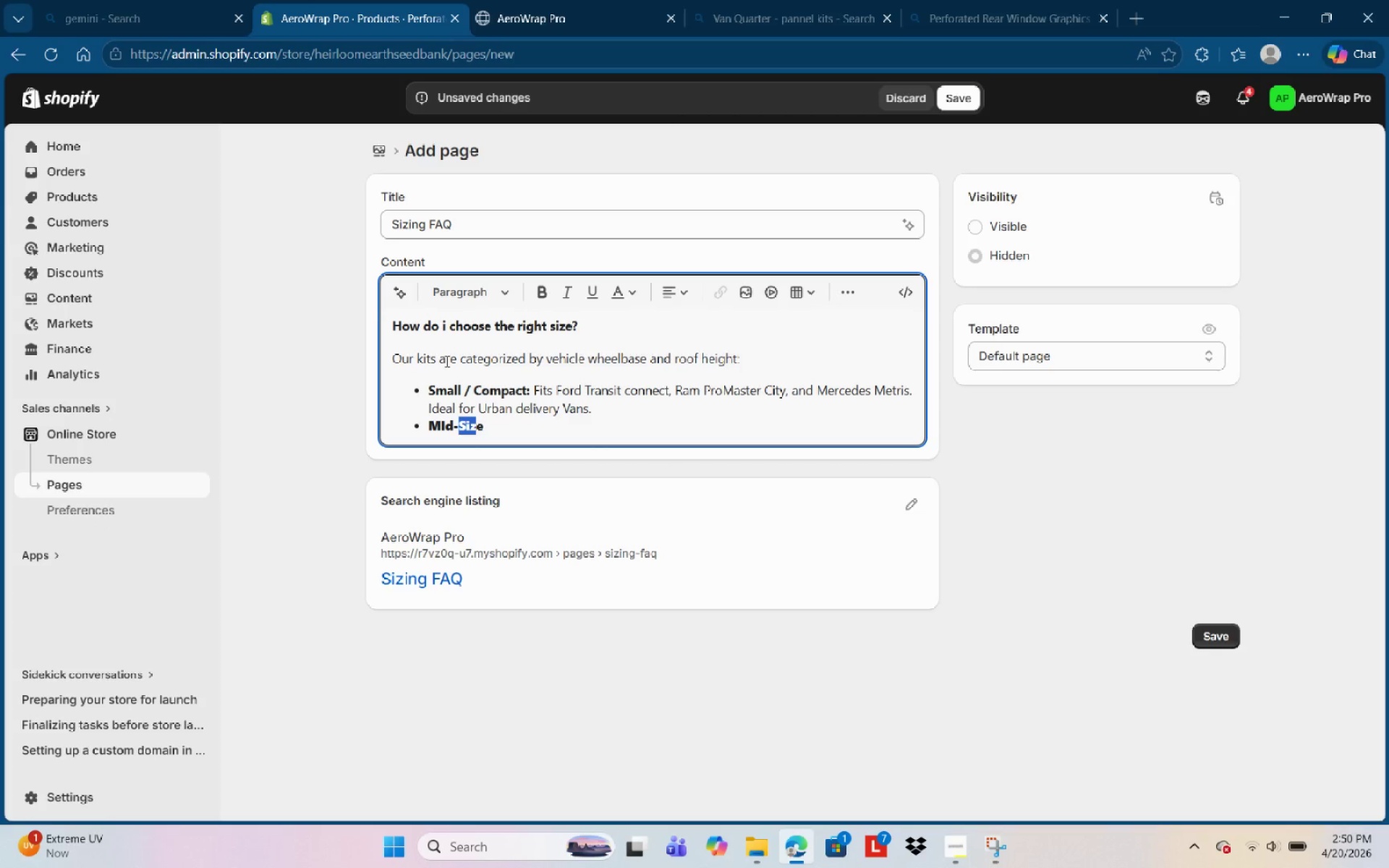 
key(Control+Shift+ArrowLeft)
 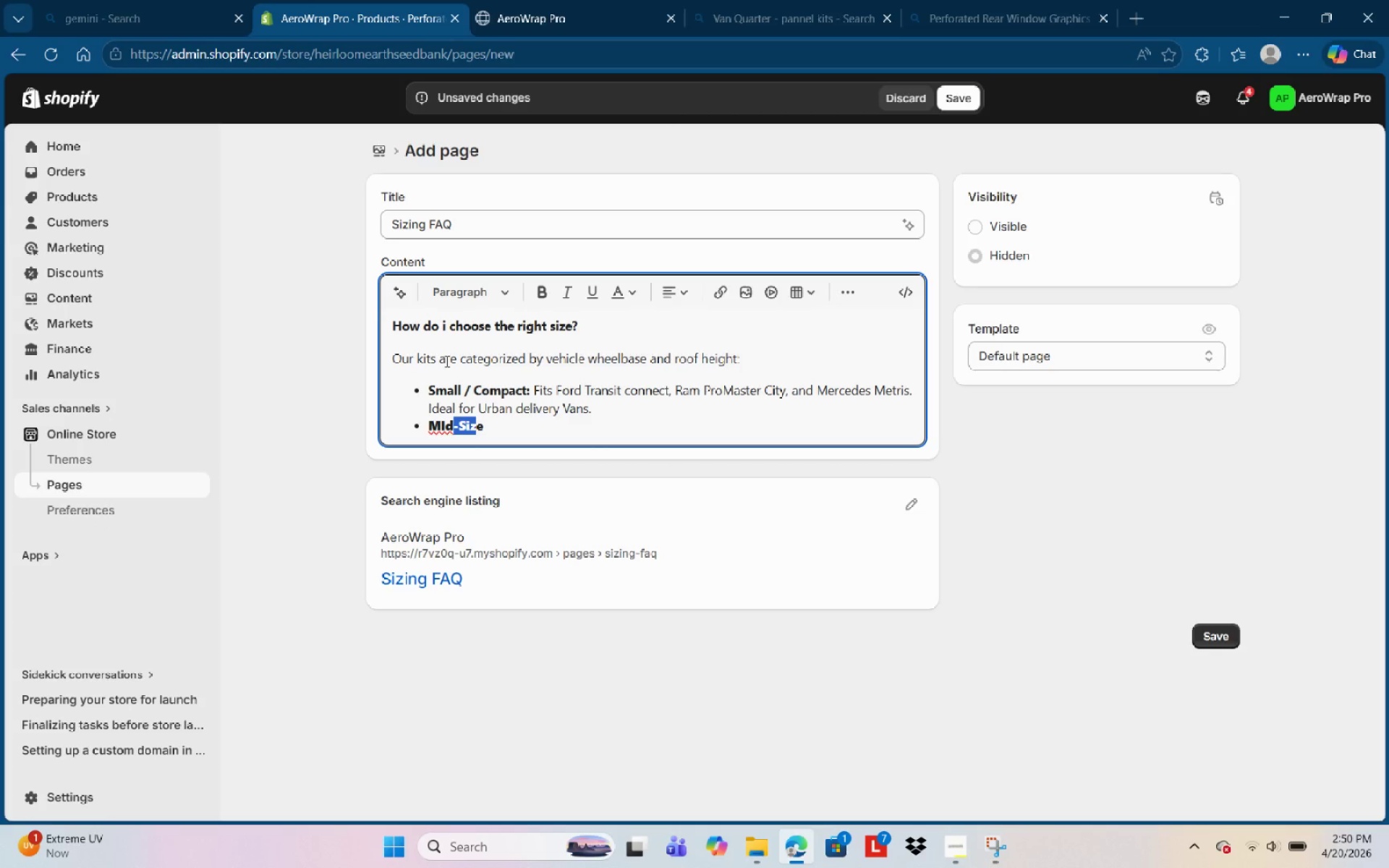 
key(ArrowRight)
 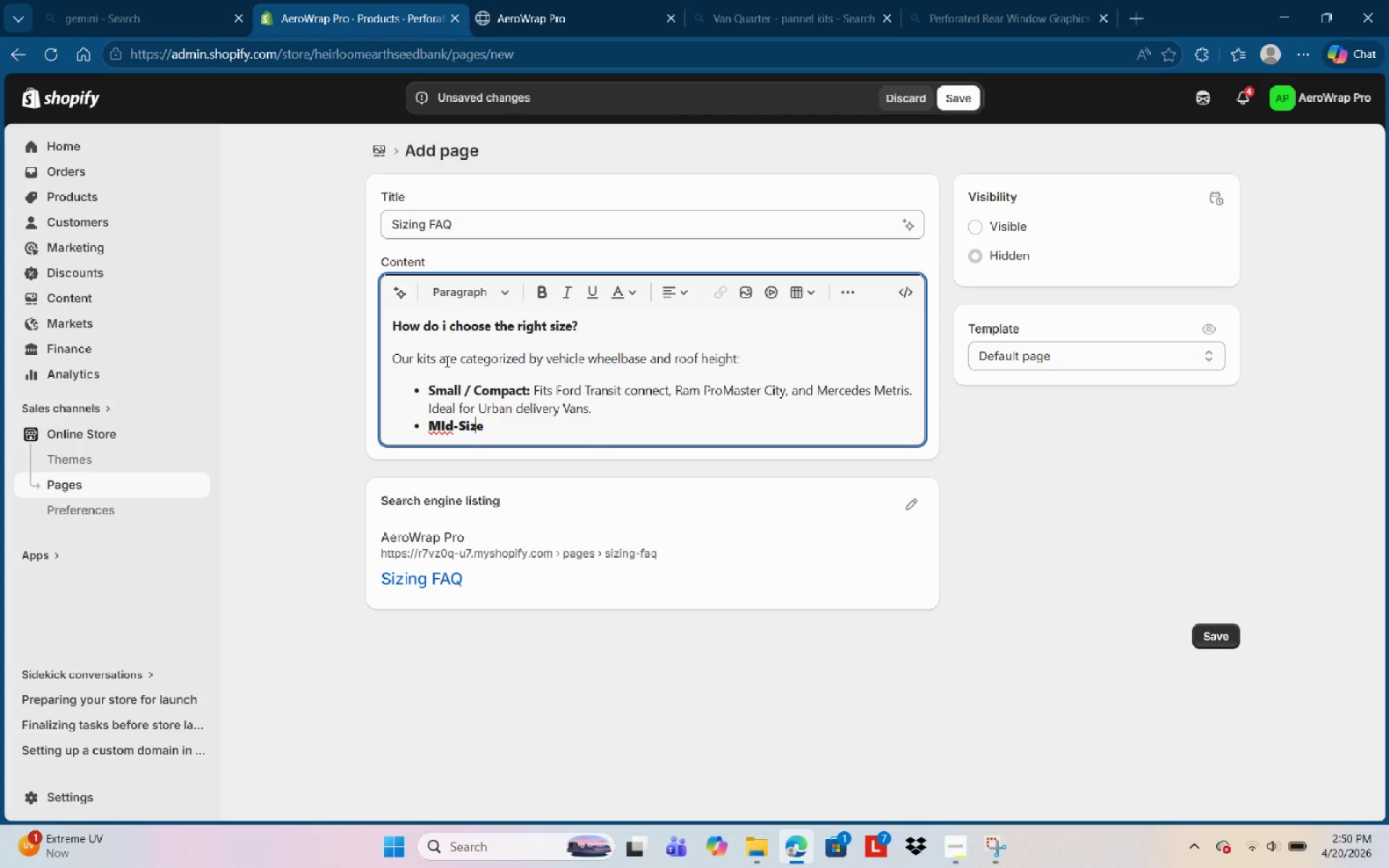 
key(Numpad0)
 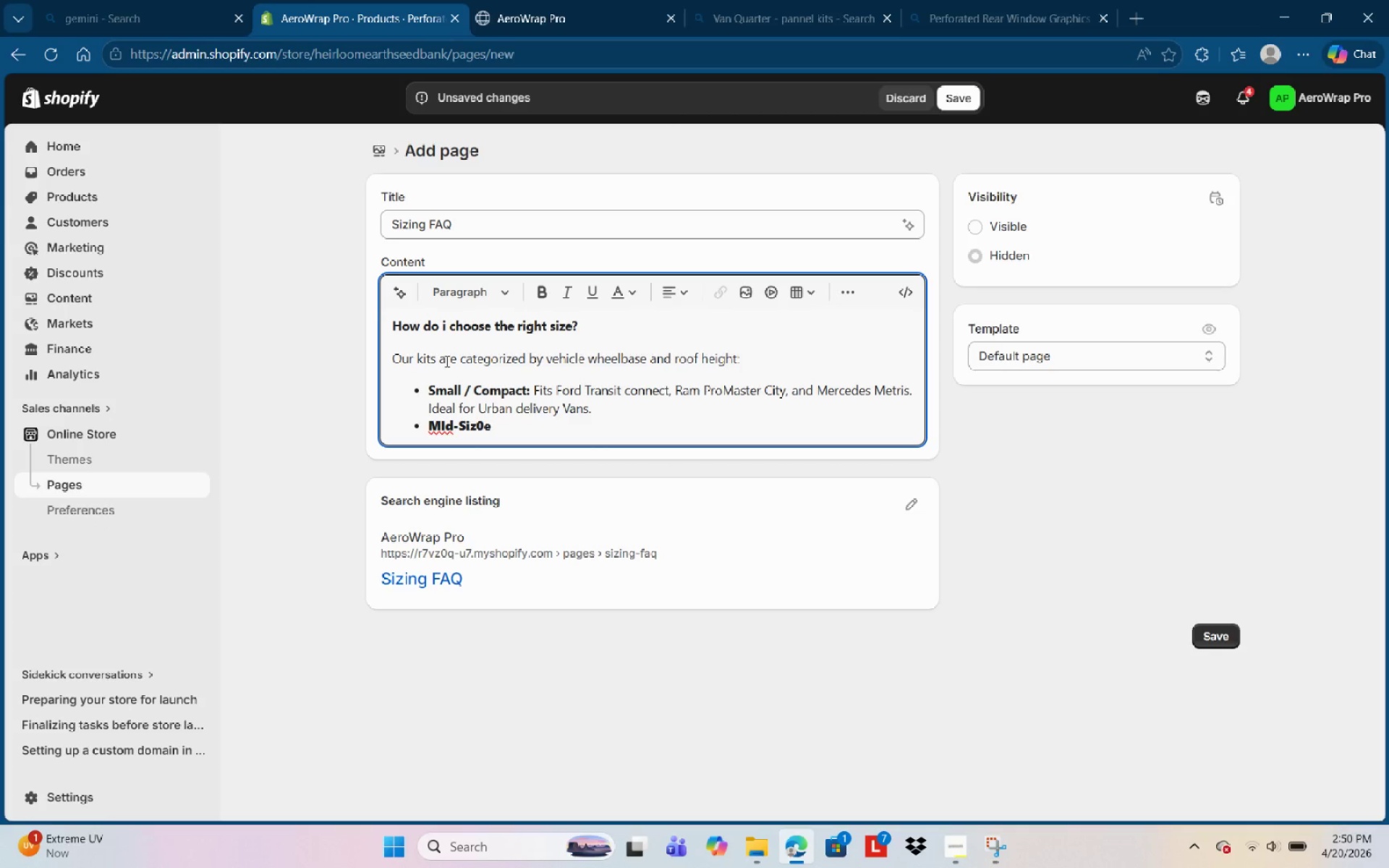 
key(Backspace)
 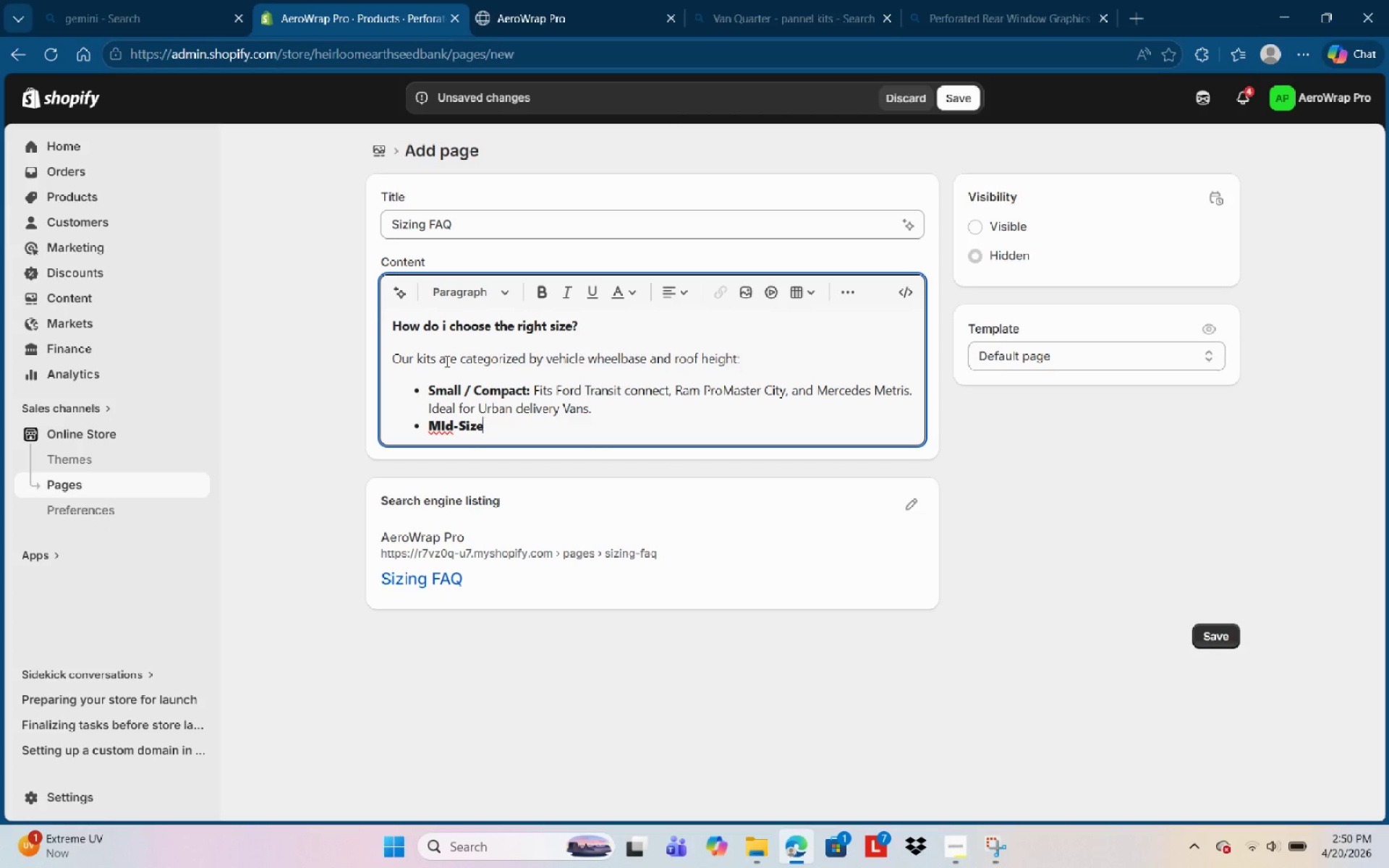 
key(ArrowRight)
 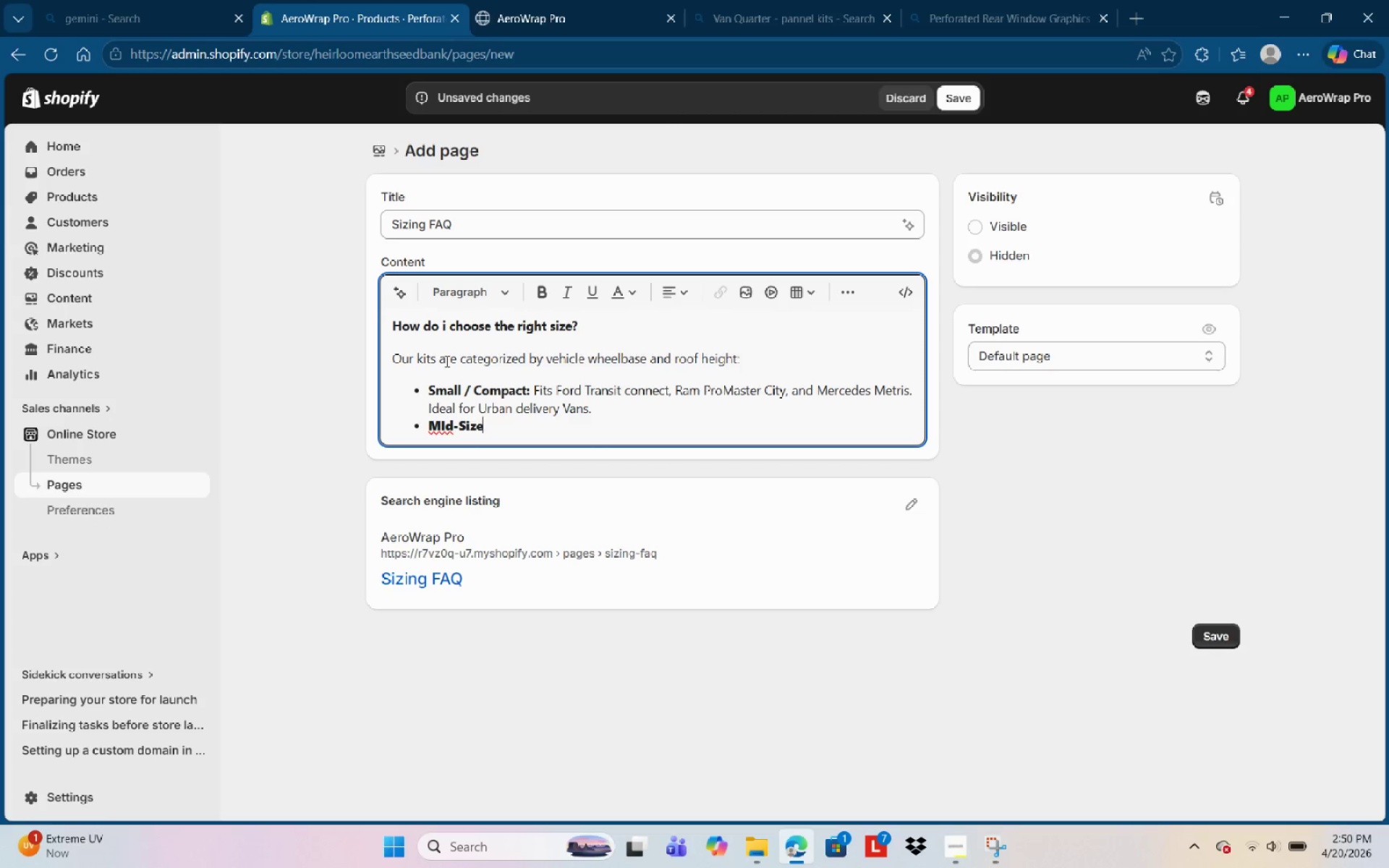 
key(ArrowRight)
 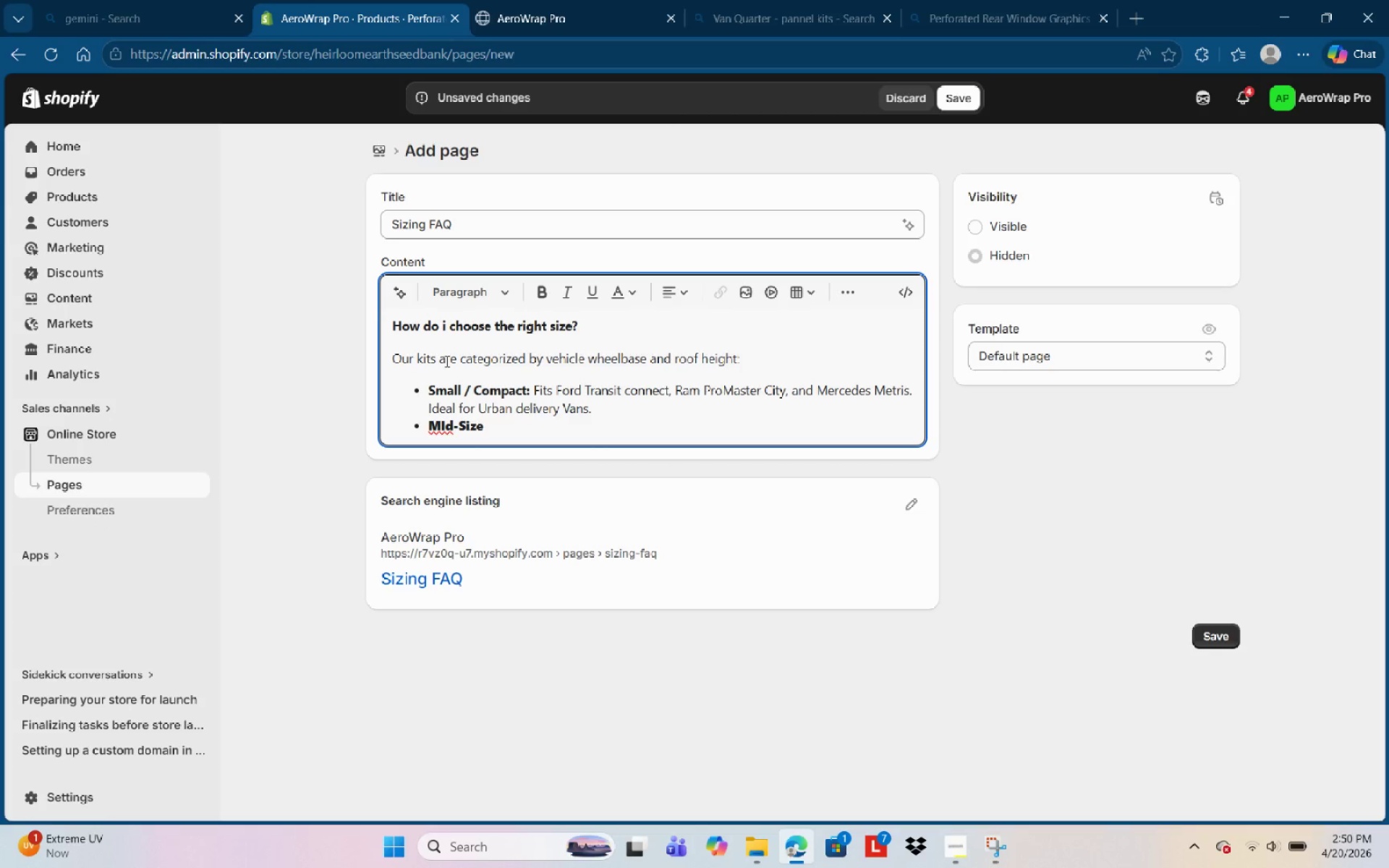 
key(Space)
 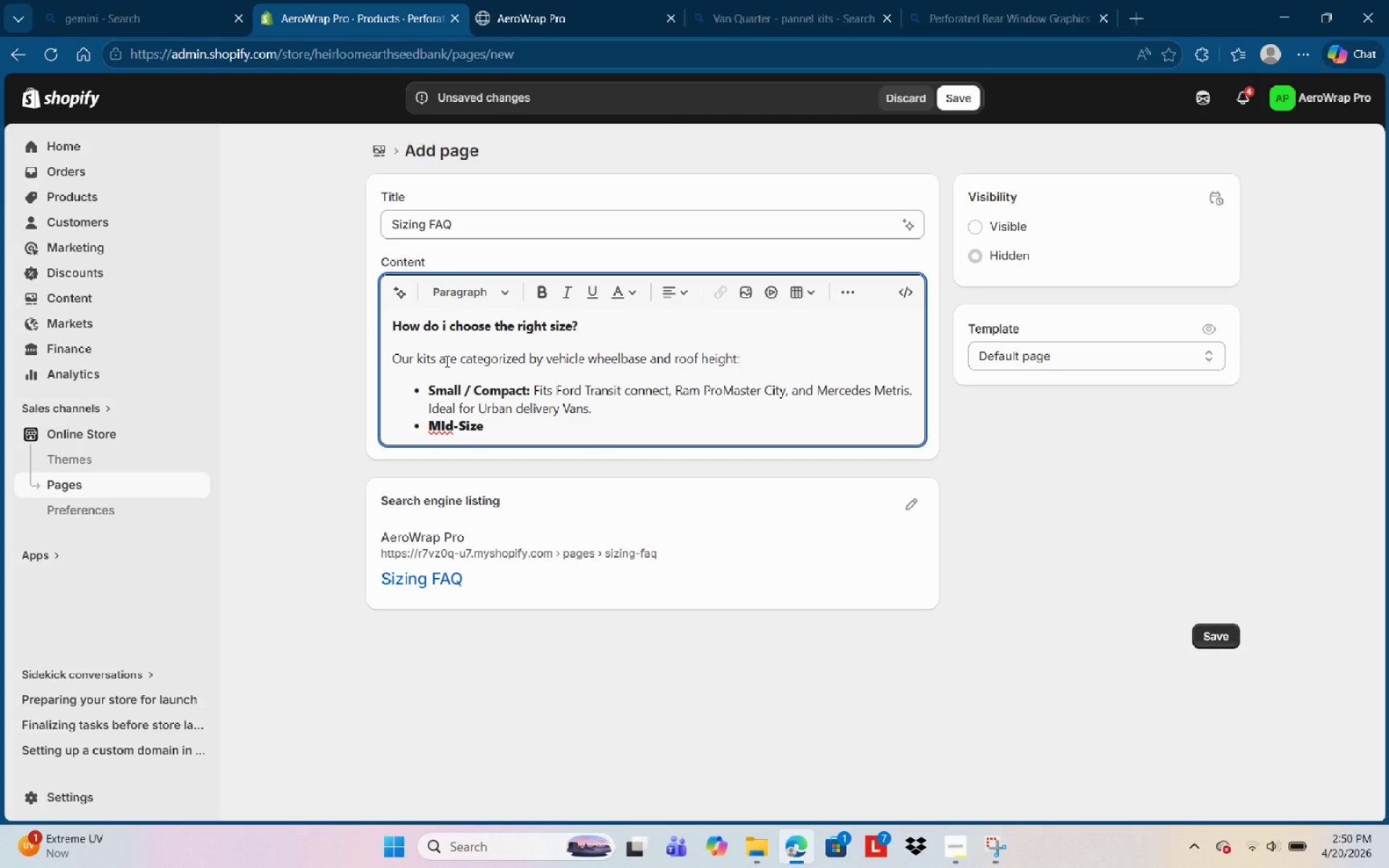 
key(Backspace)
 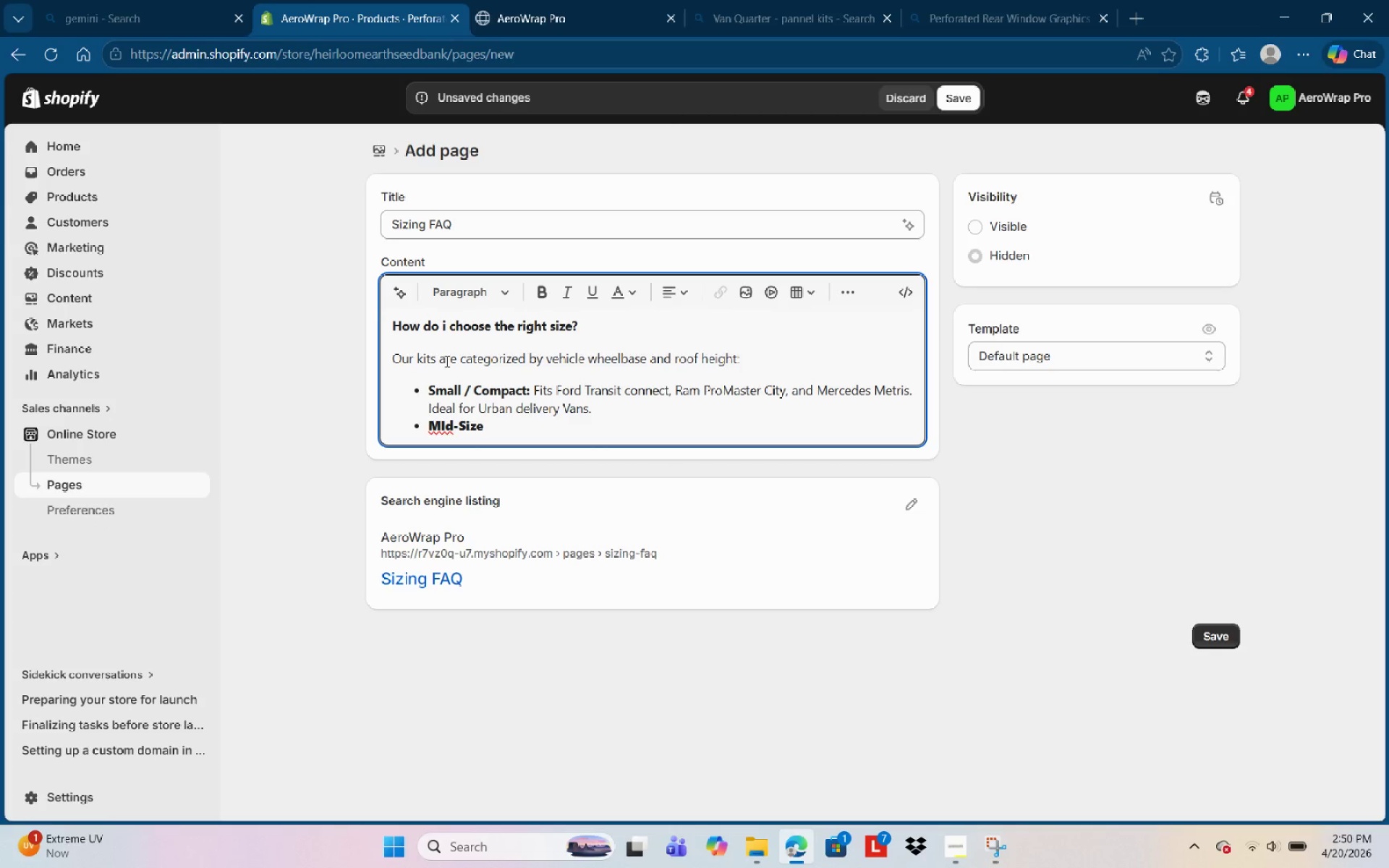 
key(Shift+Semicolon)
 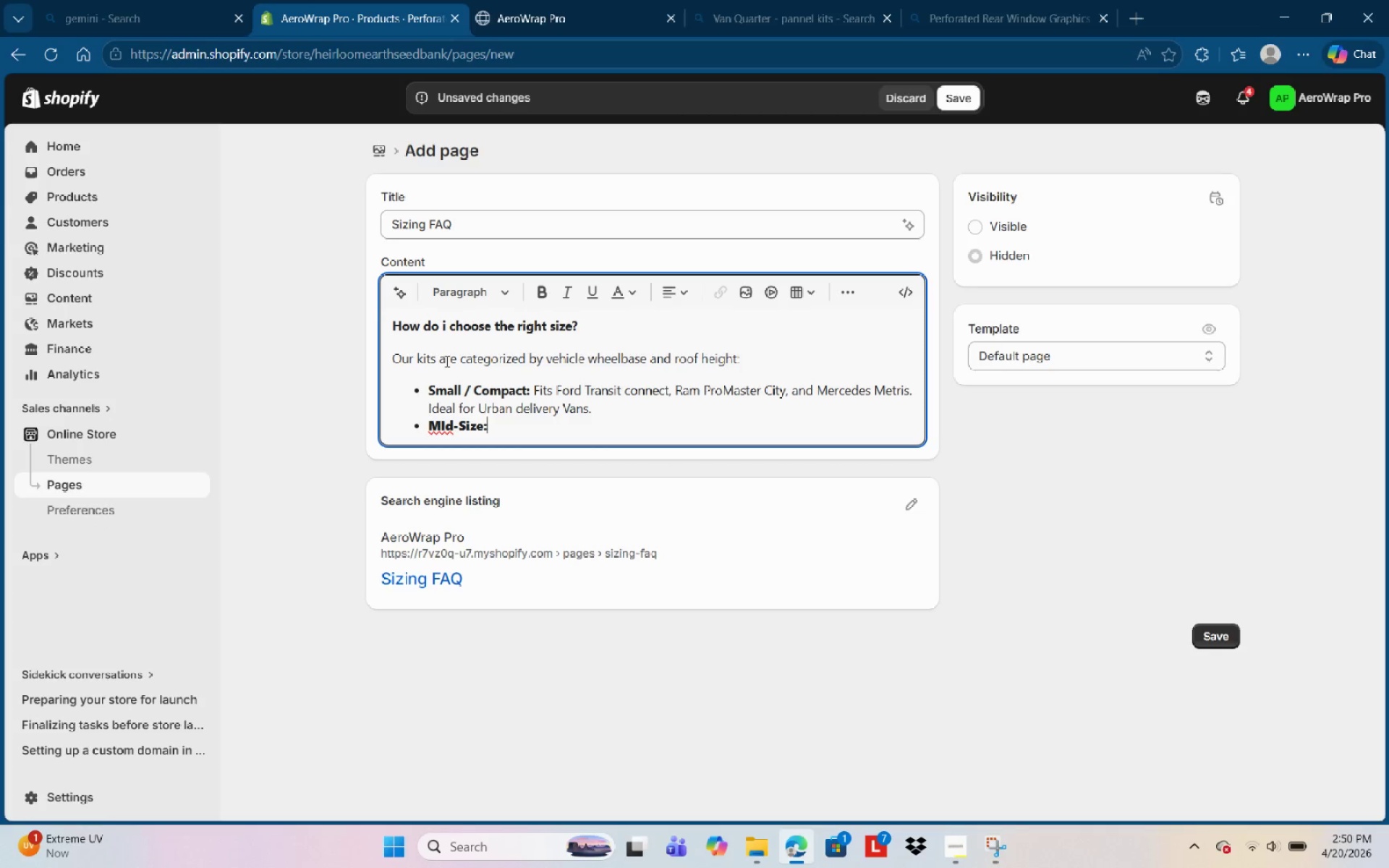 
key(Shift+Space)
 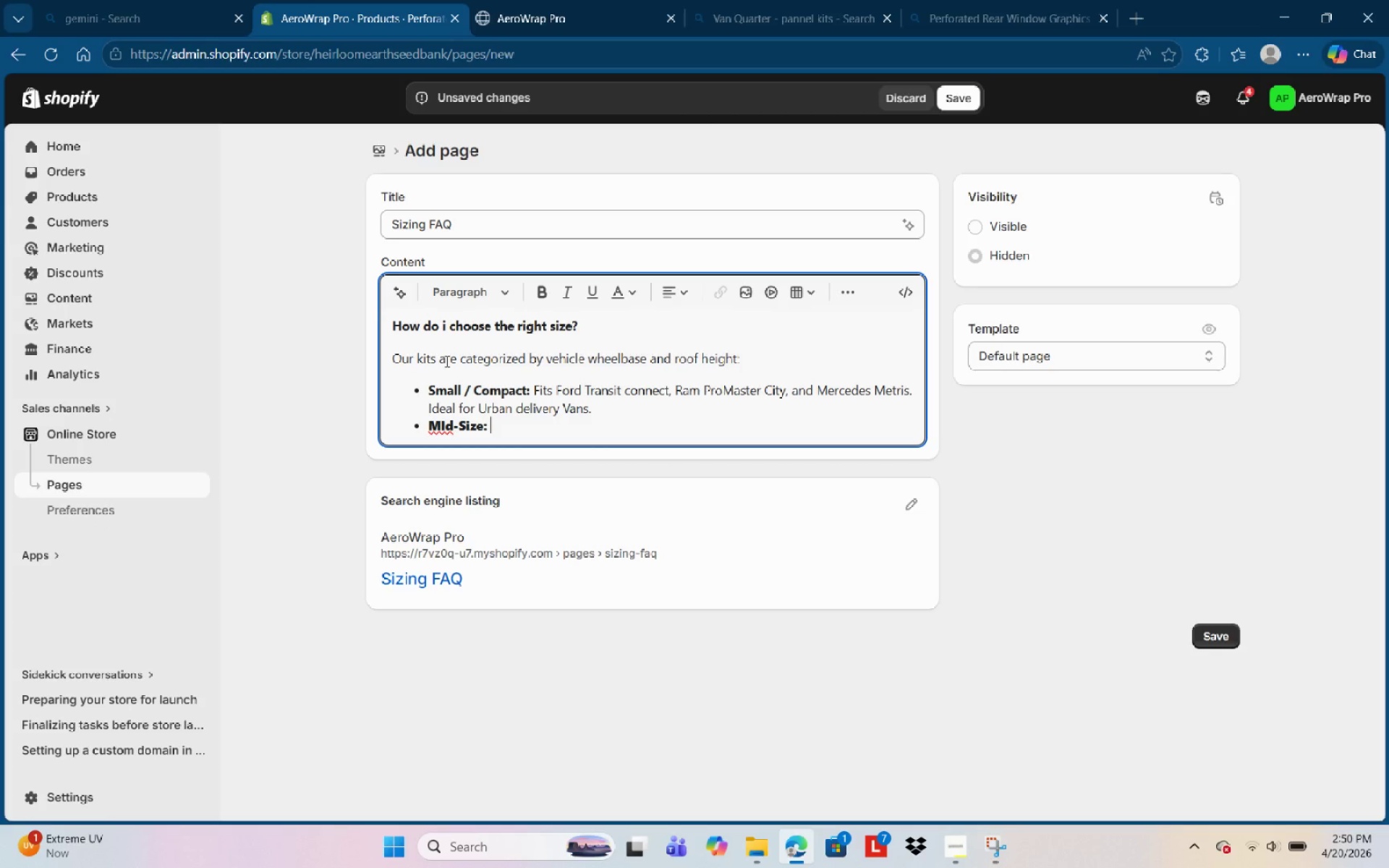 
key(Control+B)
 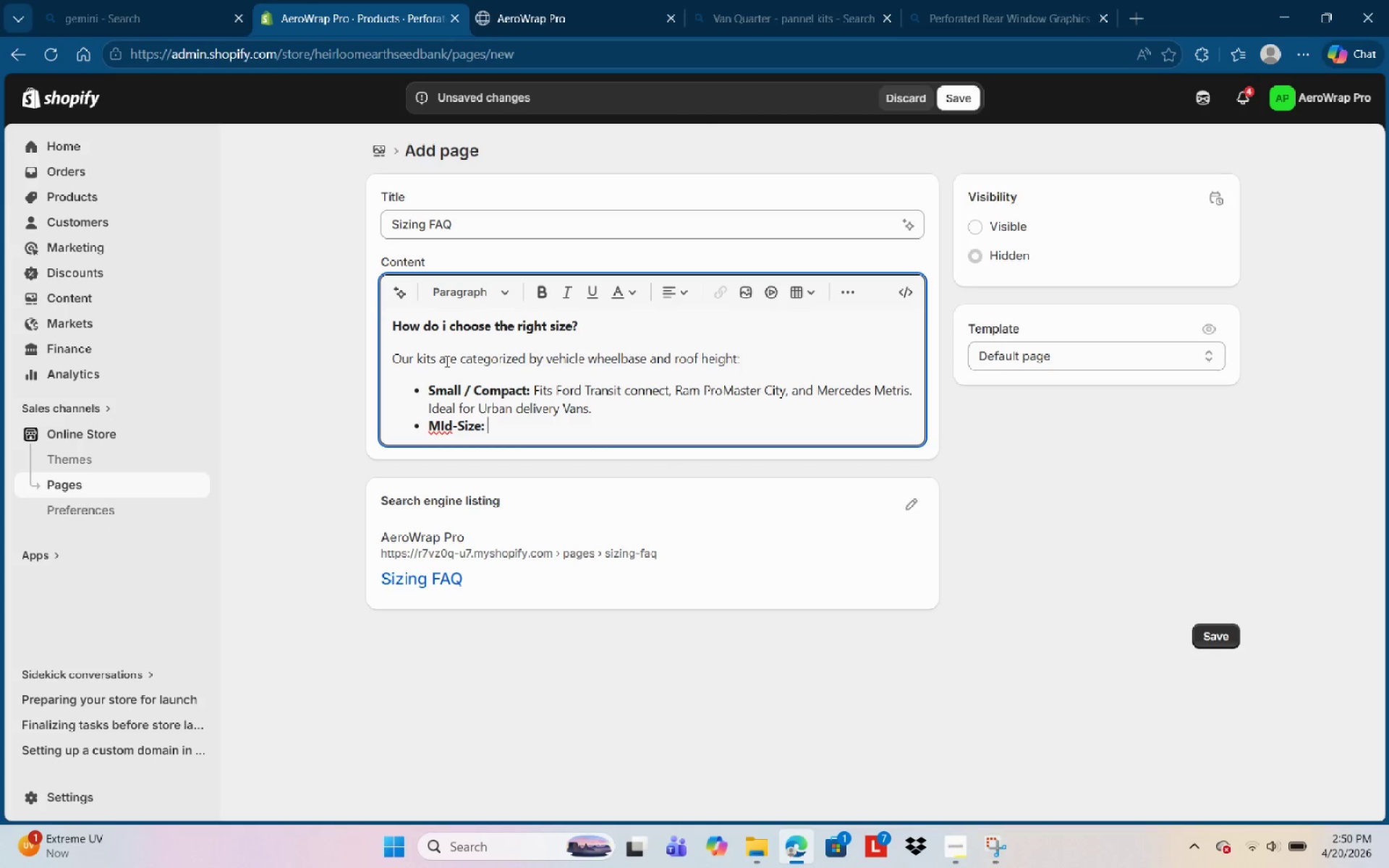 
type(Fits Toyoa)
key(Backspace)
type(ta Hia)
key(Backspace)
type(Ace )
key(Backspace)
type(, For )
key(Backspace)
type(s )
key(Backspace)
key(Backspace)
type(d Transit(low roof )
key(Backspace)
type() and Chevy )
 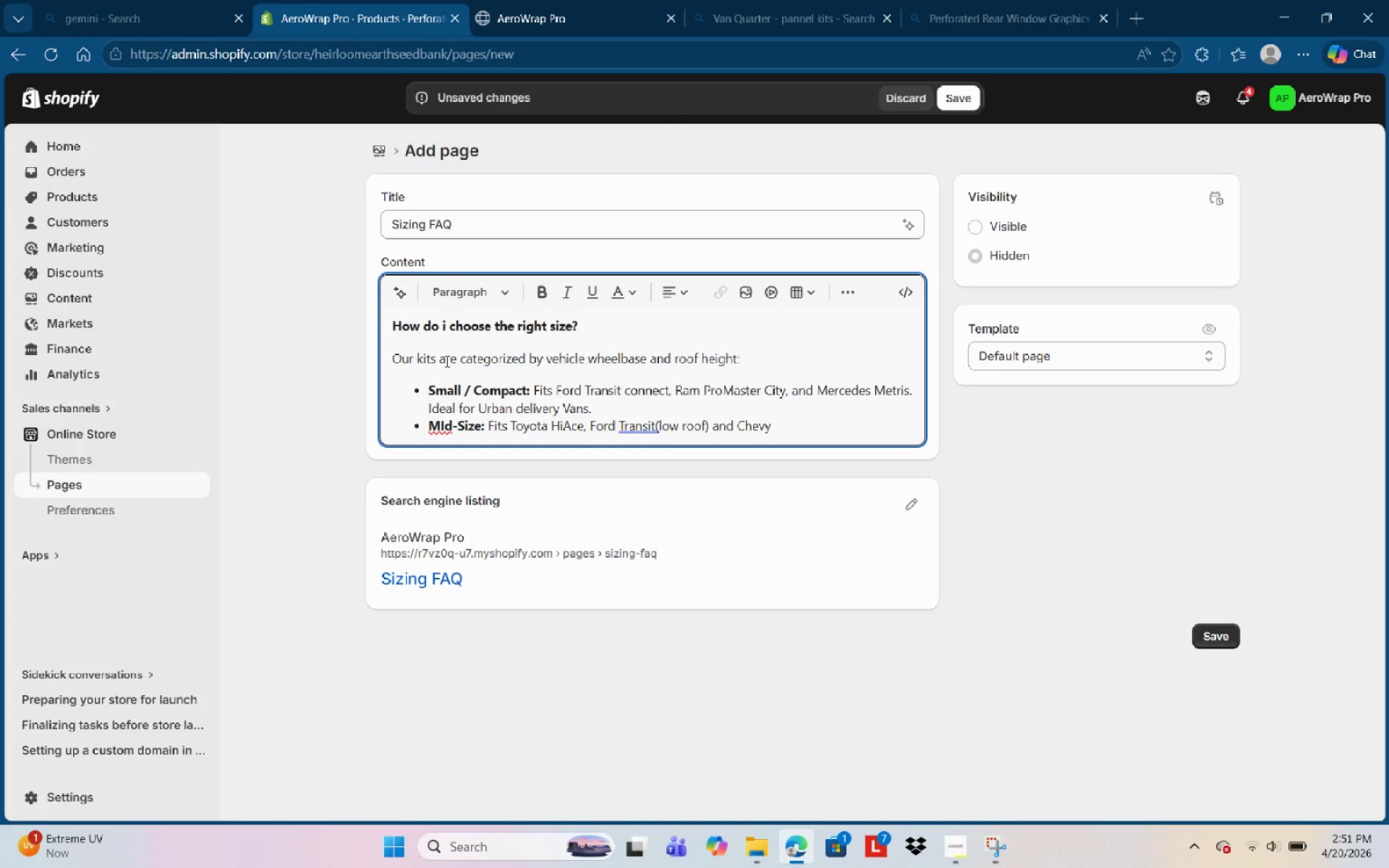 
type(e)
key(Backspace)
type(Express 1500. BEst f)
key(Backspace)
key(Backspace)
key(Backspace)
key(Backspace)
type(e)
key(Backspace)
key(Backspace)
type(estf)
key(Backspace)
type( for )
 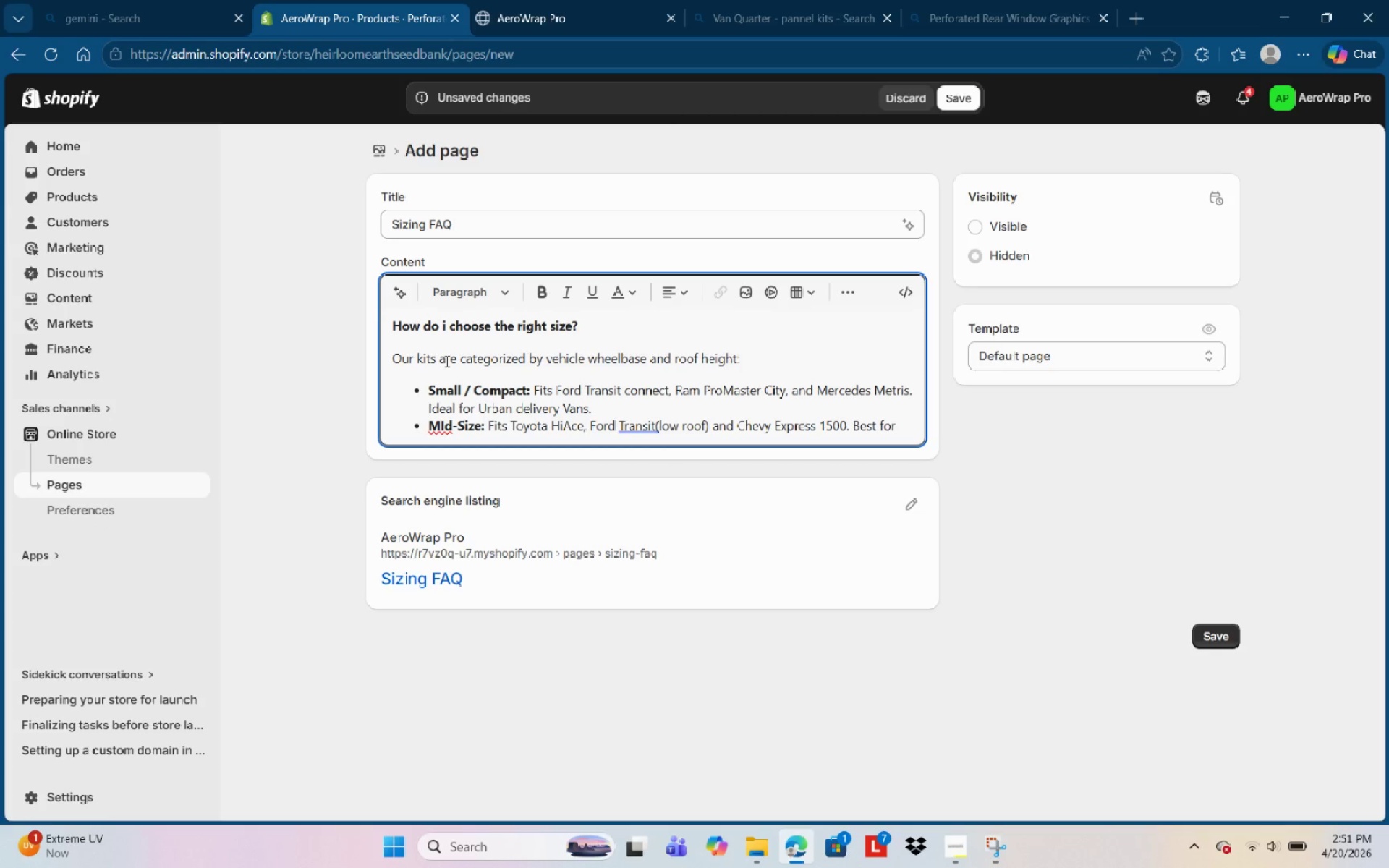 
 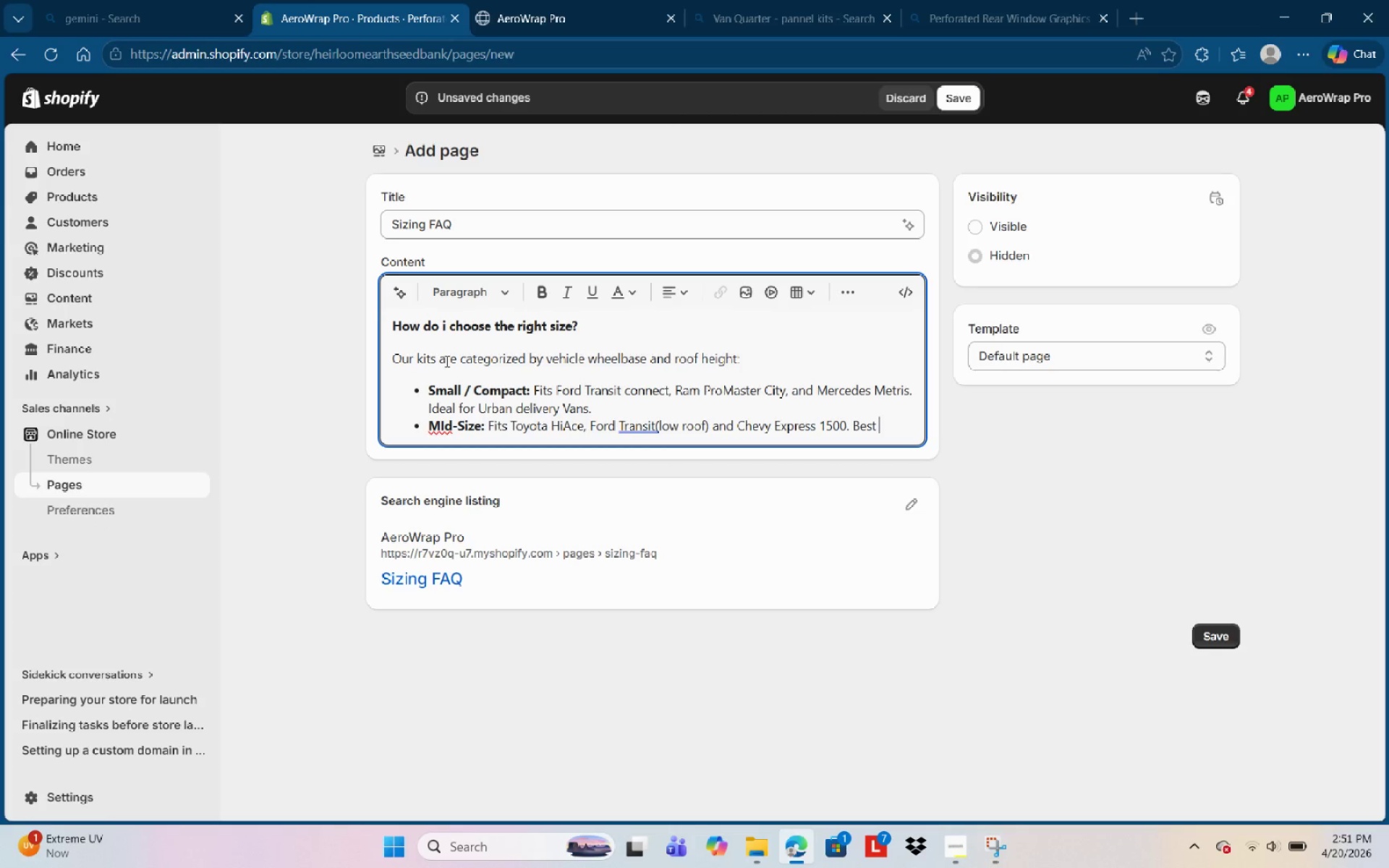 
hold_key(key=ShiftLeft, duration=1.42)
 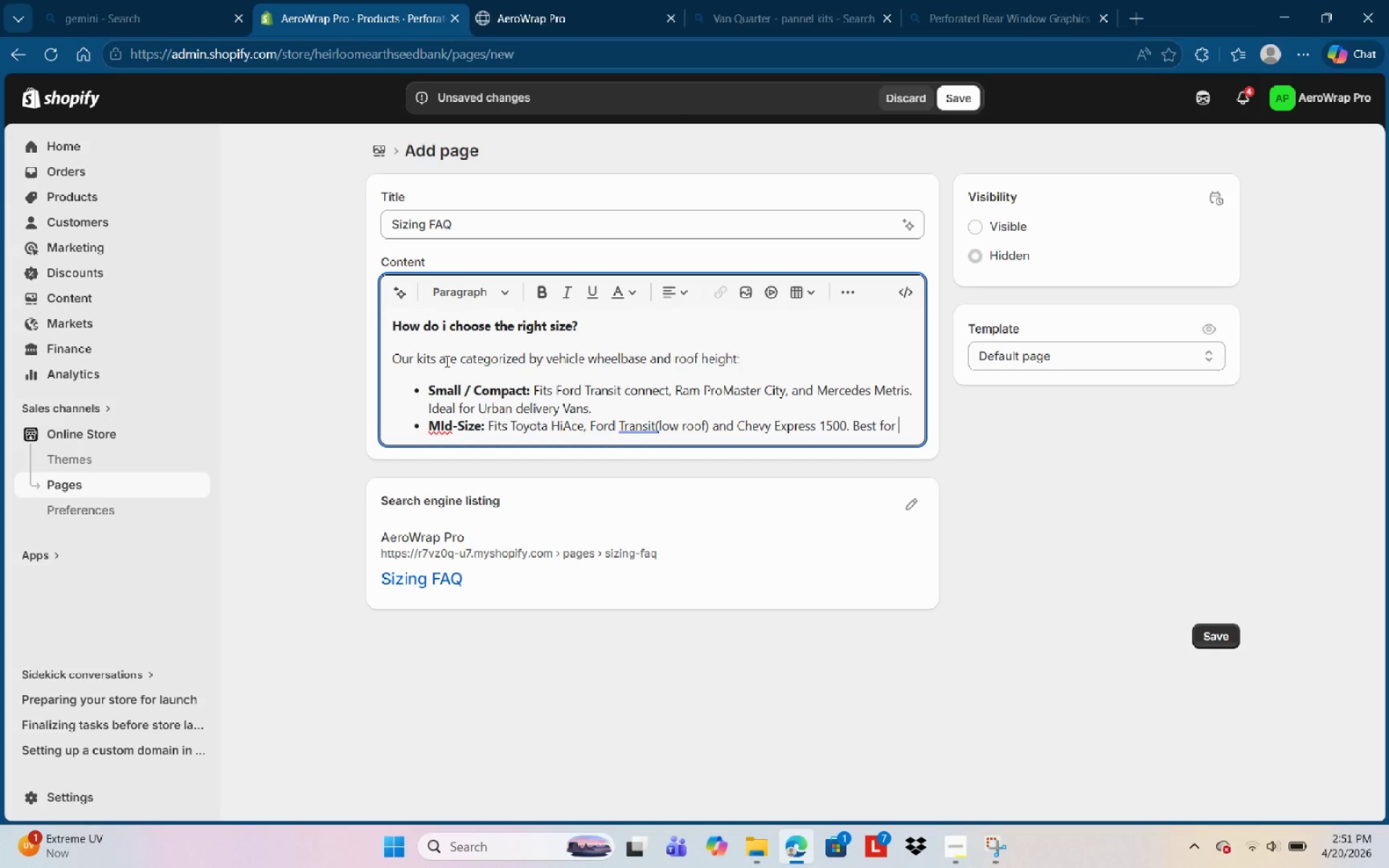 
type(Standard works)
key(Backspace)
type( Vans.)
 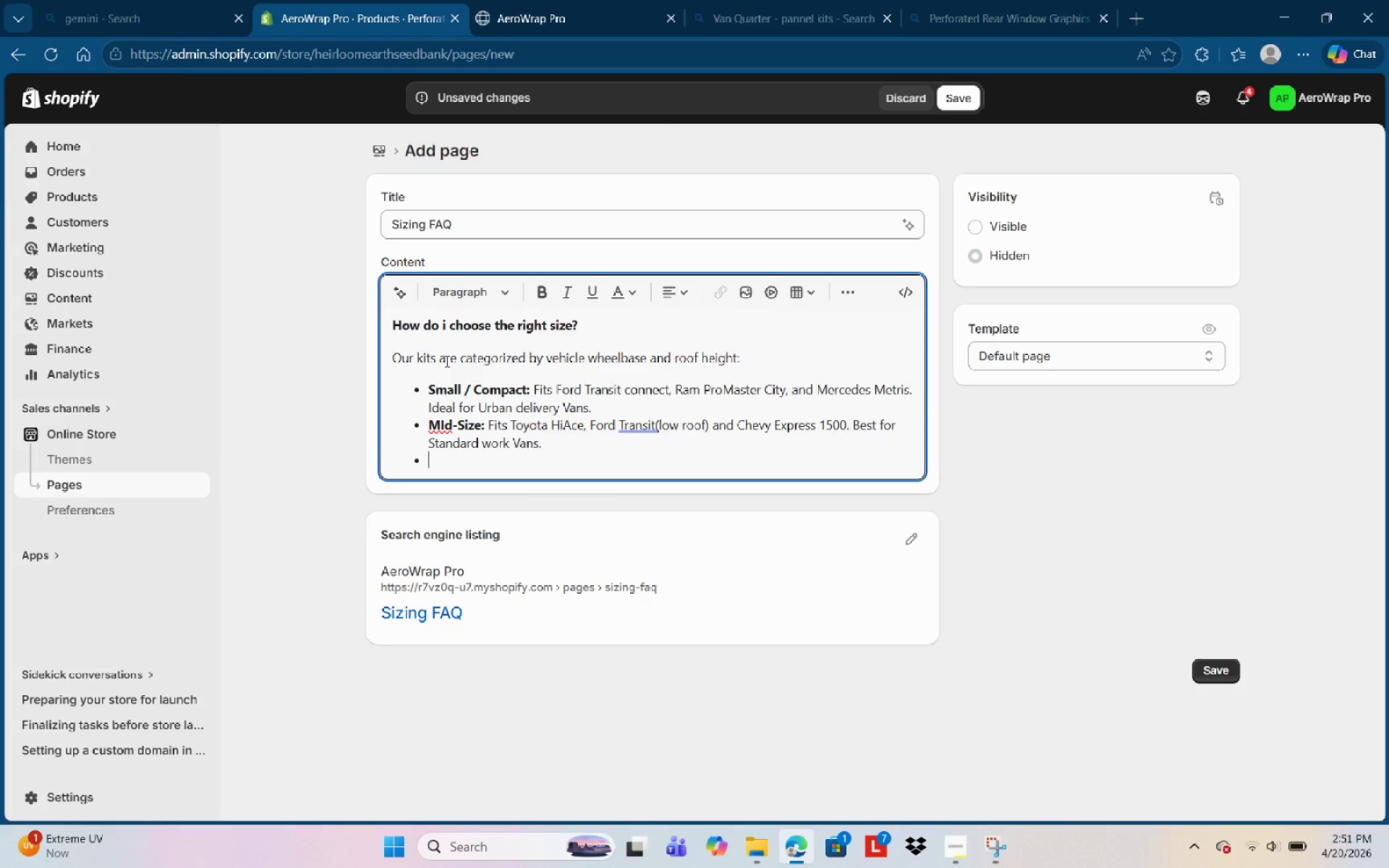 
 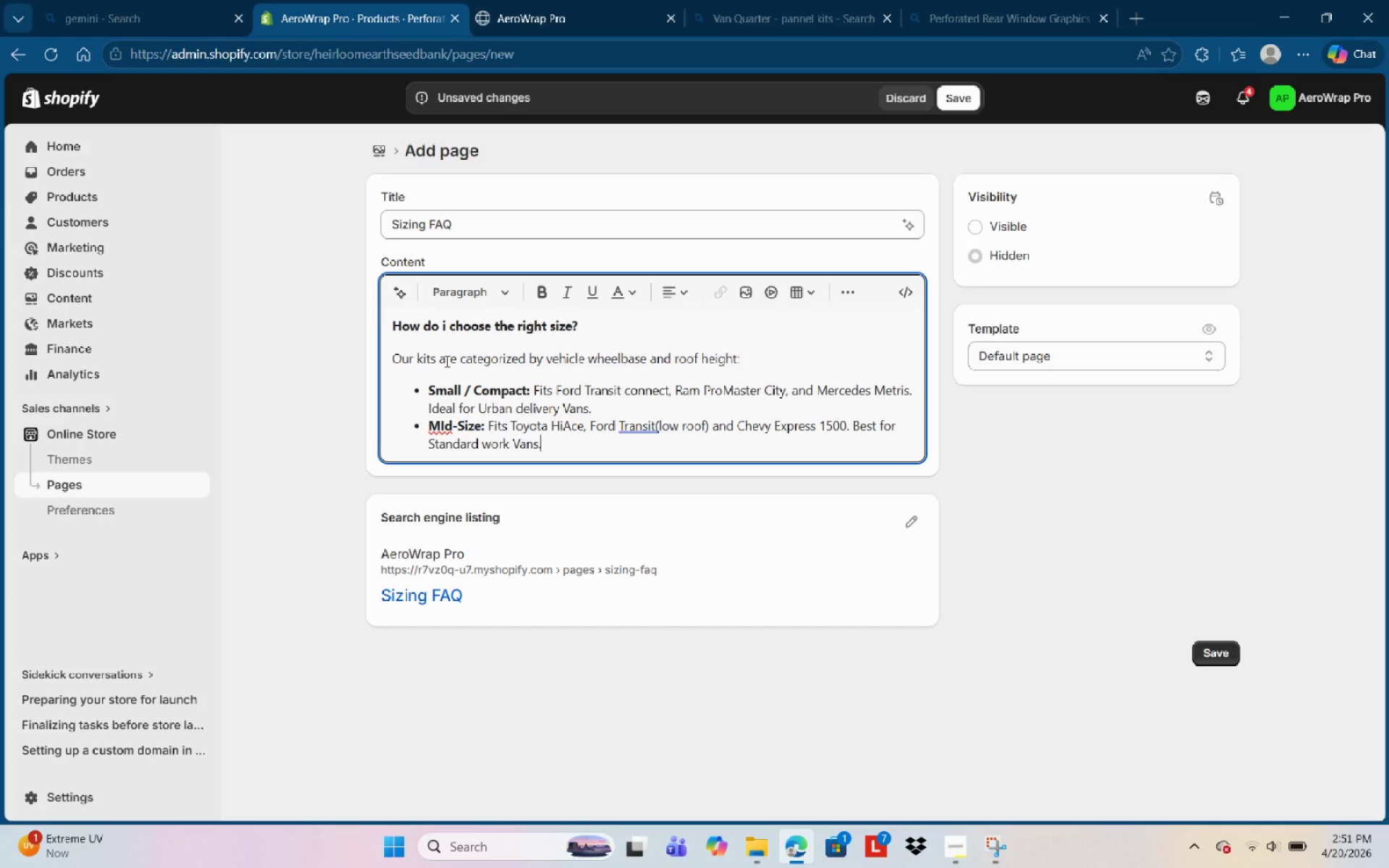 
key(Enter)
 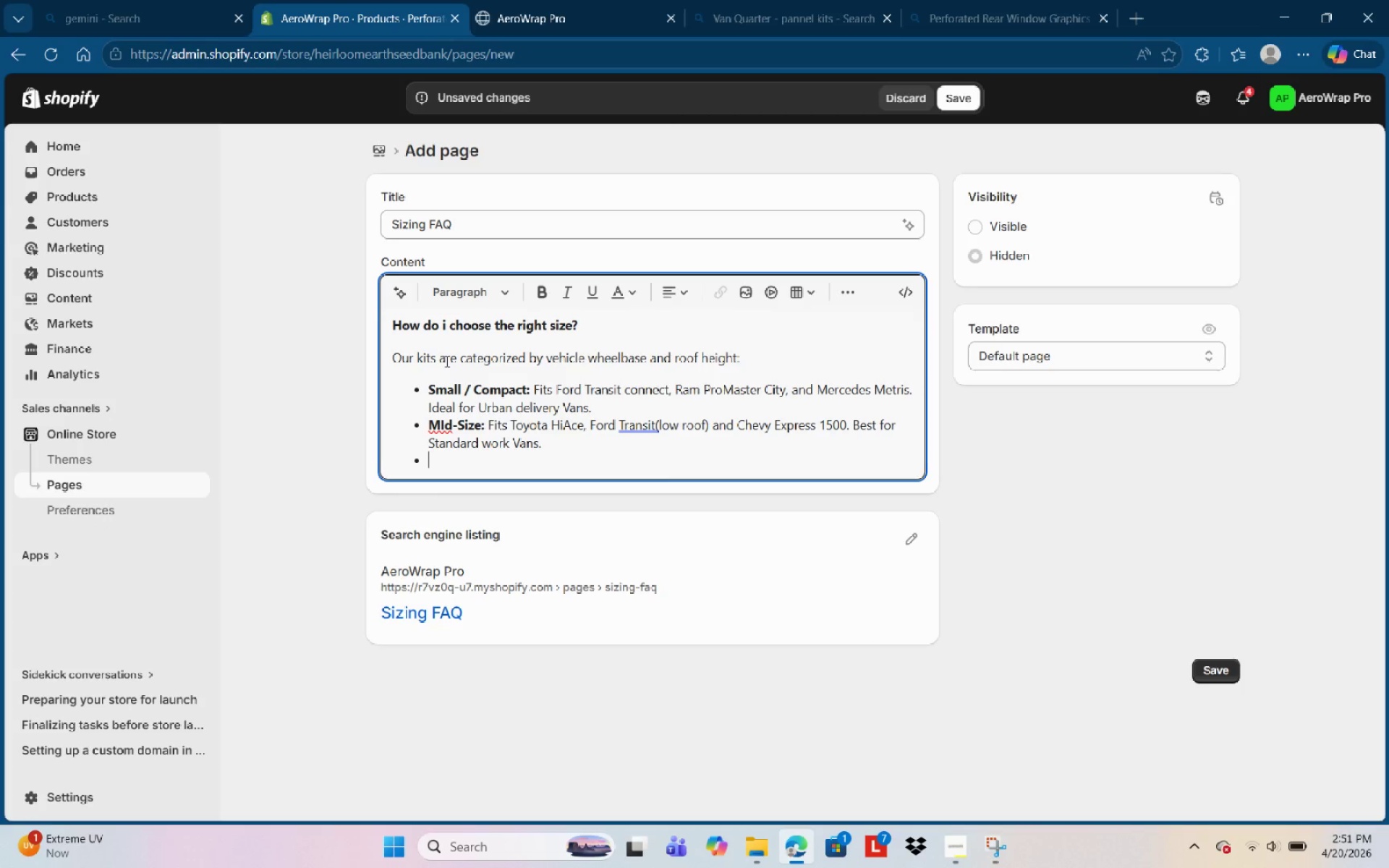 
type(Large )
key(Backspace)
type(-)
key(Backspace)
type(/Heavy Duty)
 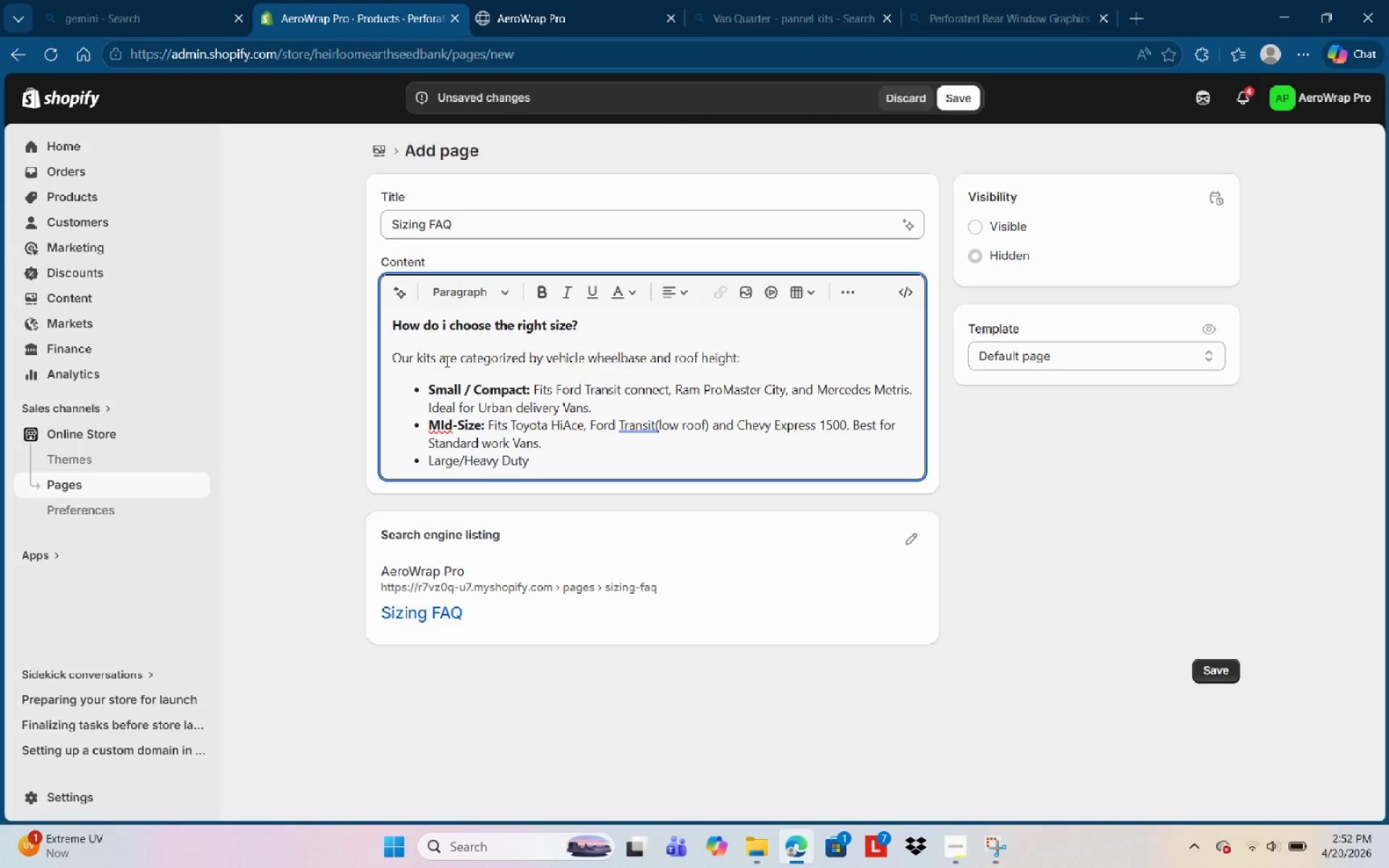 
key(Control+Shift+ArrowLeft)
 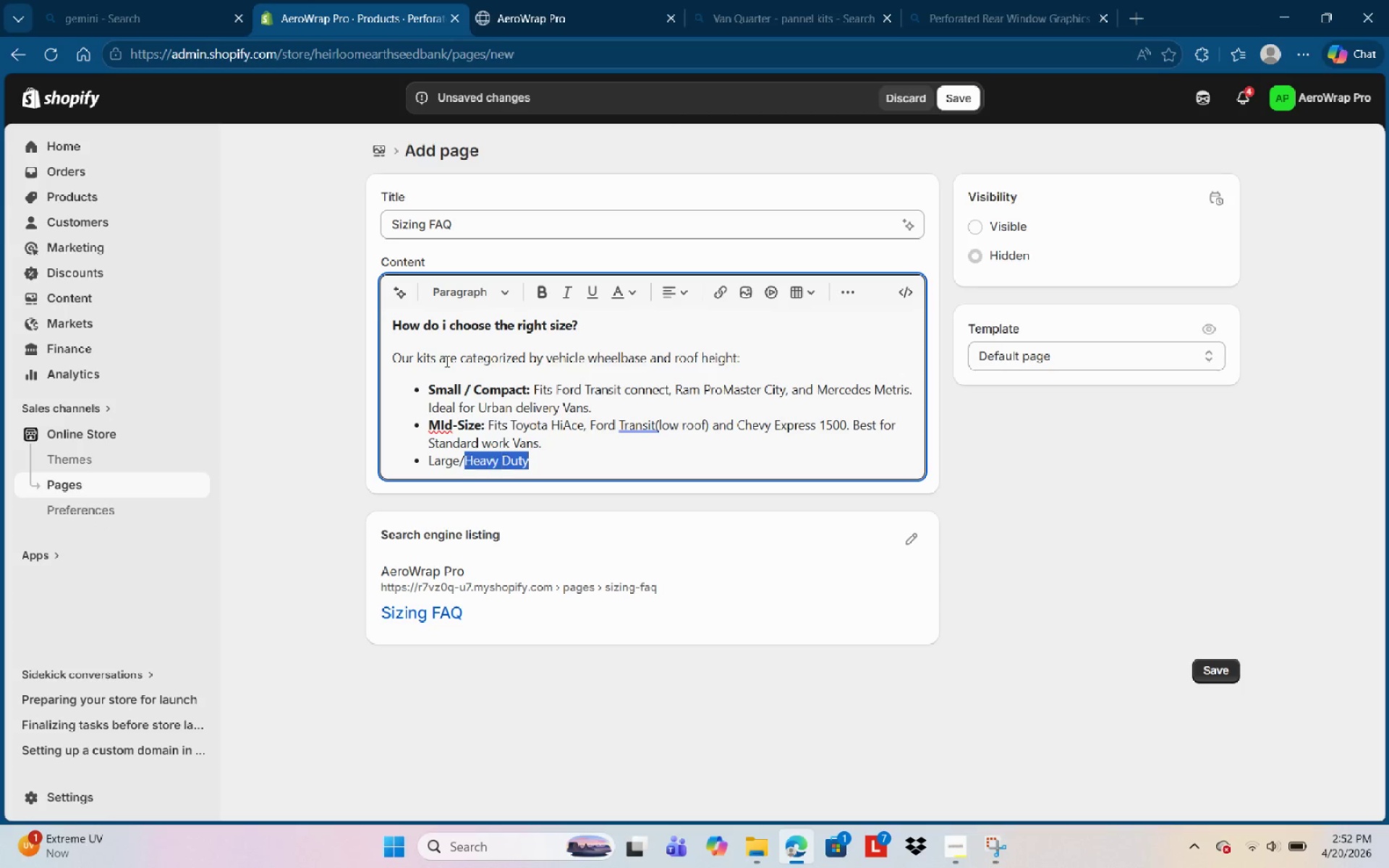 
key(Control+Shift+ArrowLeft)
 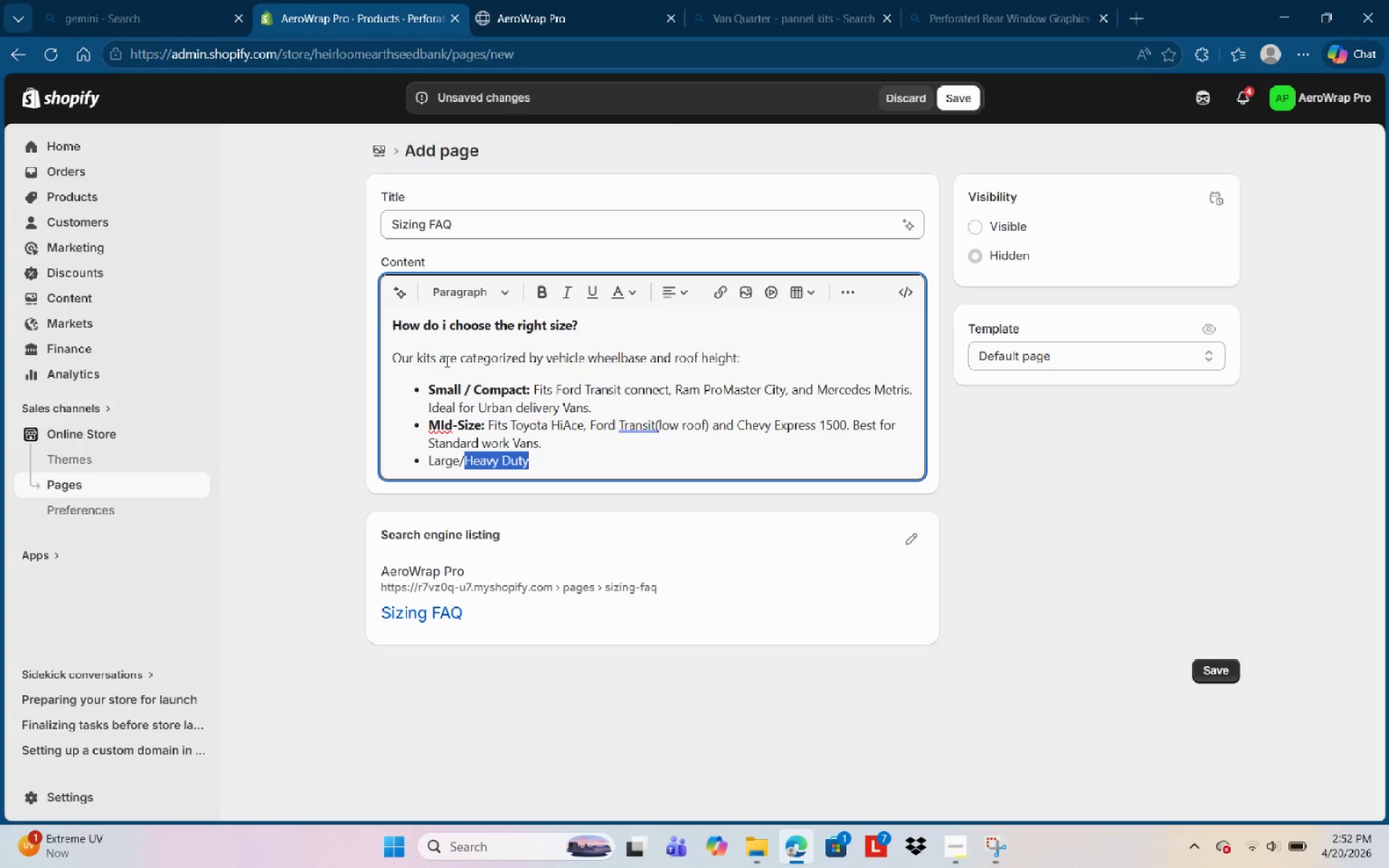 
key(Control+Shift+ArrowLeft)
 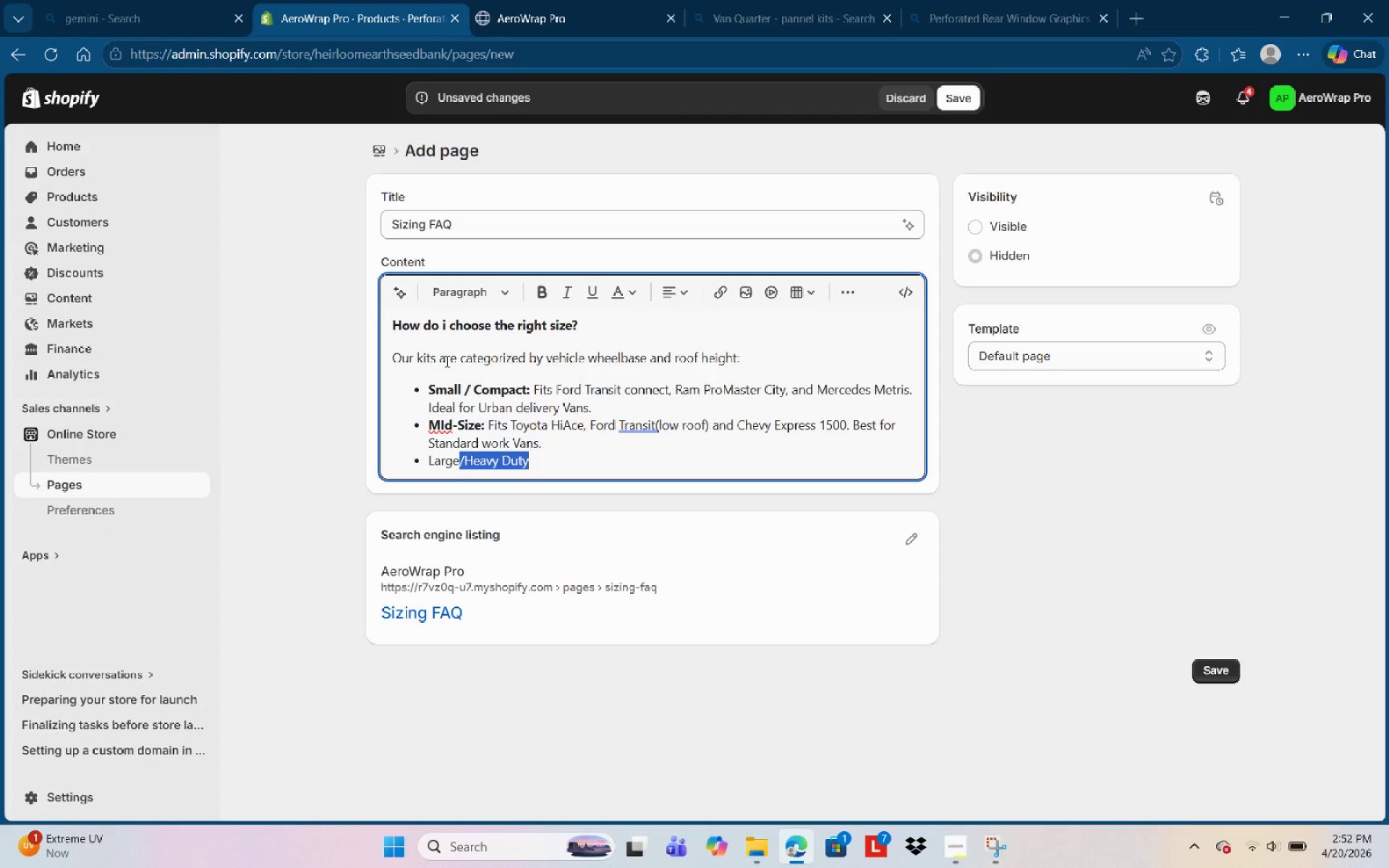 
key(Control+Shift+ArrowLeft)
 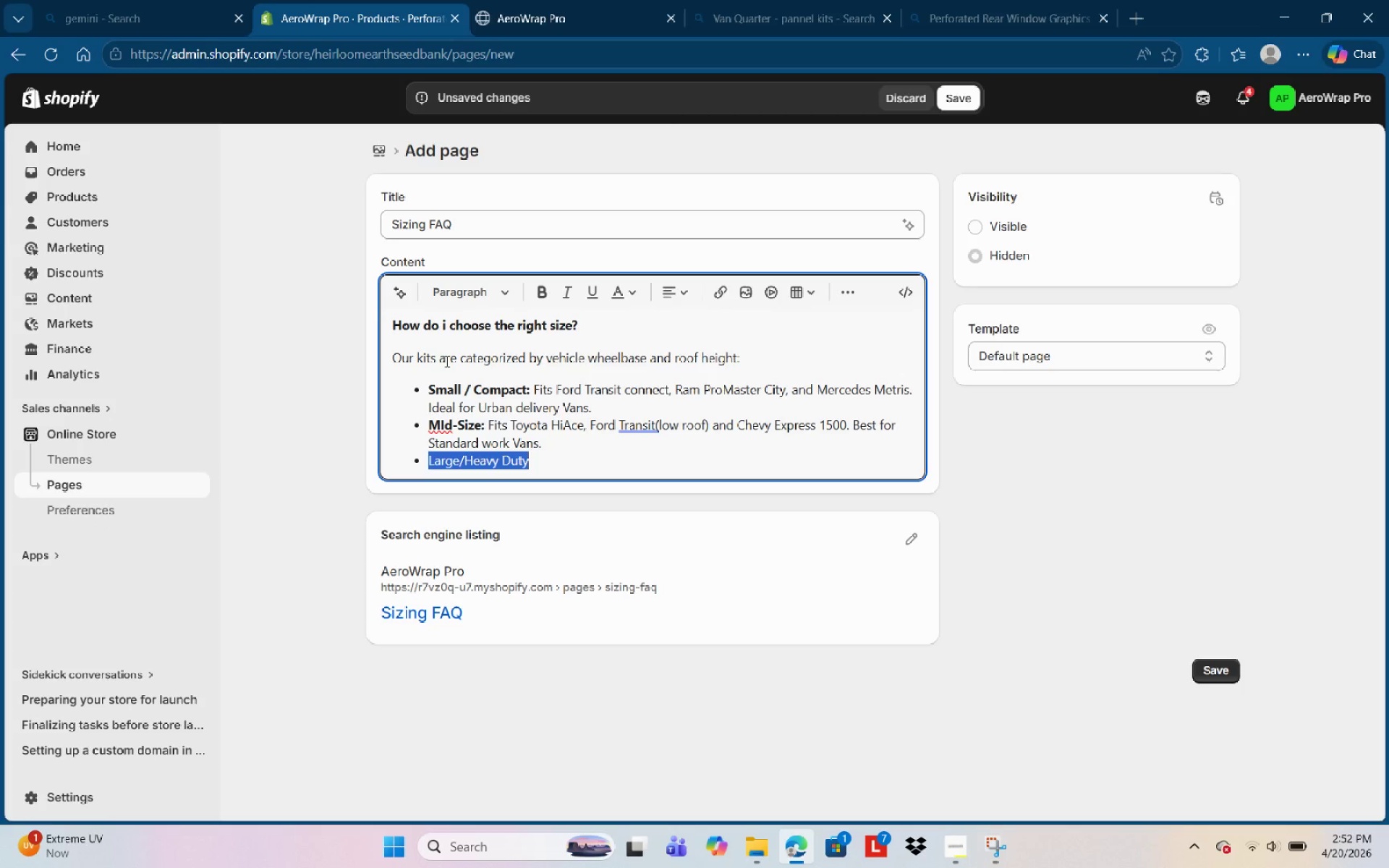 
key(Control+B)
 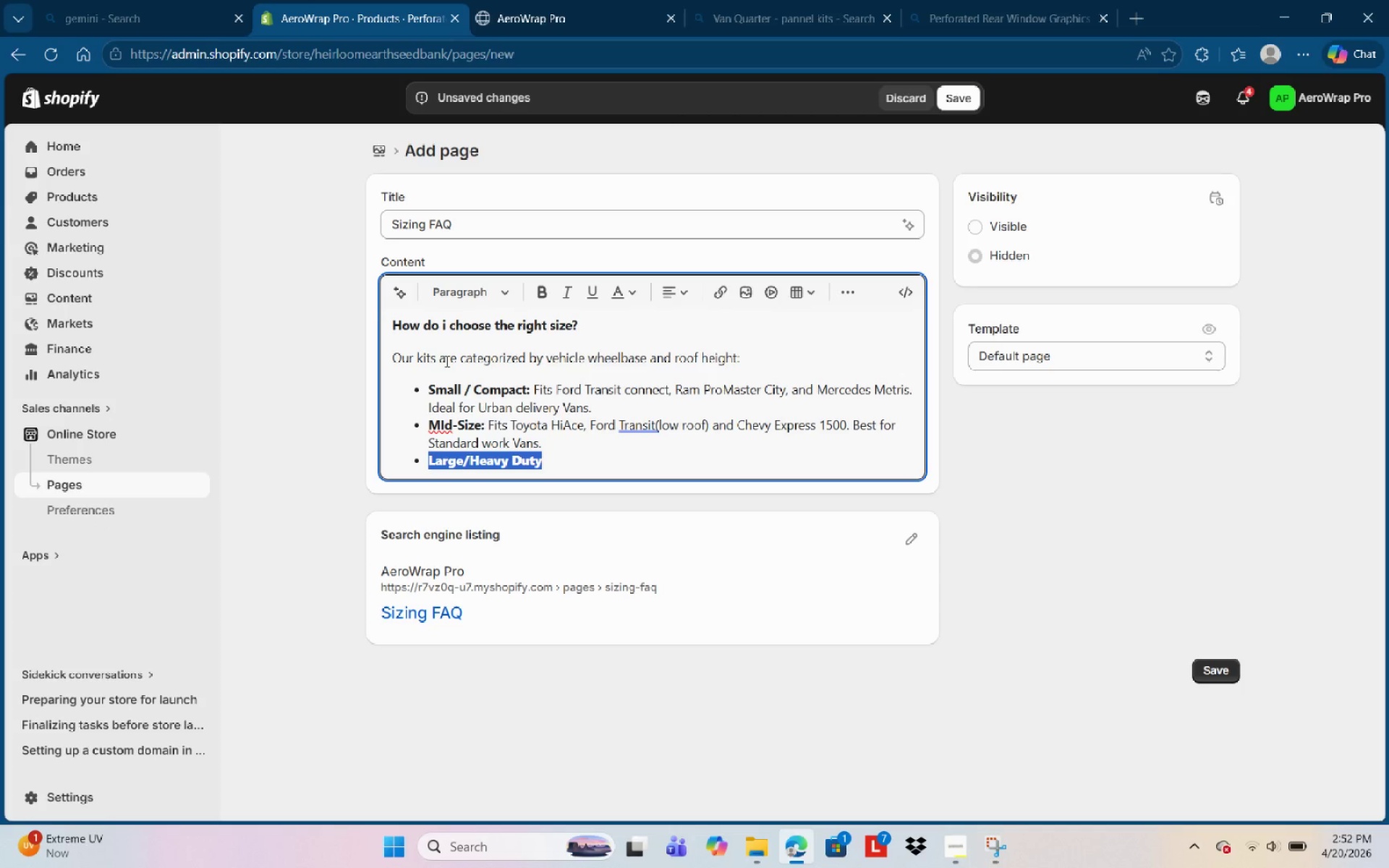 
key(Control+ArrowRight)
 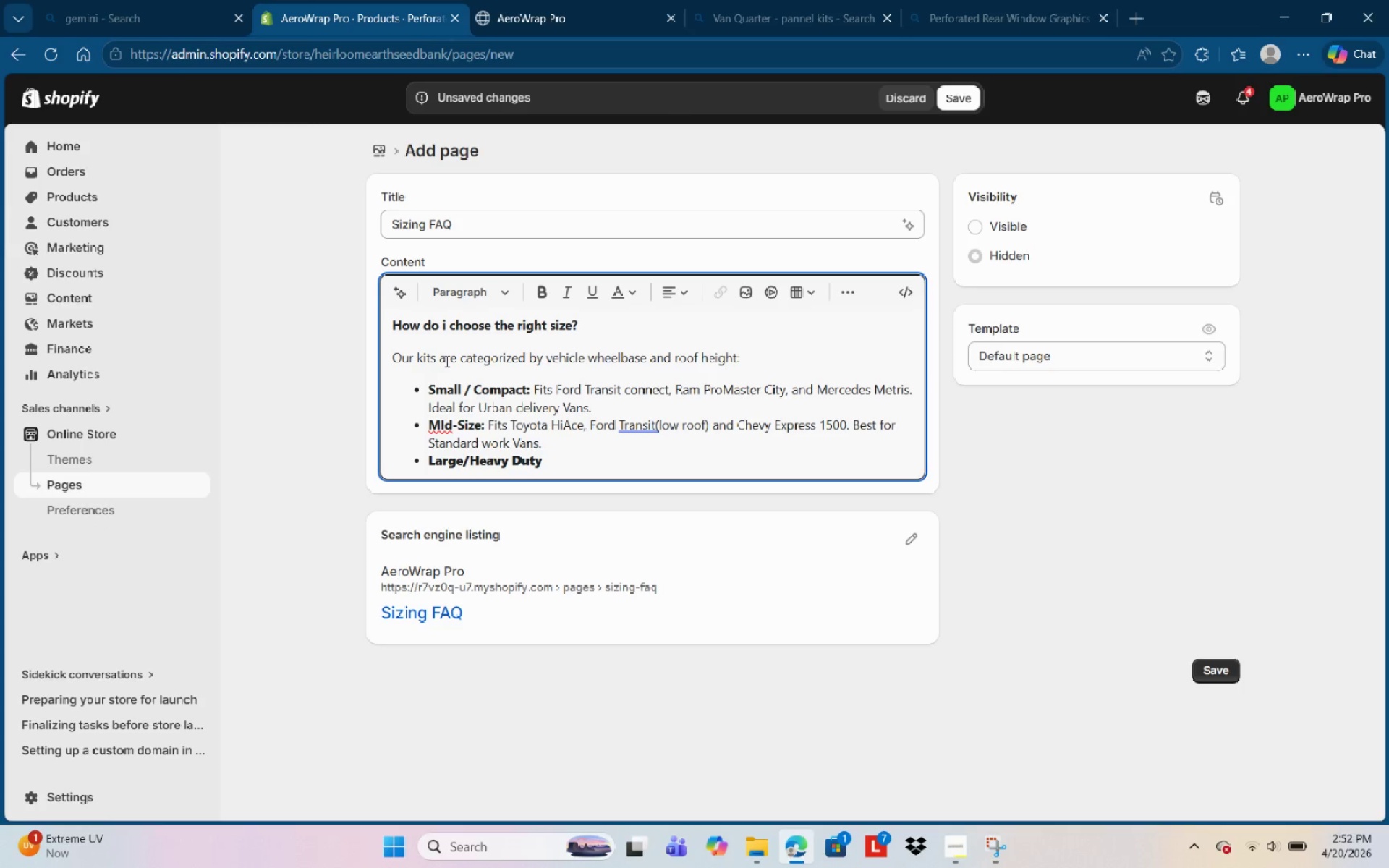 
key(Shift+Semicolon)
 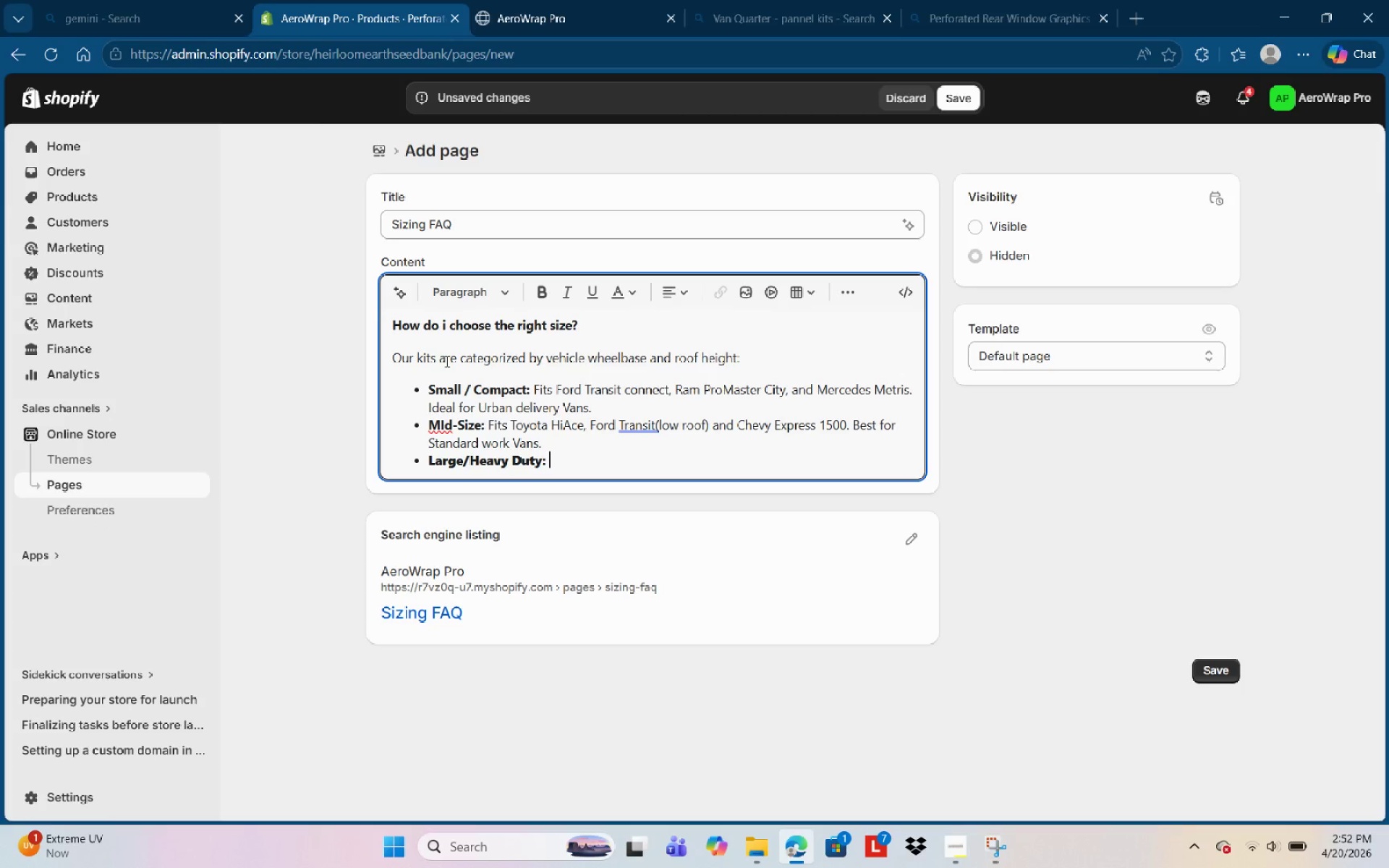 
key(Shift+Space)
 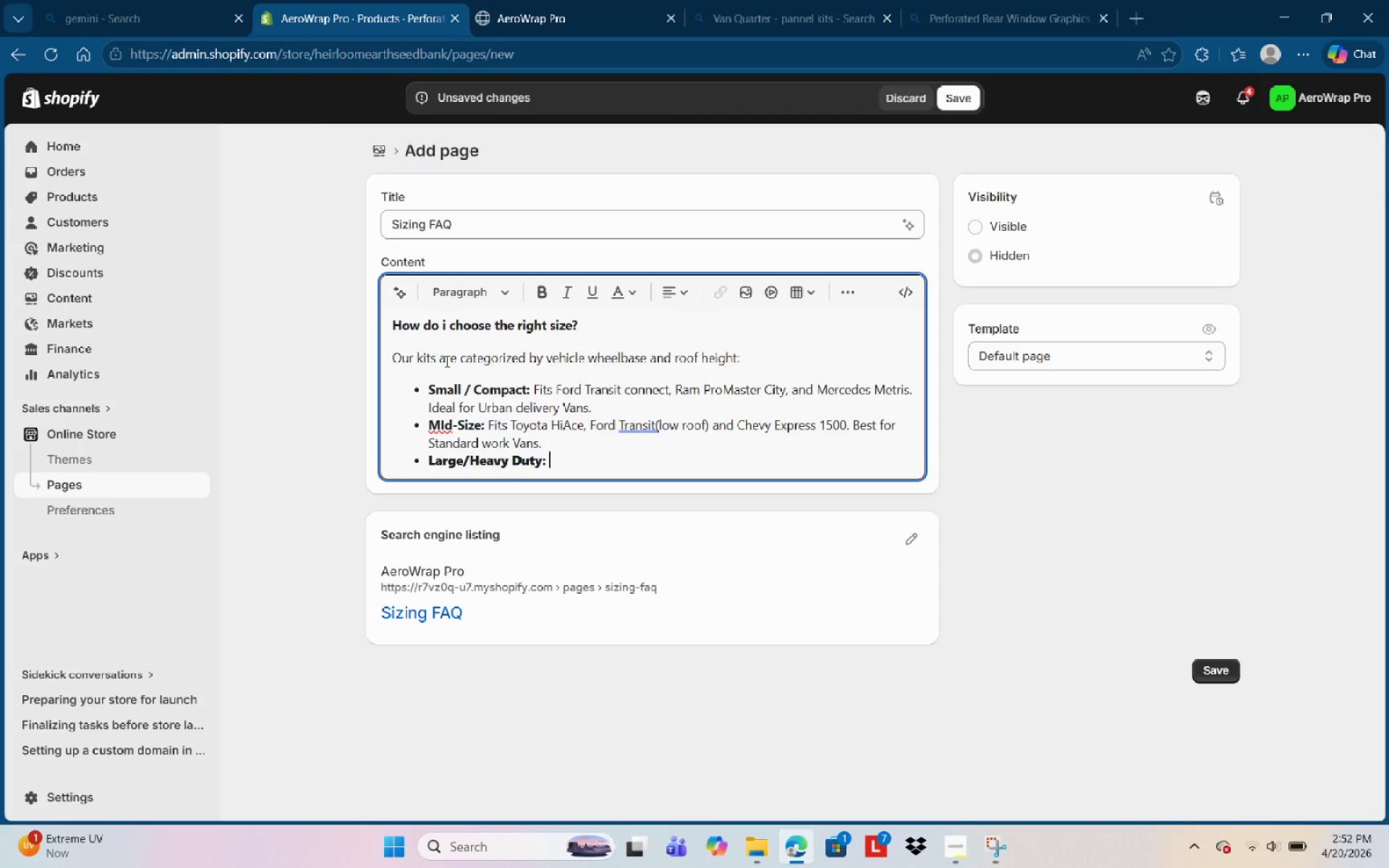 
key(Control+B)
 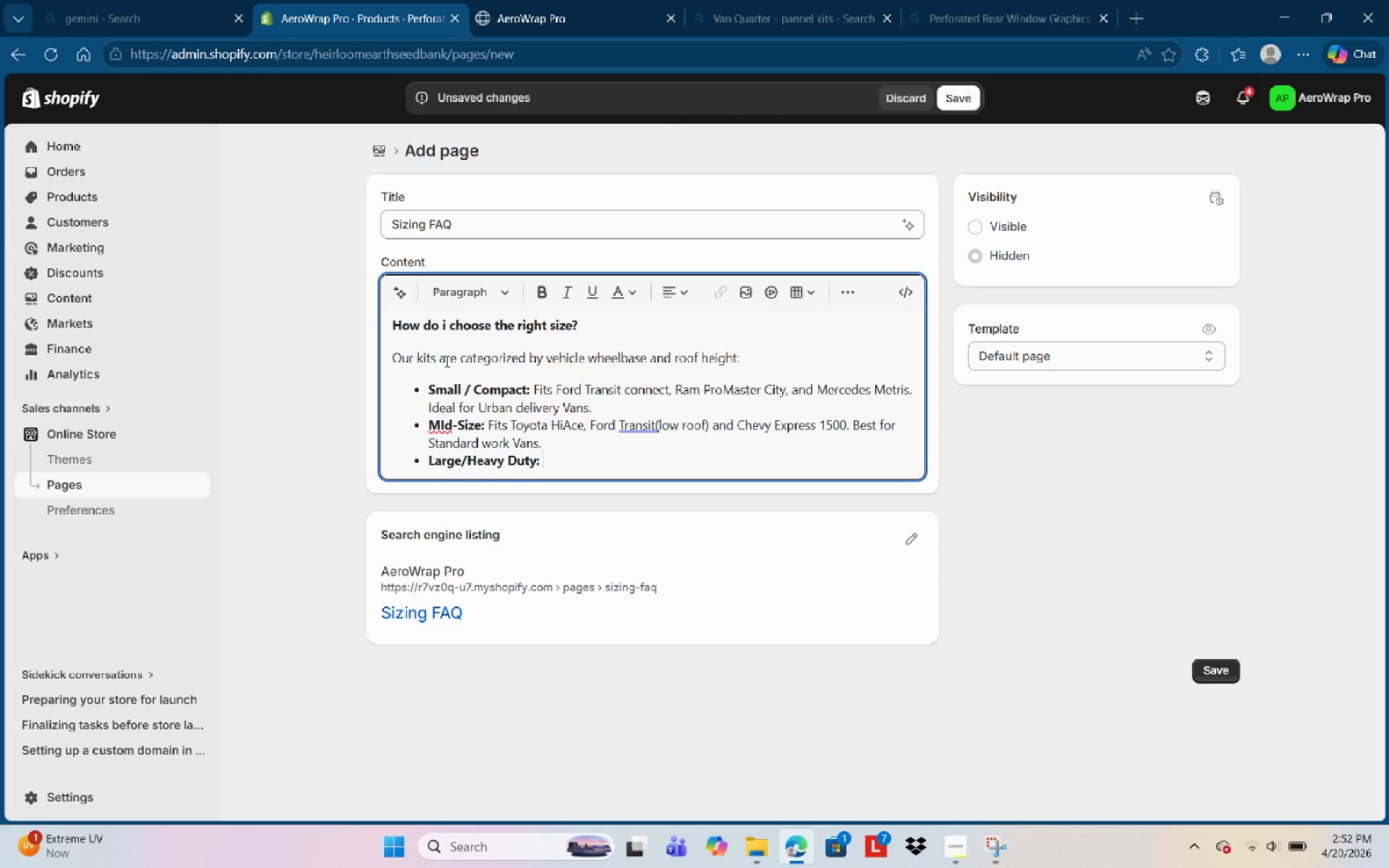 
type(Fits Sprib)
key(Backspace)
type(nter )
 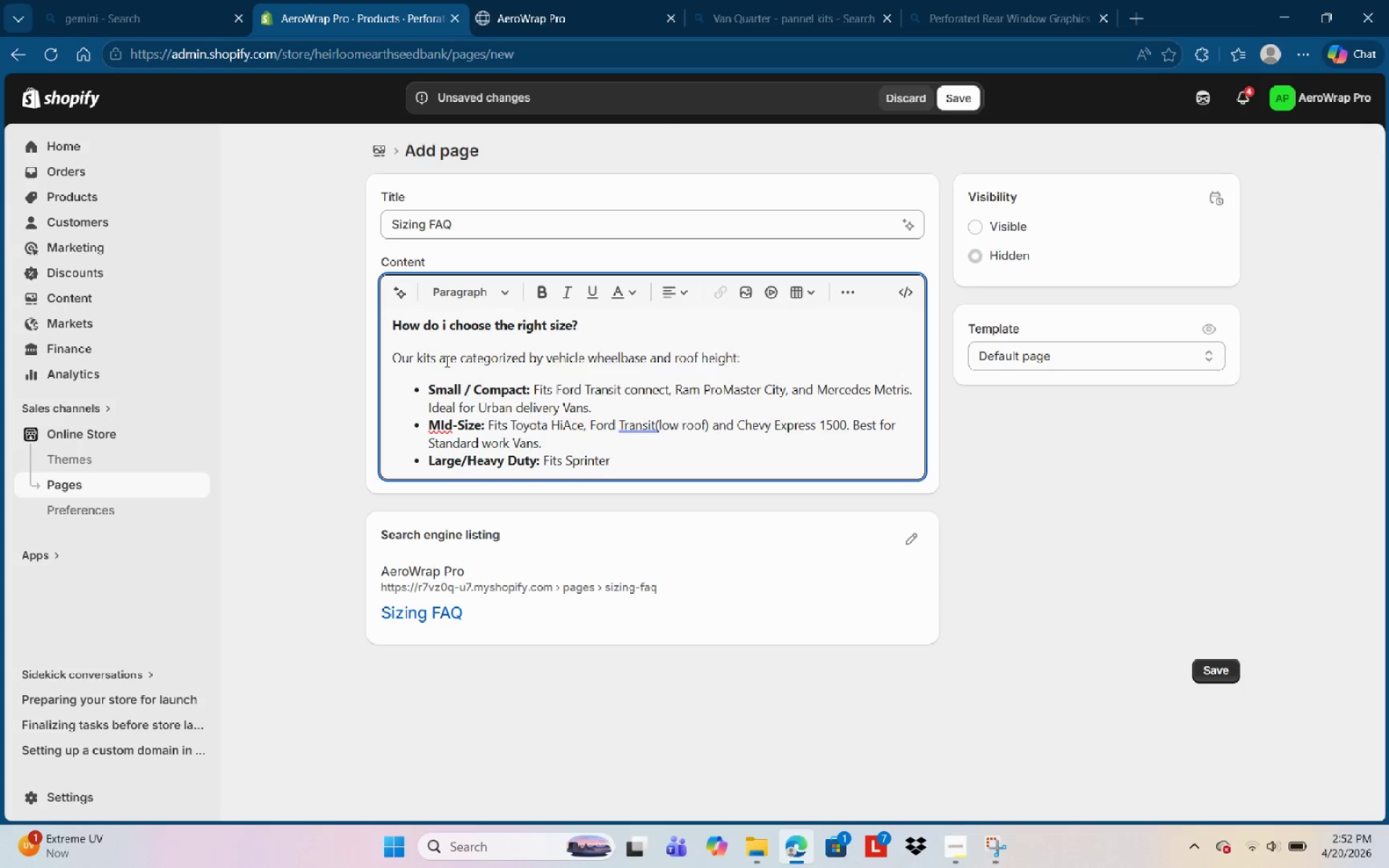 
type((High Roof) )
 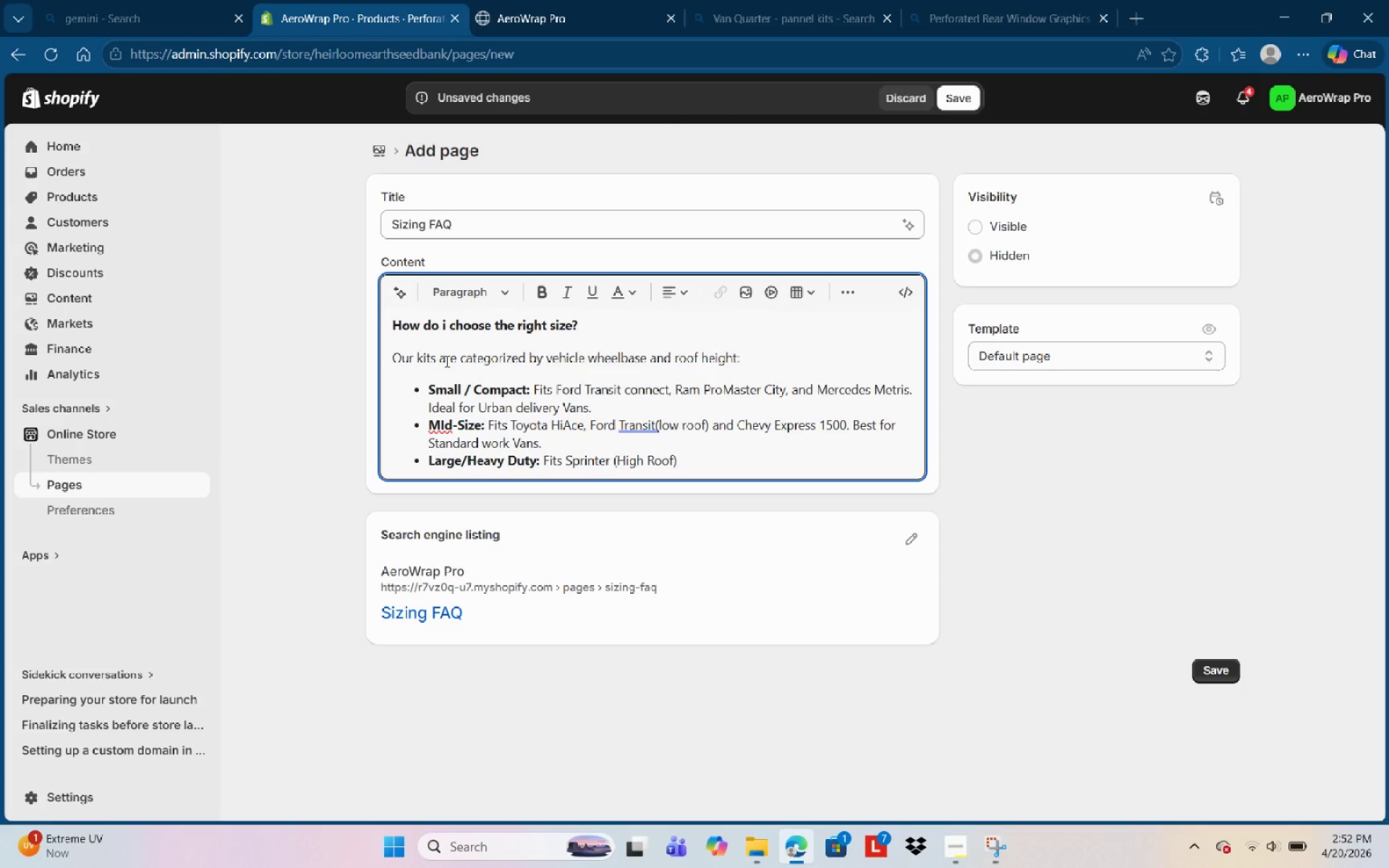 
wait(7.28)
 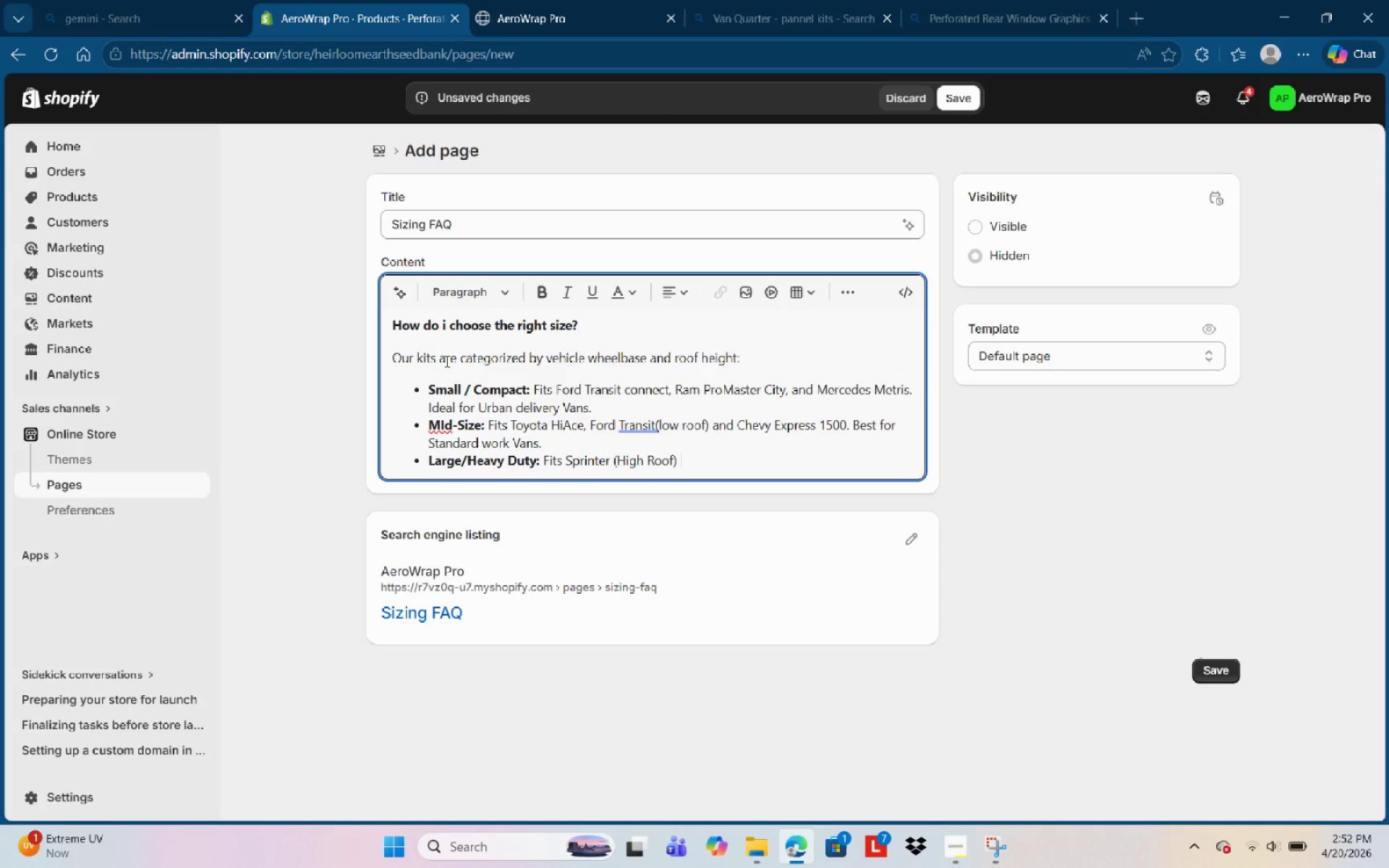 
type(Fir)
key(Backspace)
key(Backspace)
key(Backspace)
type(Ford Transit )
 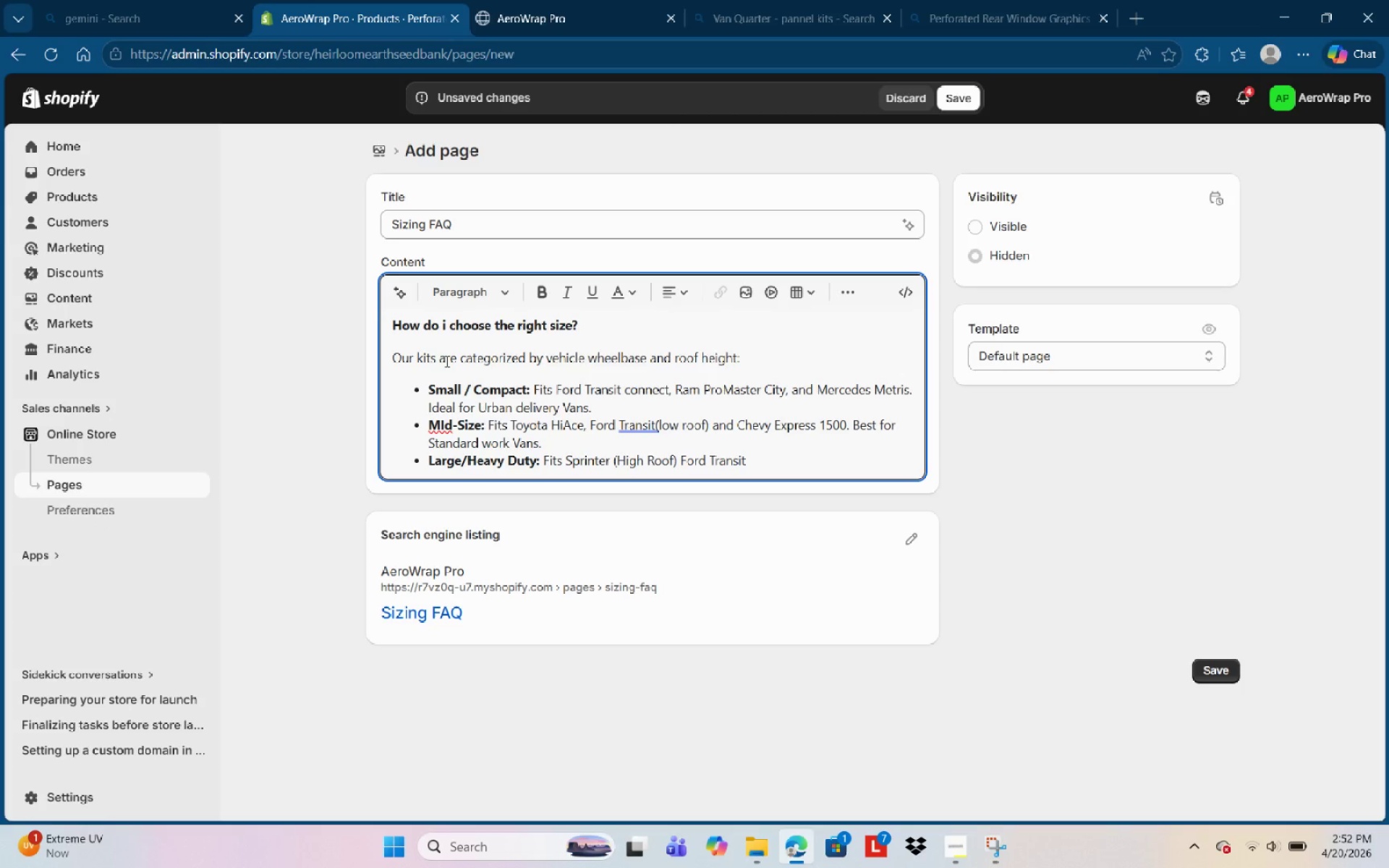 
type((high/Lonh )
key(Backspace)
key(Backspace)
type(g )
key(Backspace)
type() )
key(Backspace)
type(, and Ram Pro mastder )
key(Backspace)
key(Backspace)
key(Backspace)
key(Backspace)
type(er )
key(Backspace)
key(Backspace)
key(Backspace)
key(Backspace)
key(Backspace)
key(Backspace)
key(Backspace)
key(Backspace)
type(MAster)
 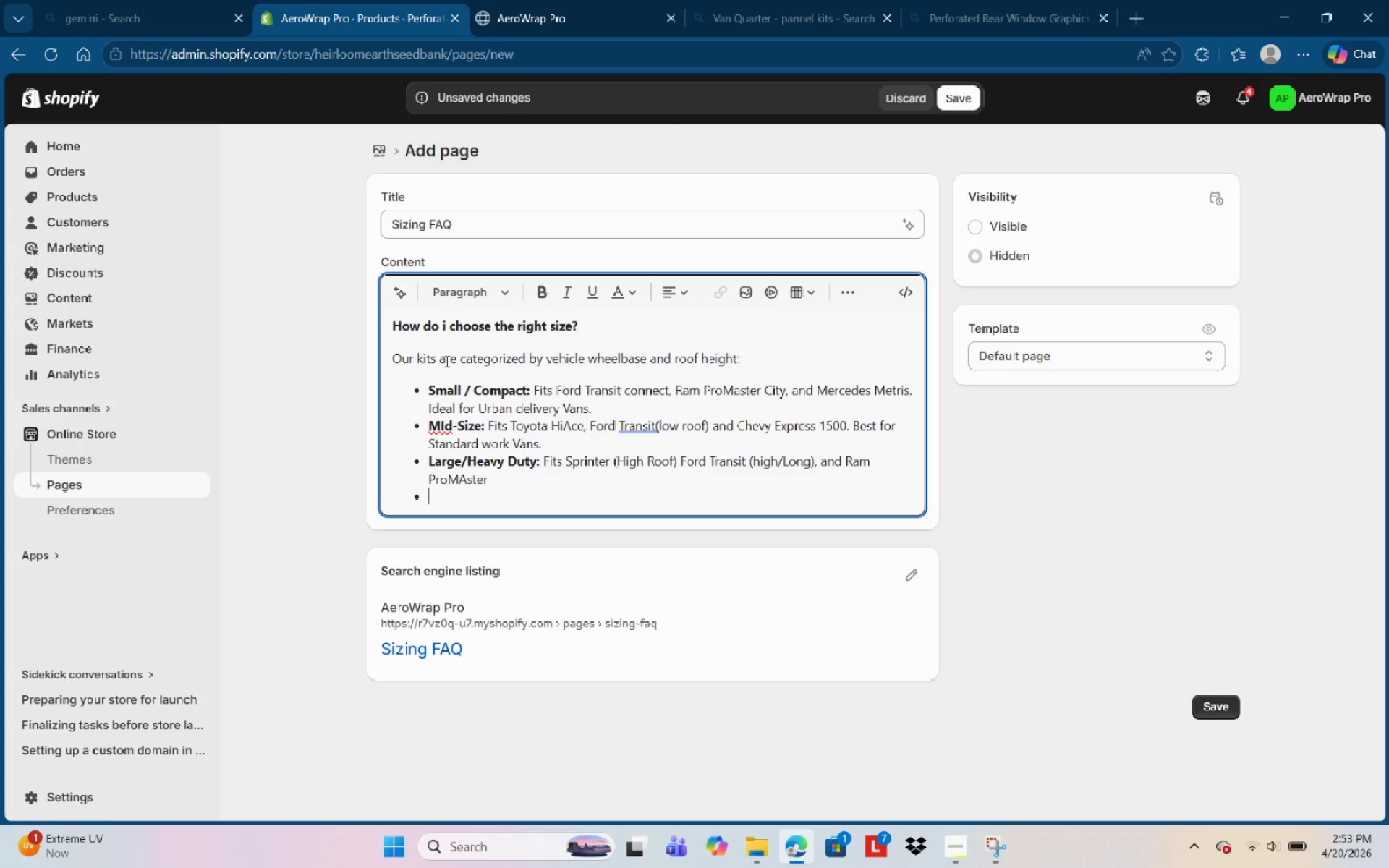 
 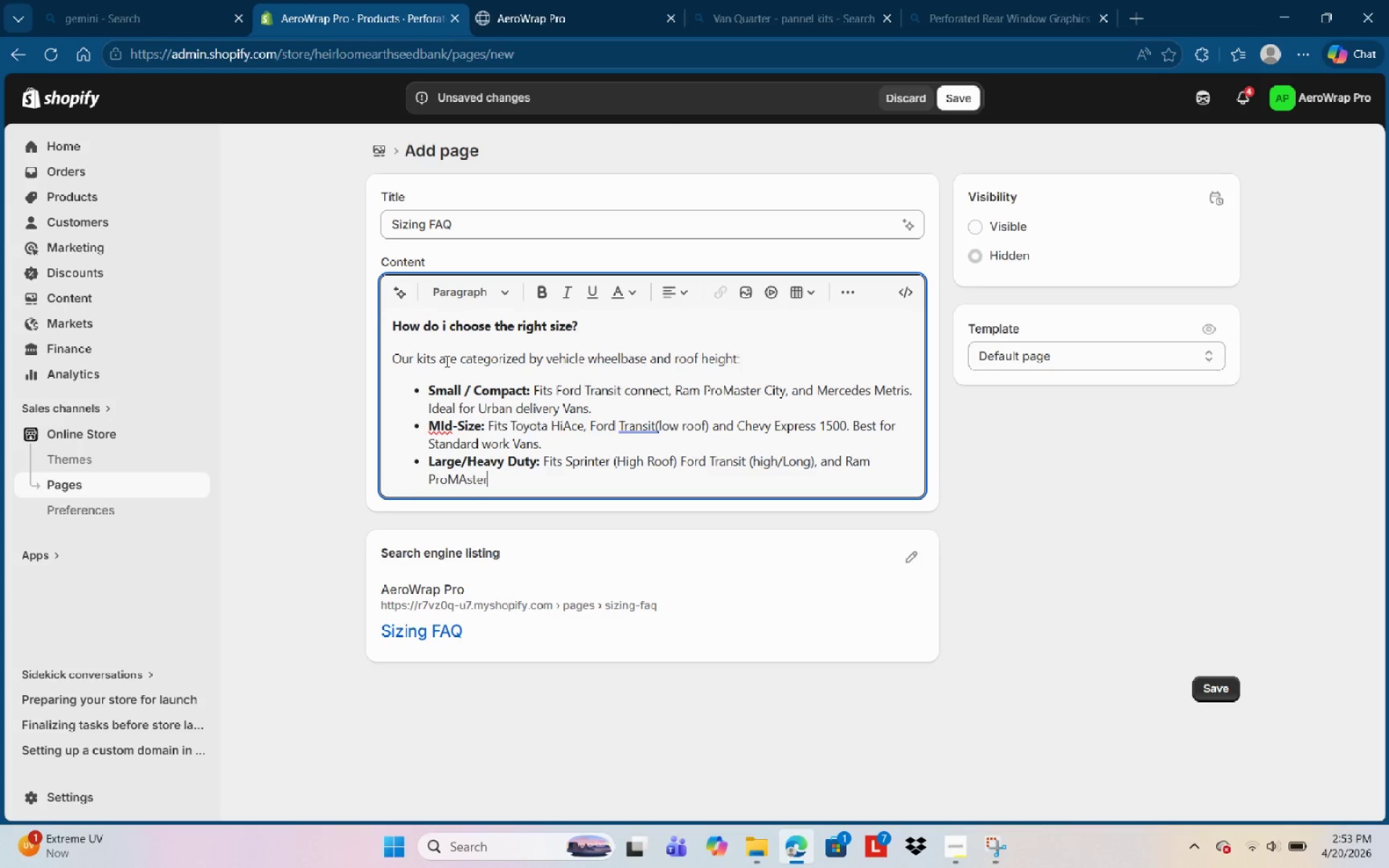 
key(Enter)
 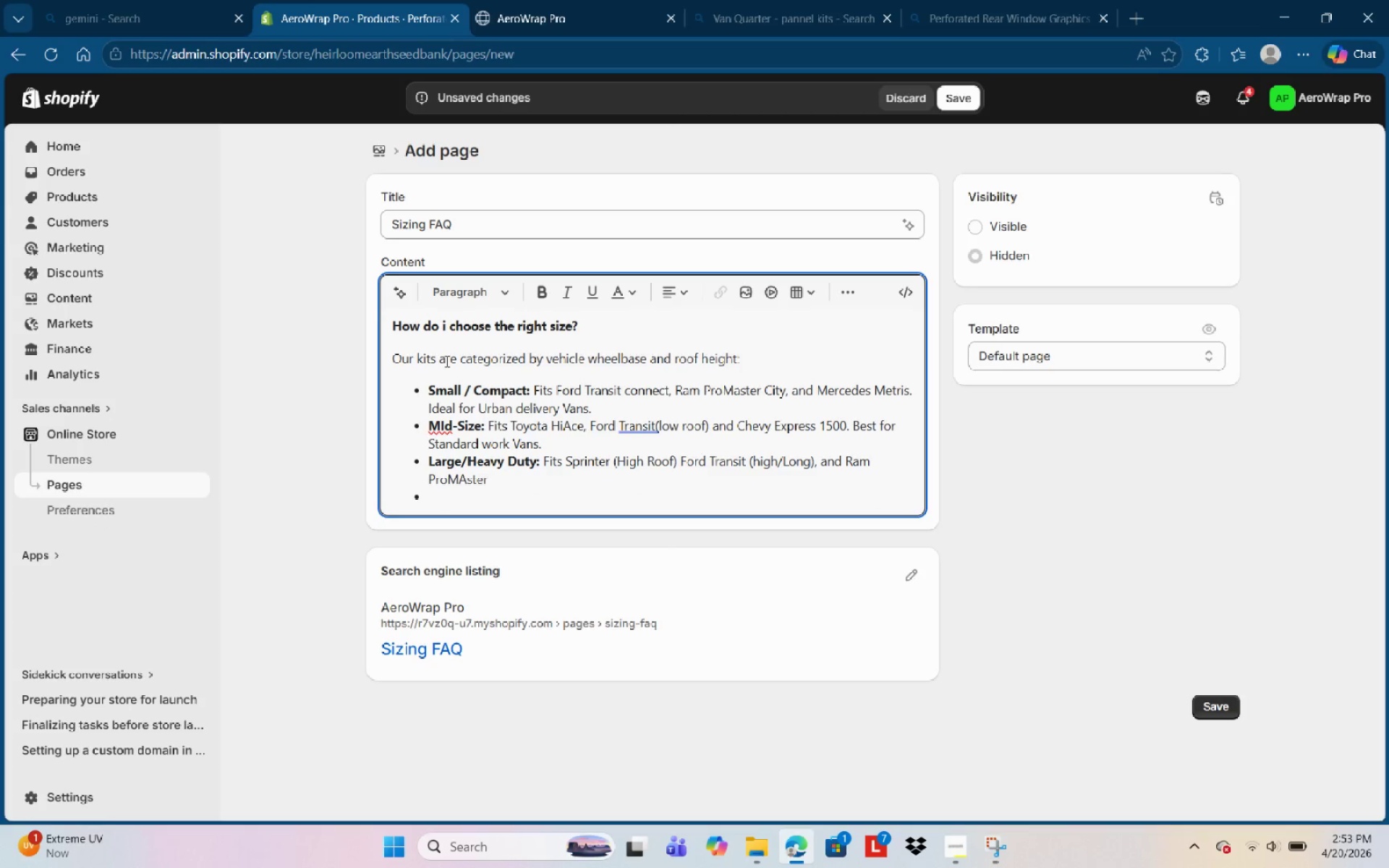 
key(Backspace)
key(Backspace)
type(r )
key(Backspace)
key(Backspace)
key(Backspace)
key(Backspace)
key(Backspace)
type(a)
key(Backspace)
key(Backspace)
type(ase)
key(Backspace)
type(ter, )
 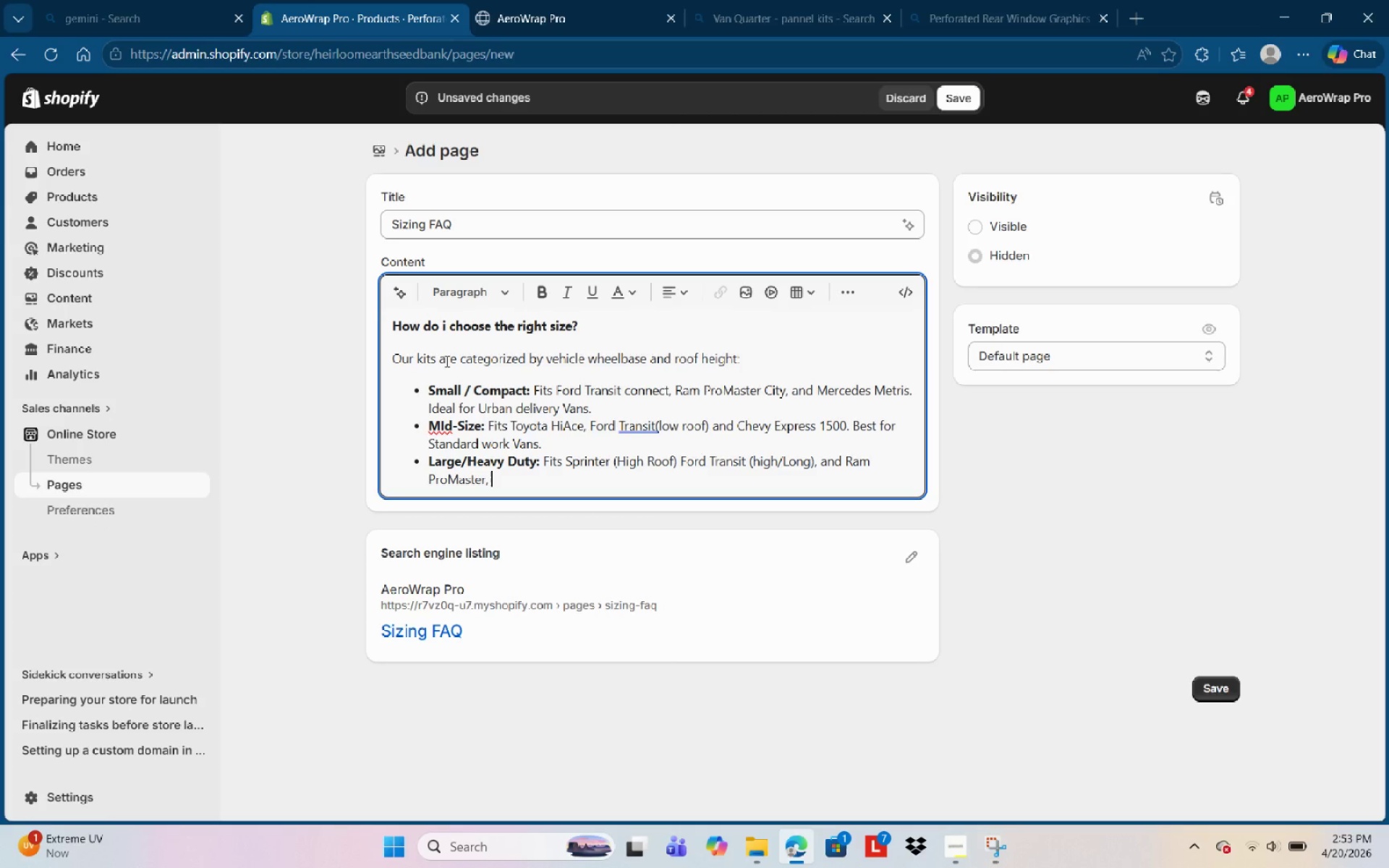 
key(Backspace)
key(Backspace)
type( 3500. Designed for )
 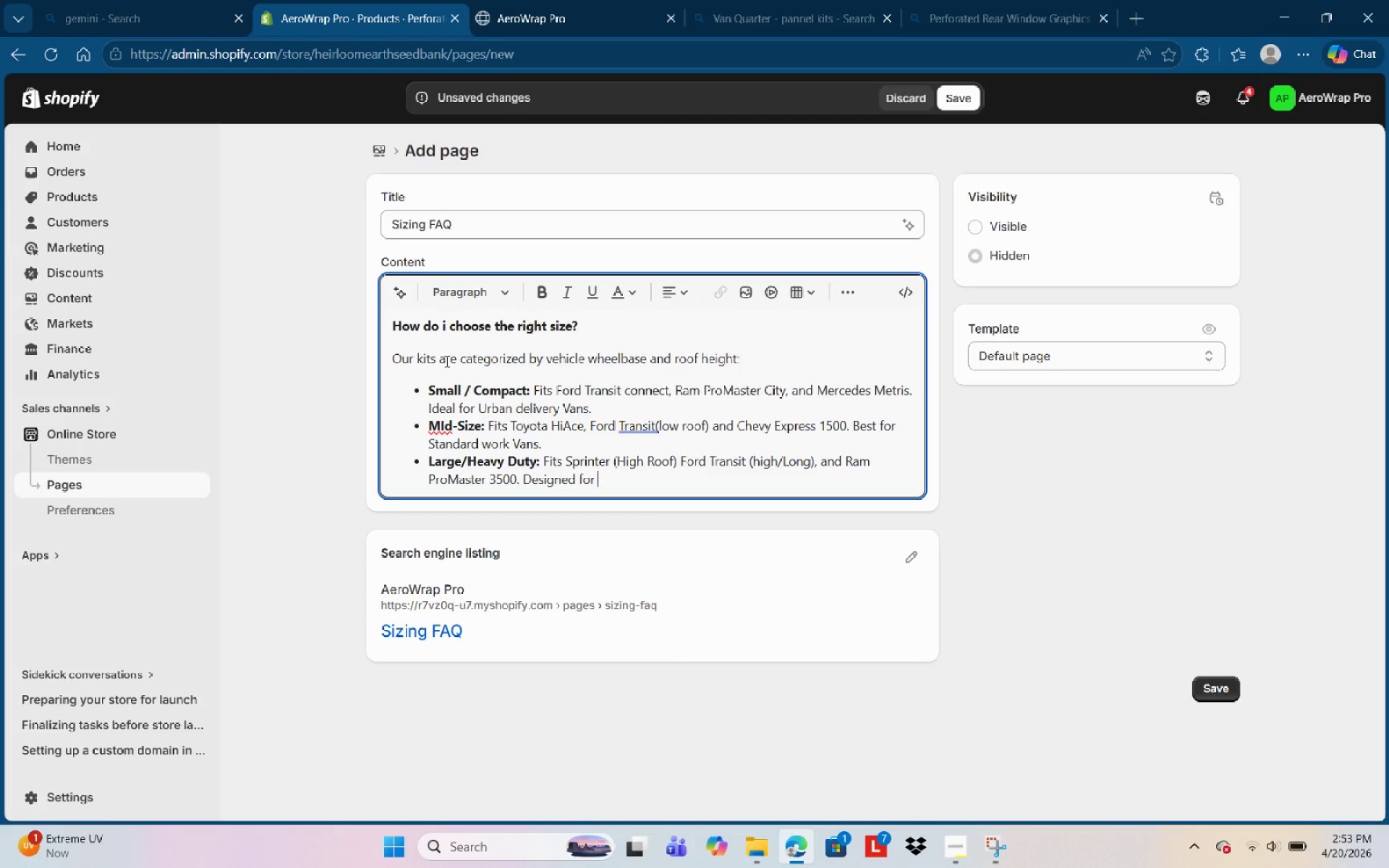 
type(Mobile Wor)
key(Backspace)
key(Backspace)
key(Backspace)
type(worksj)
key(Backspace)
type(hops n)
key(Backspace)
type(and large fleets. )
 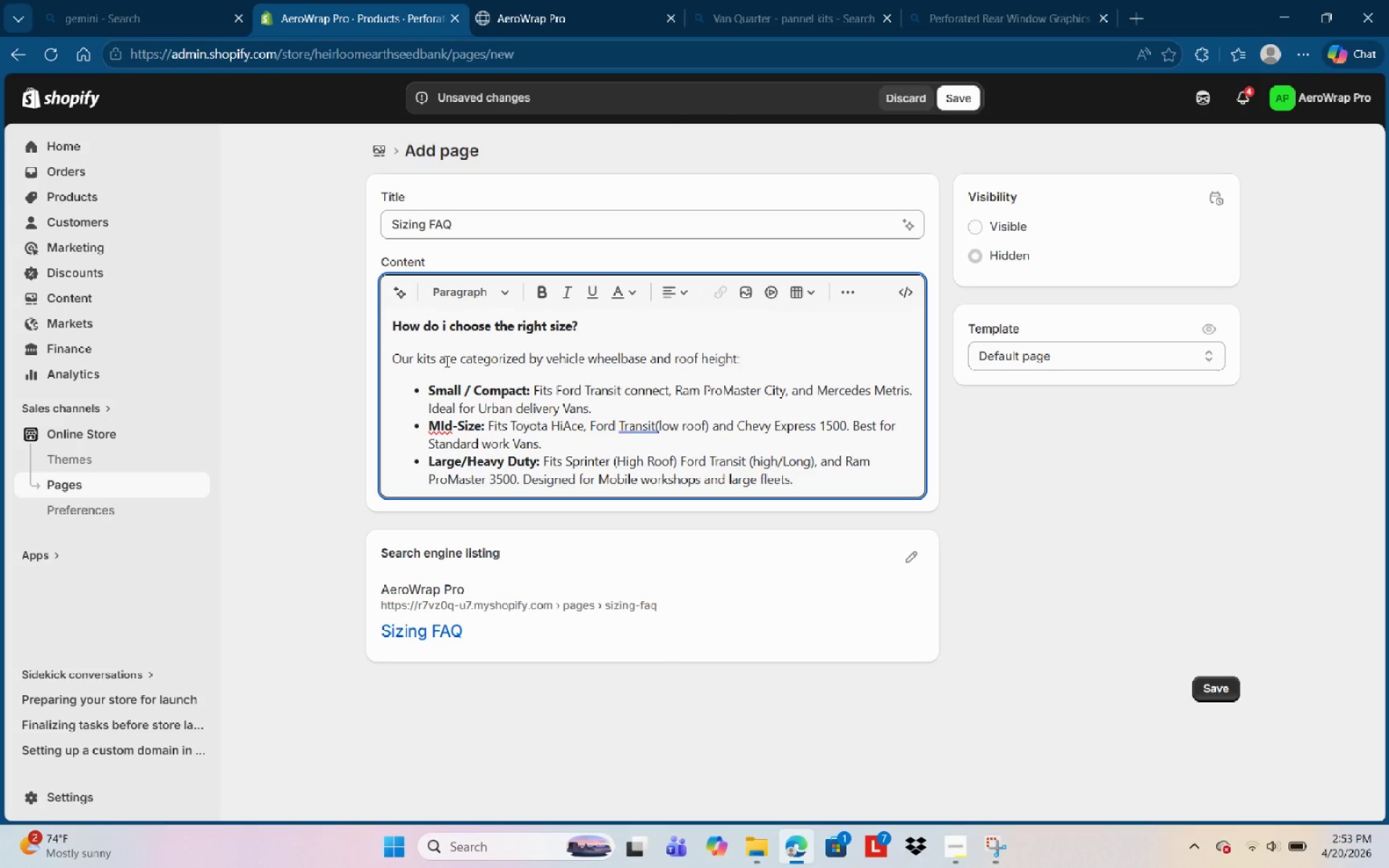 
key(Enter)
 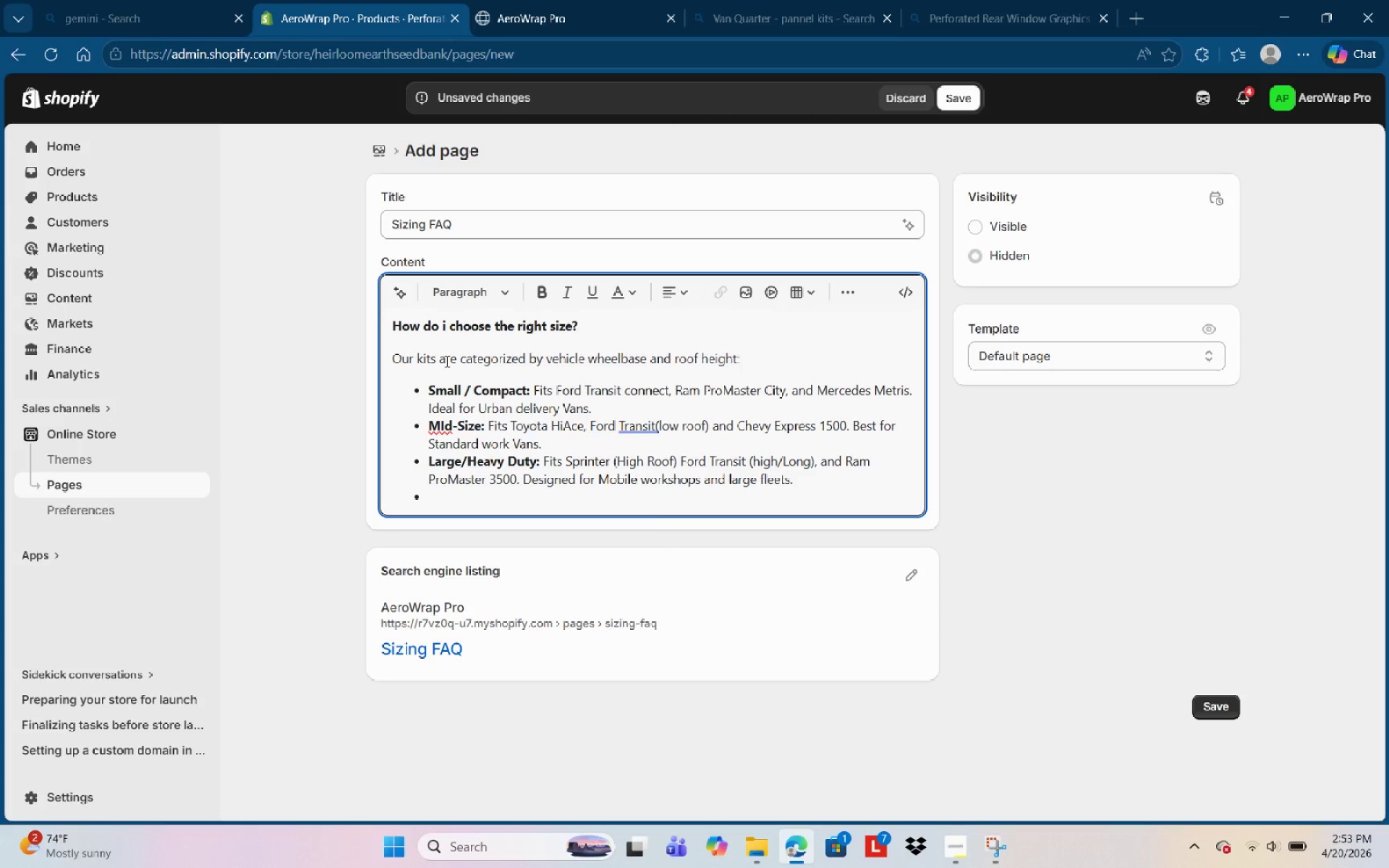 
key(Backspace)
 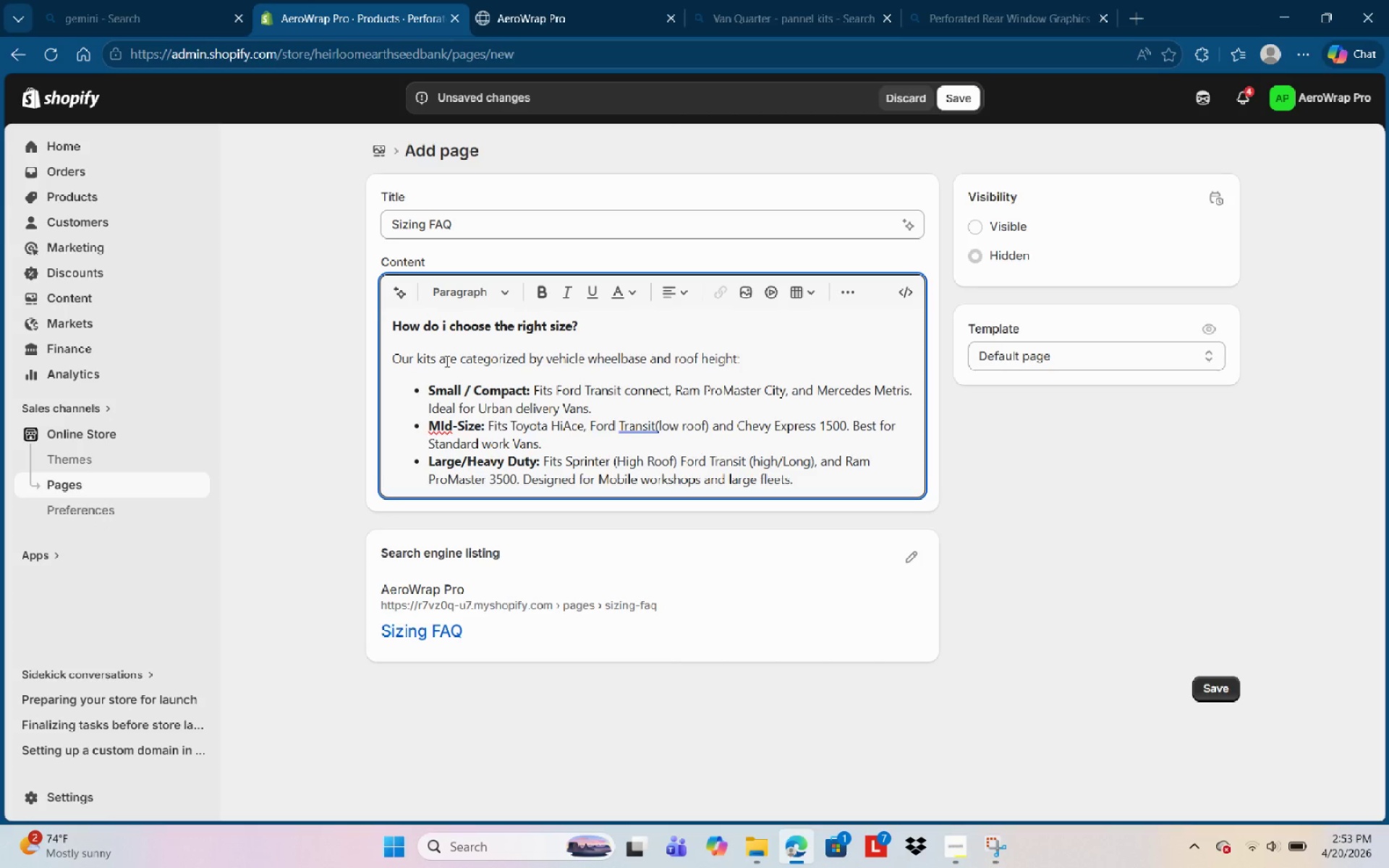 
key(Enter)
 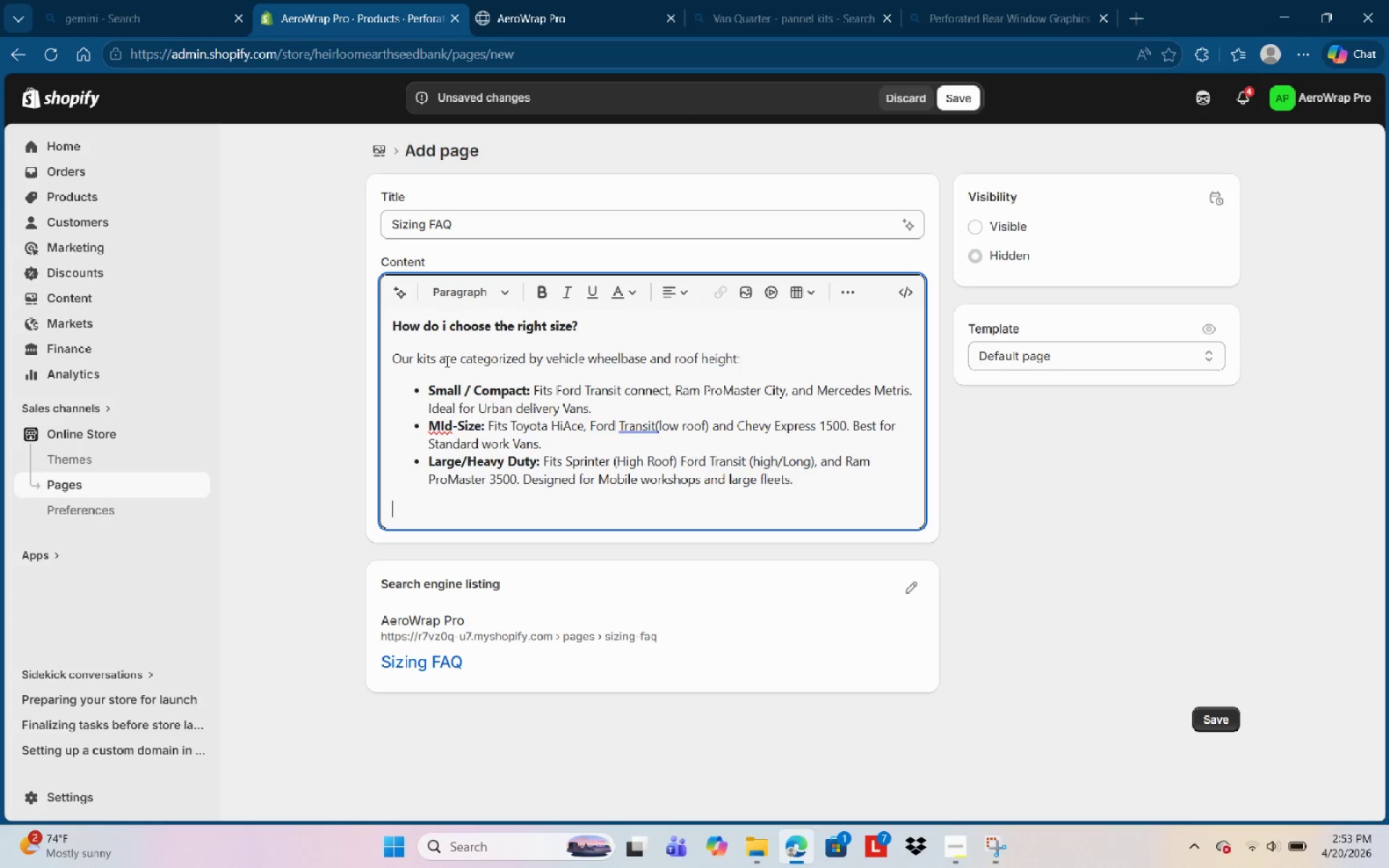 
key(Enter)
 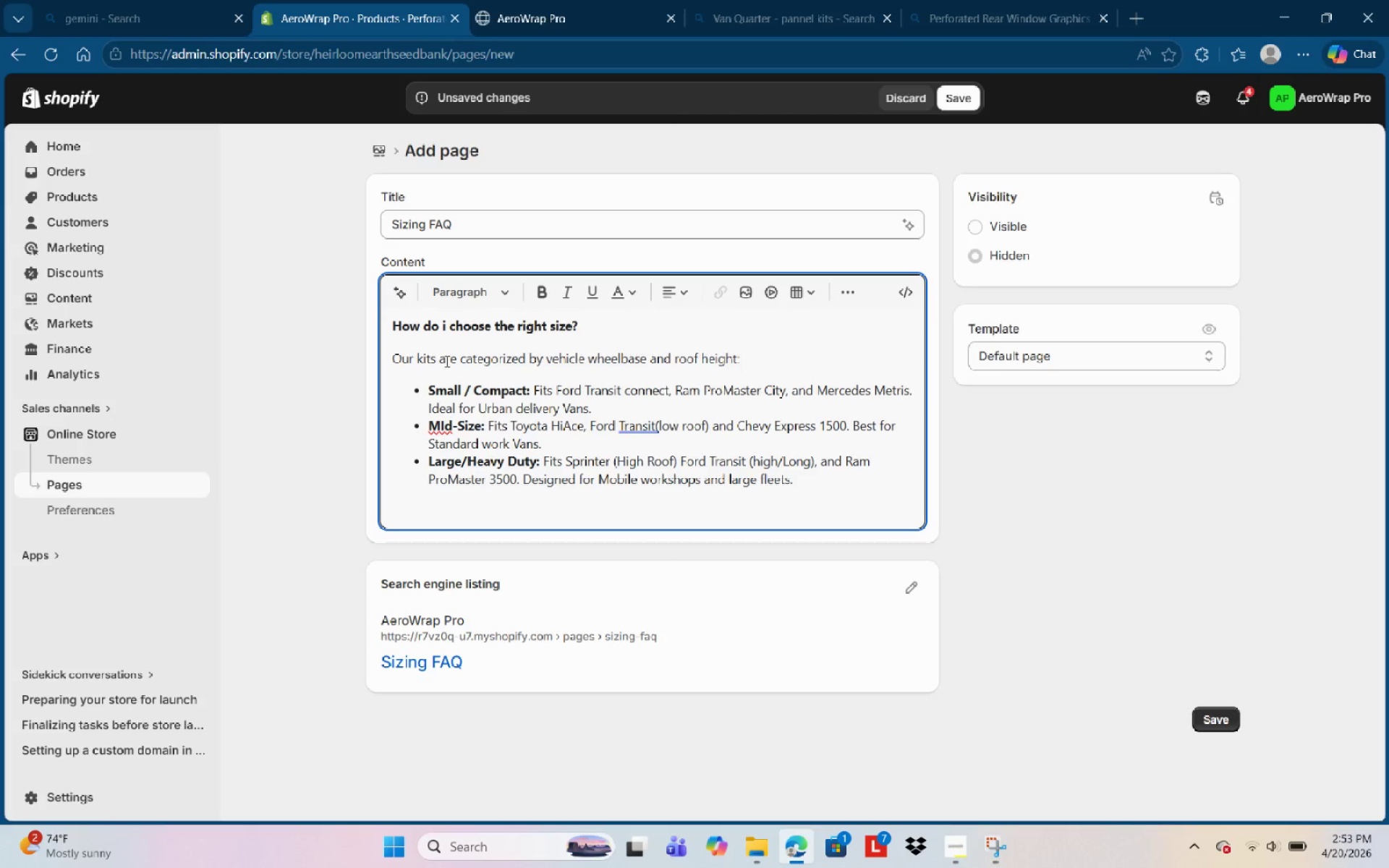 
type(Quick Answers)
 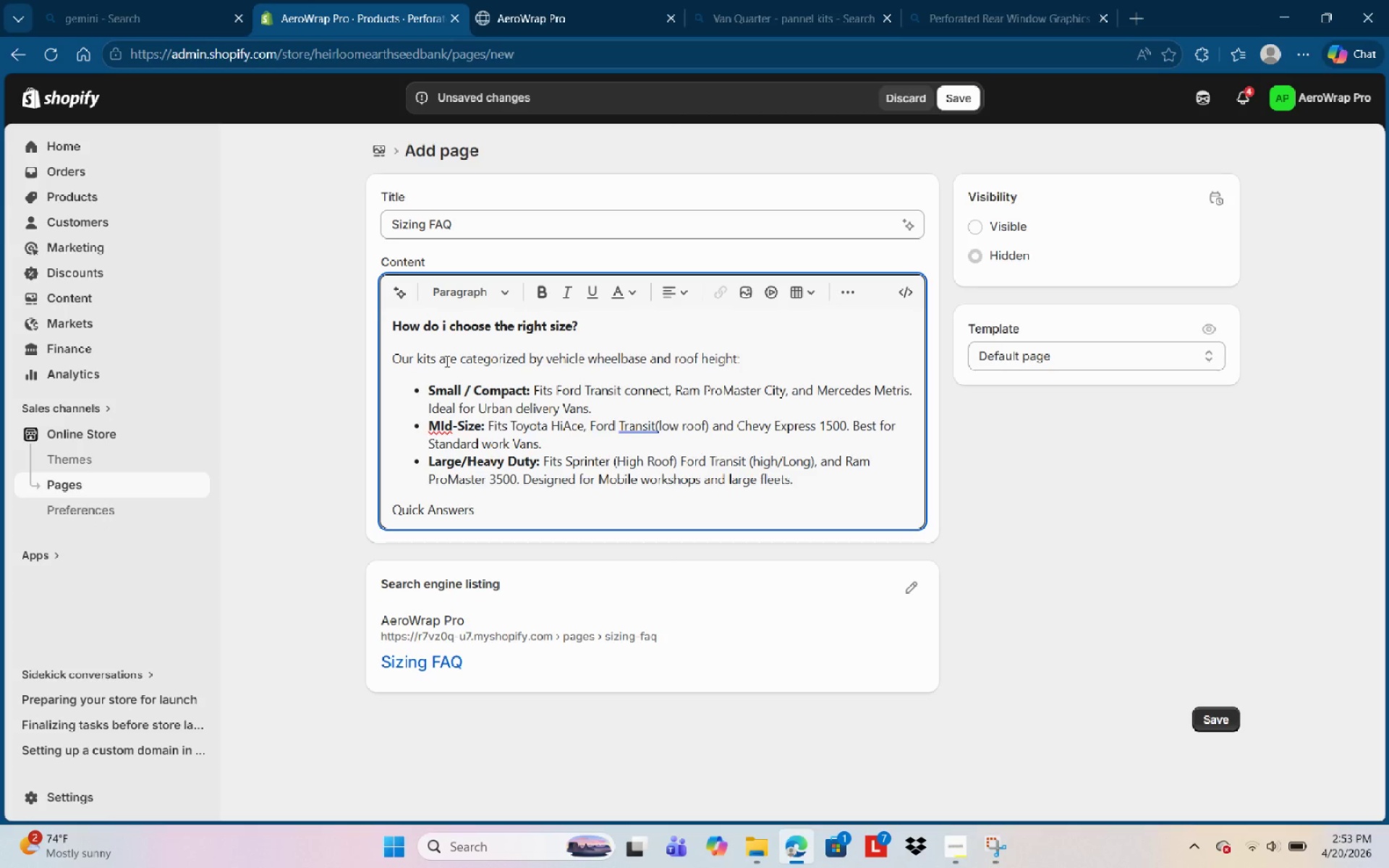 
key(Control+Shift+ArrowLeft)
 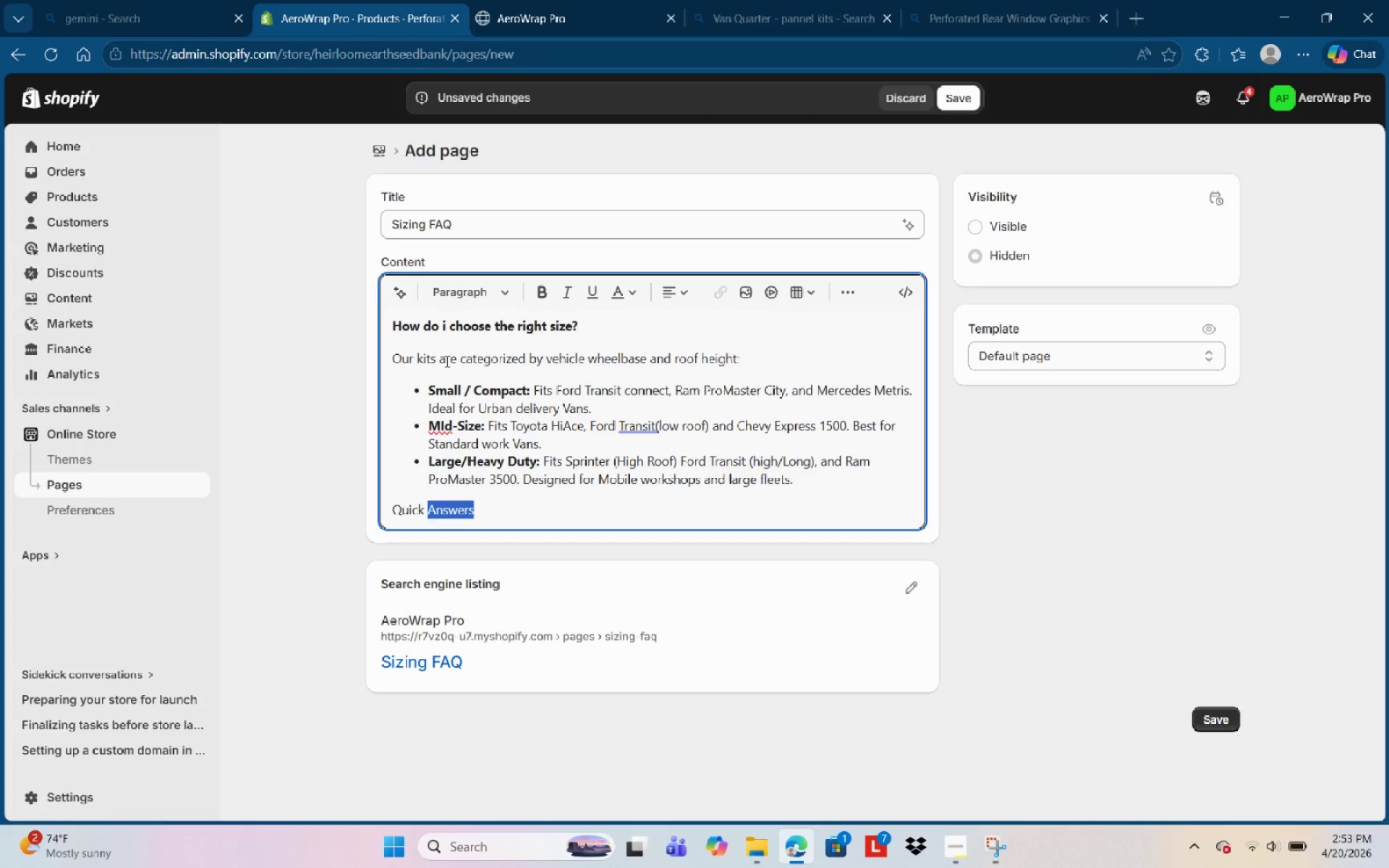 
key(Control+Shift+ArrowLeft)
 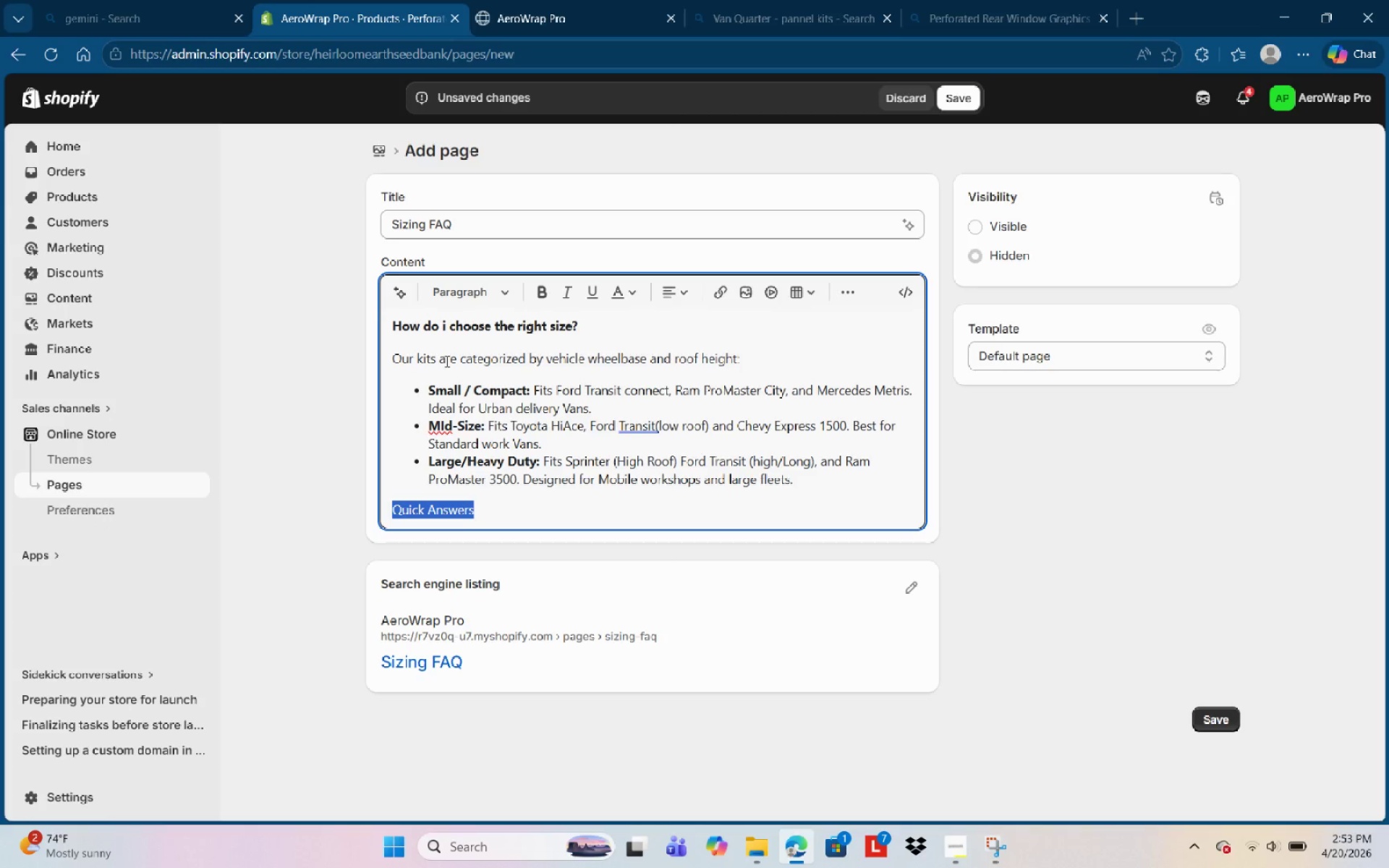 
key(Control+Shift+ArrowLeft)
 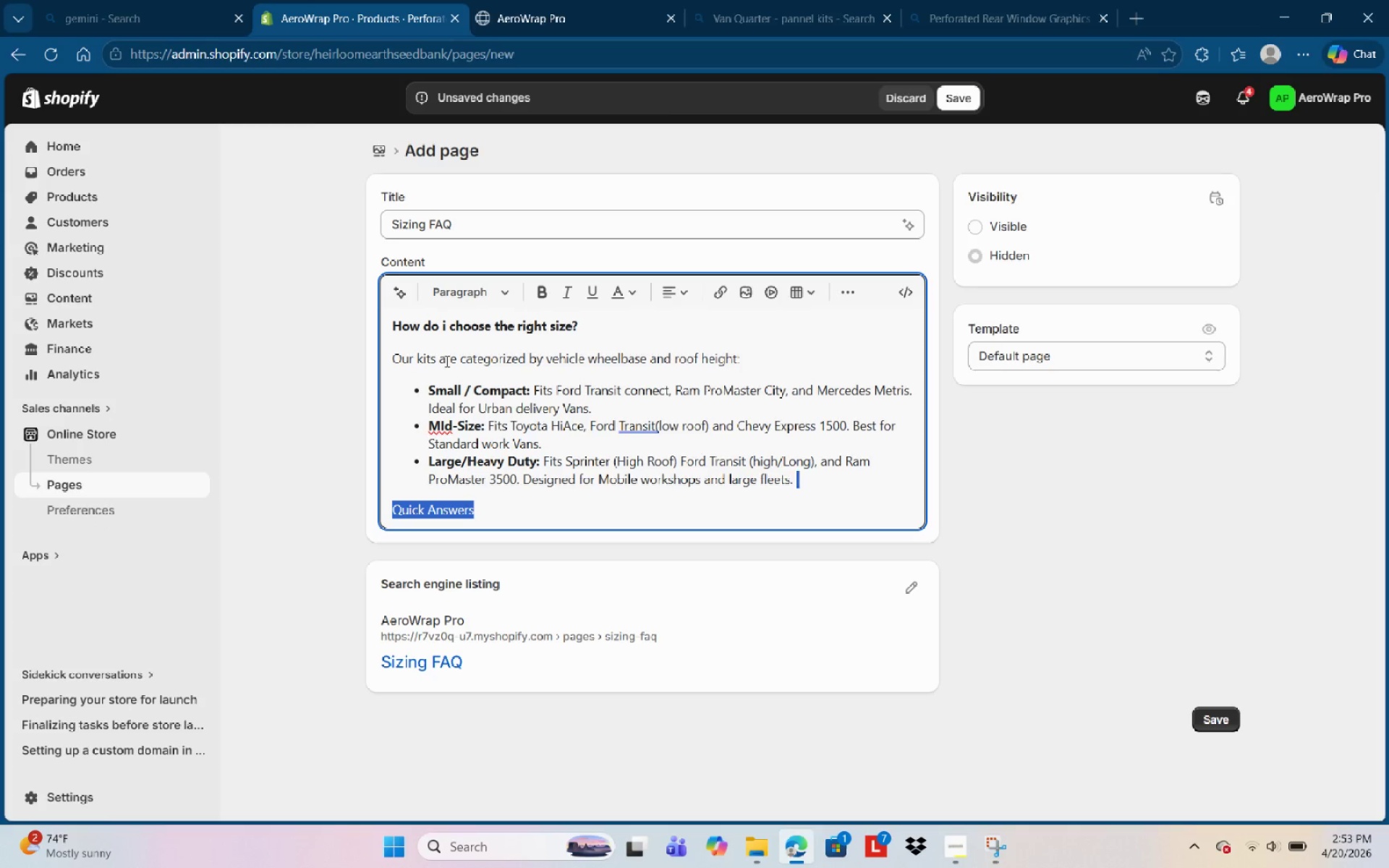 
key(Control+Shift+ArrowRight)
 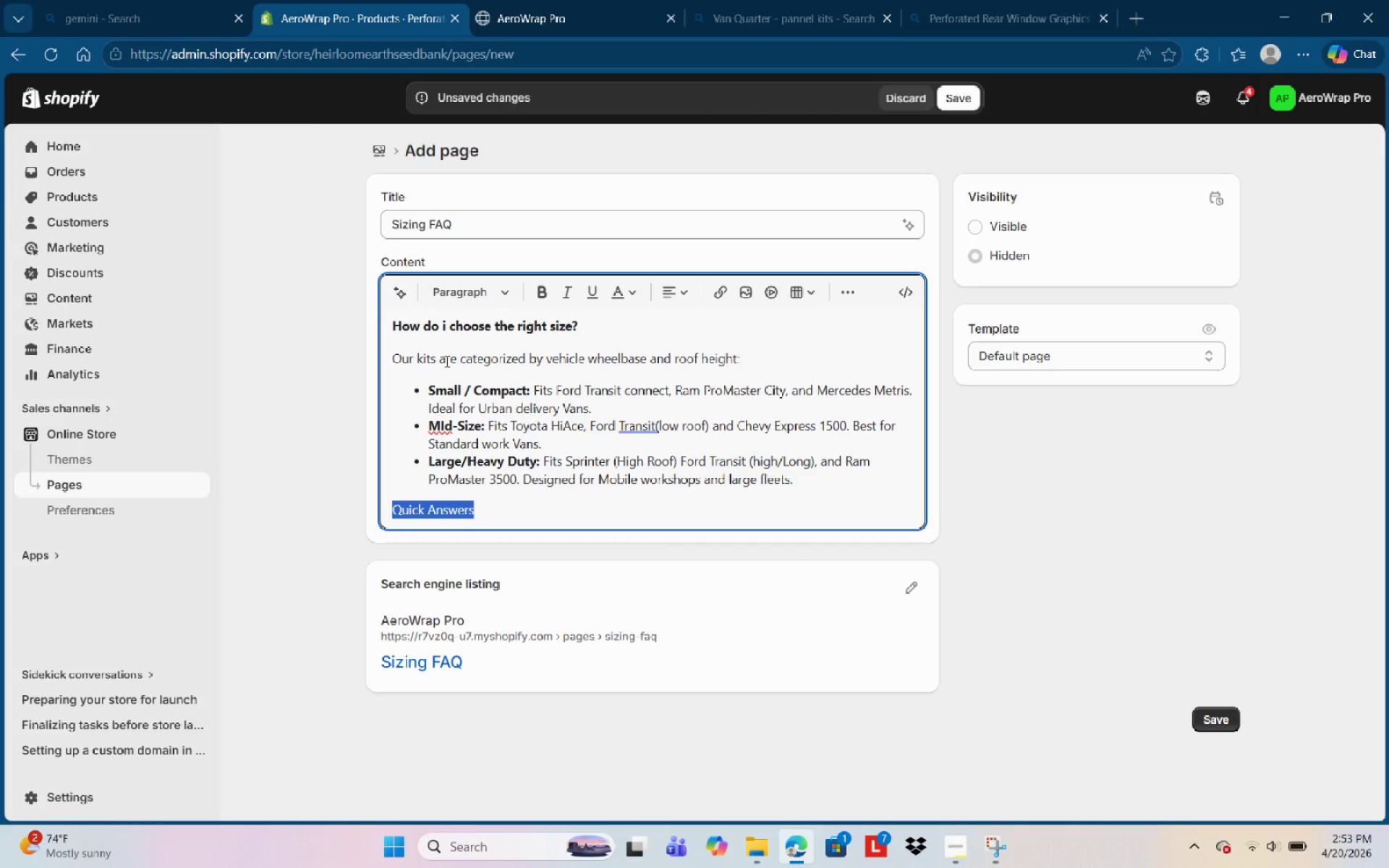 
key(Control+Shift+B)
 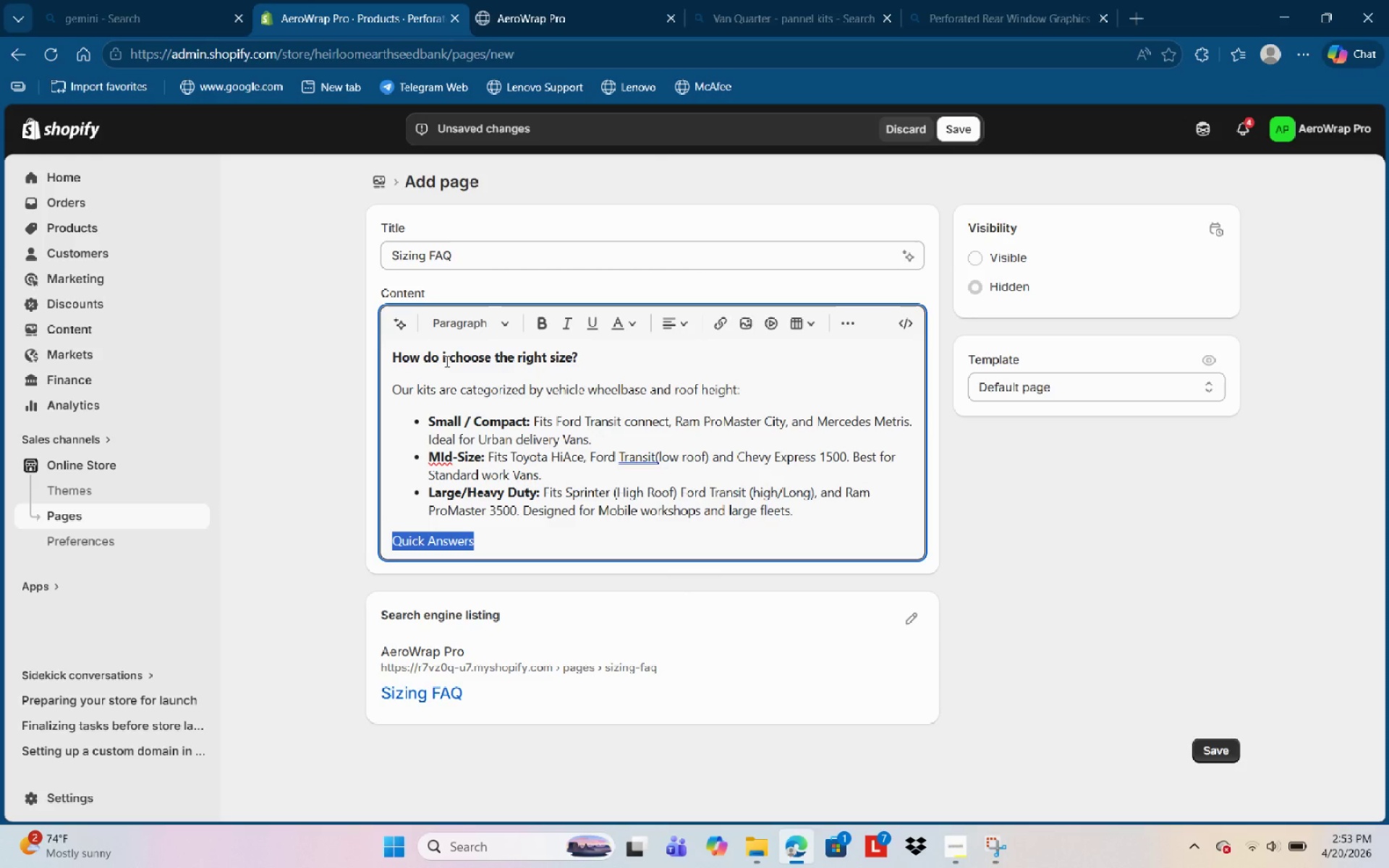 
key(Control+B)
 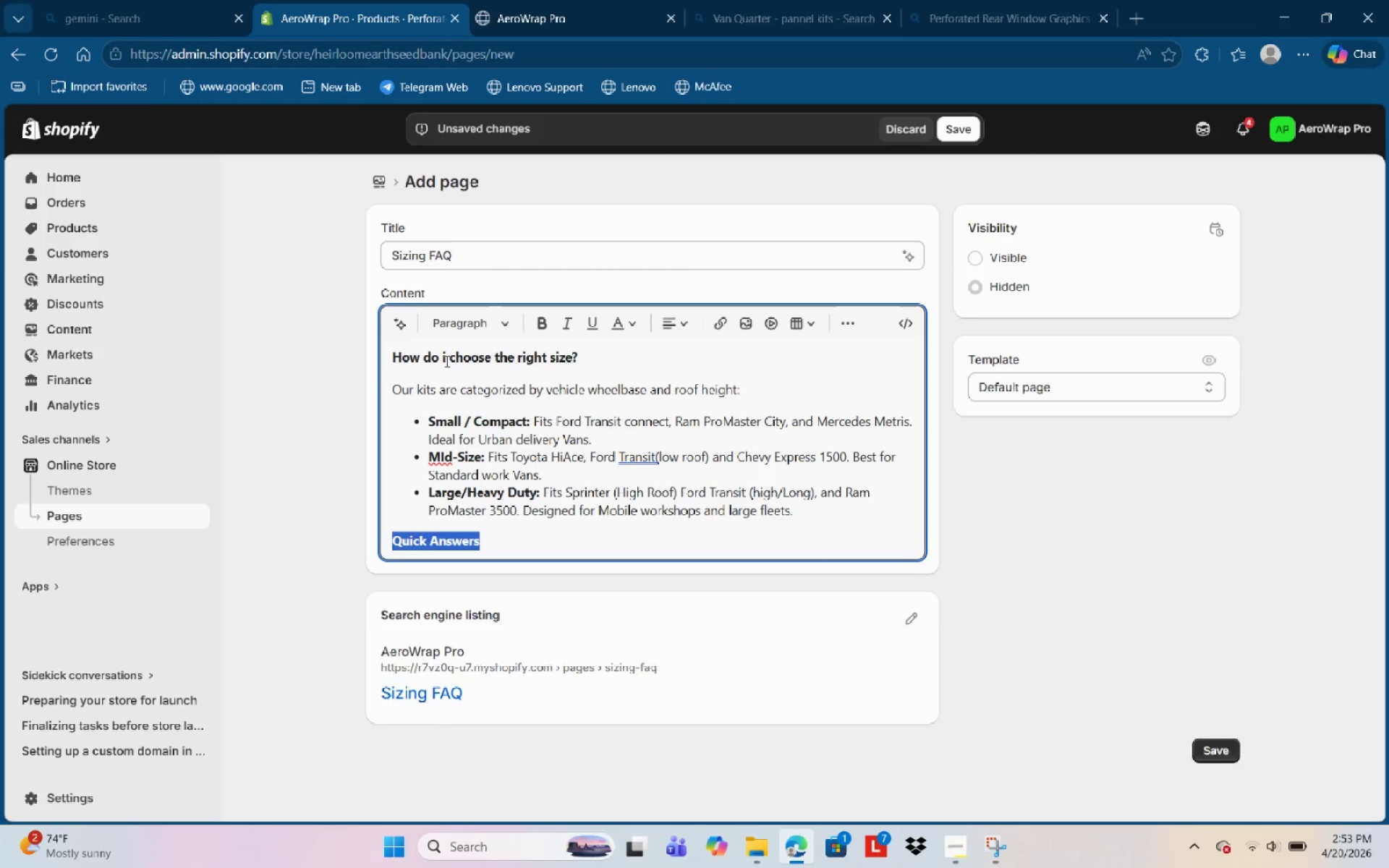 
key(Enter)
 